 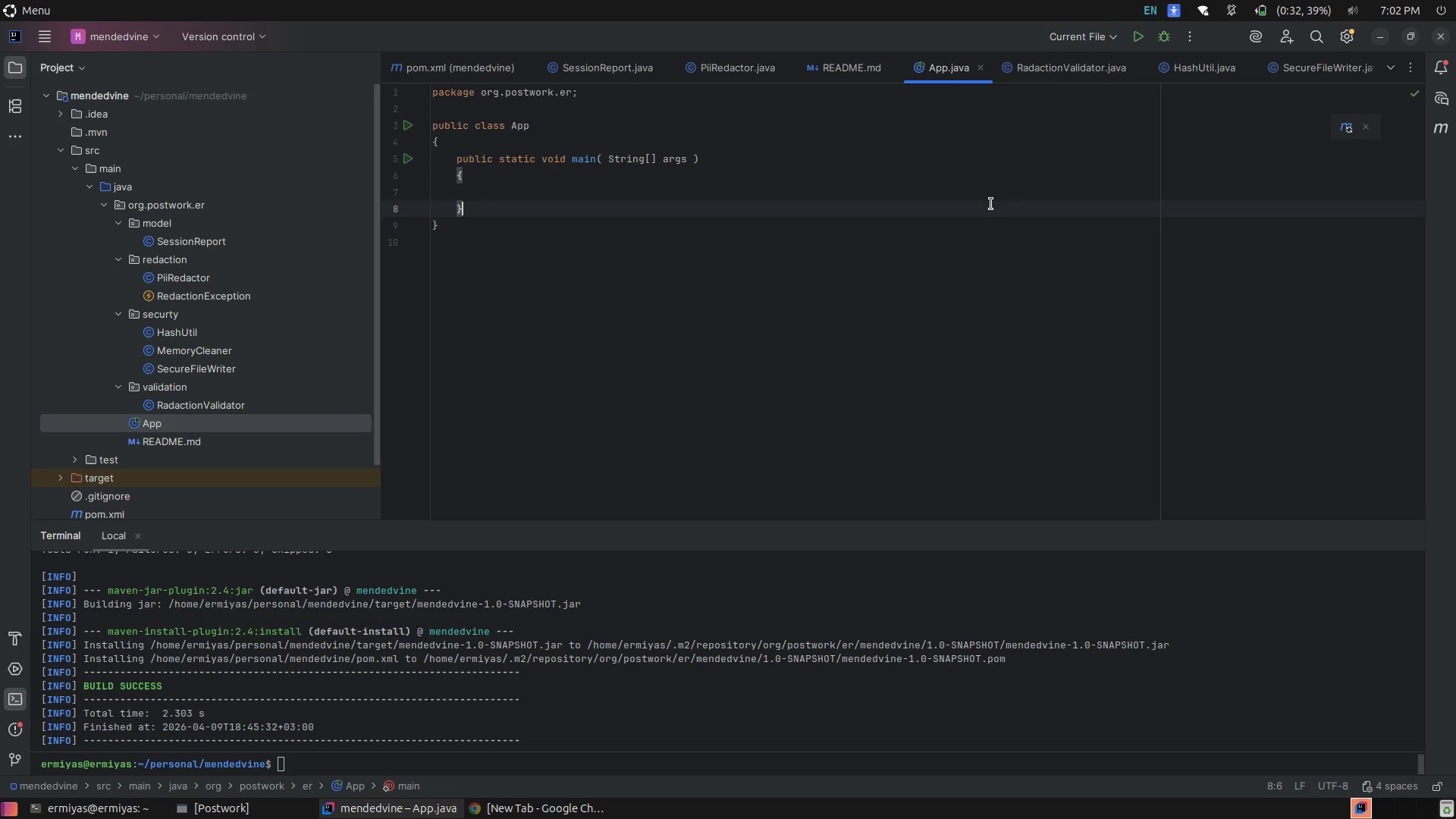 
left_click([1059, 67])
 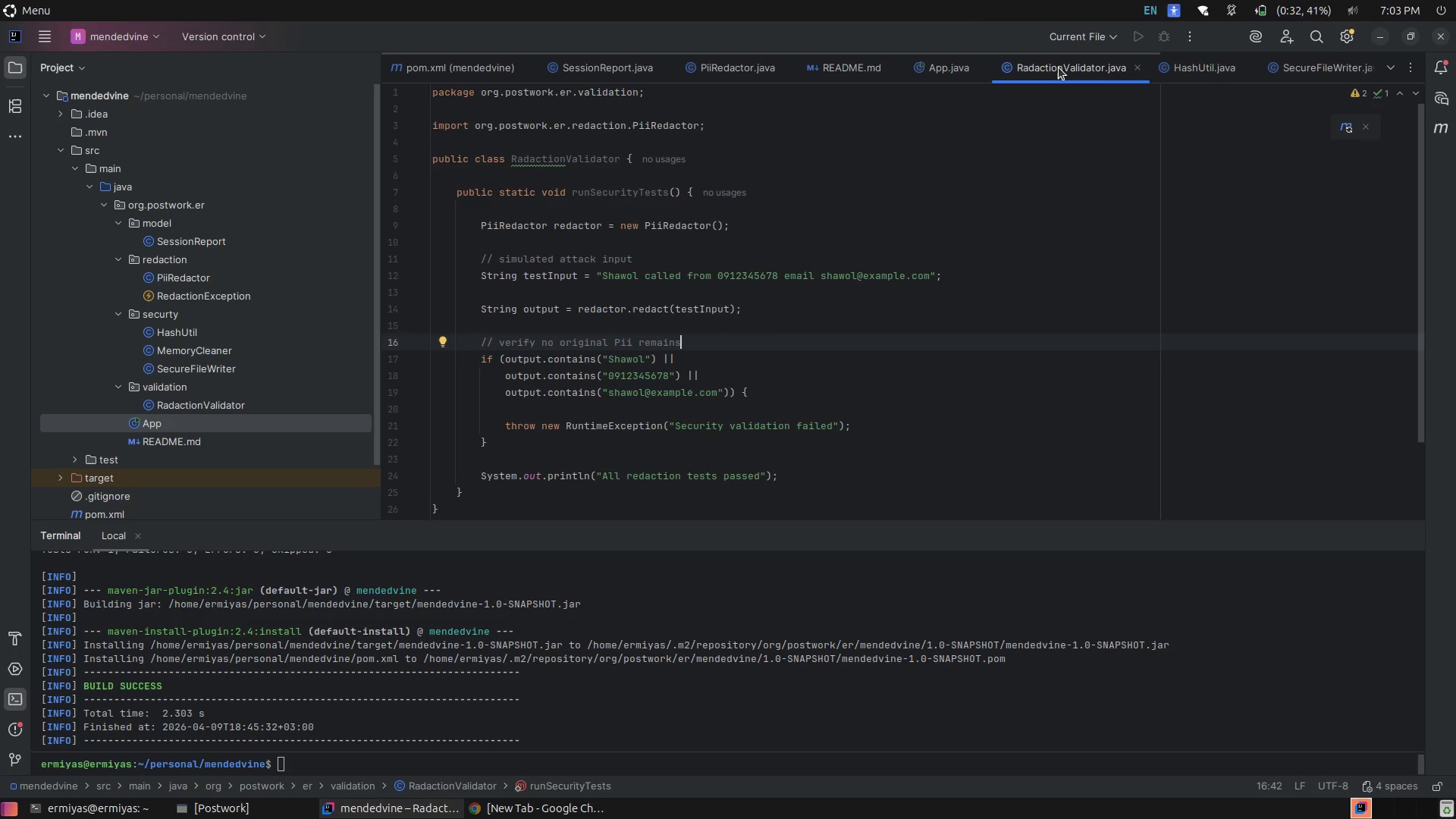 
wait(45.57)
 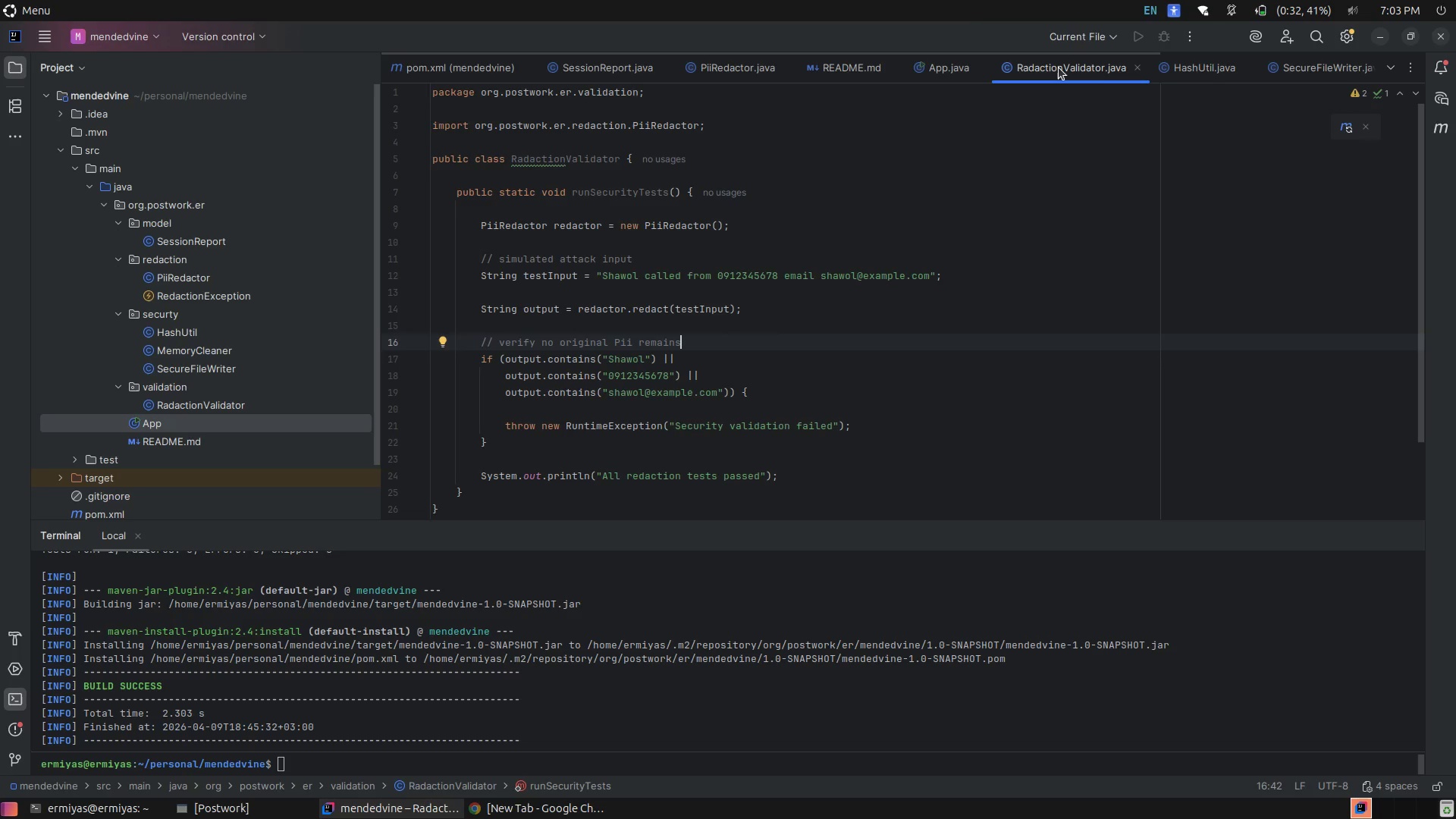 
scroll: coordinate [733, 375], scroll_direction: up, amount: 2.0
 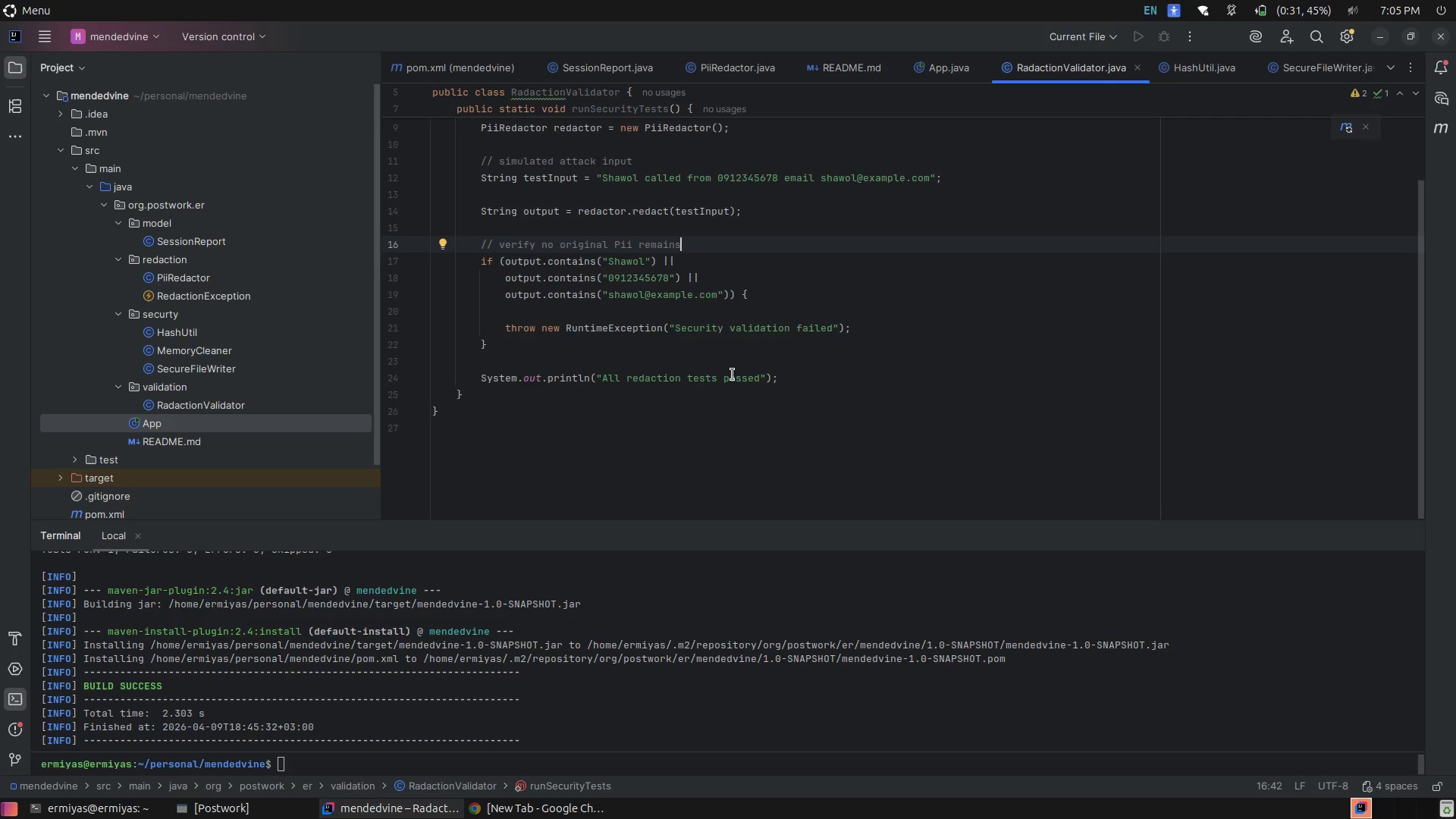 
wait(148.41)
 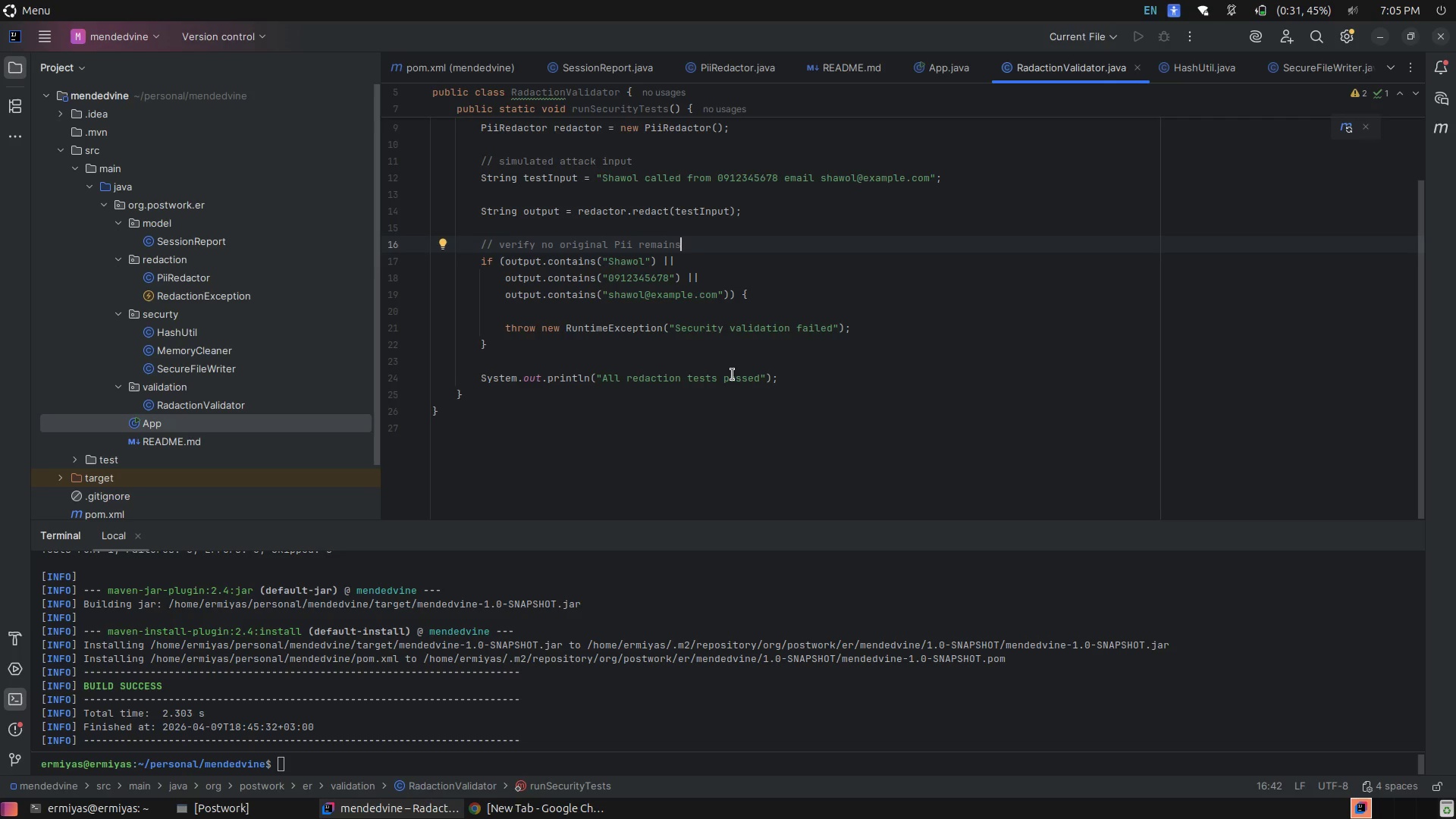 
scroll: coordinate [992, 218], scroll_direction: up, amount: 7.0
 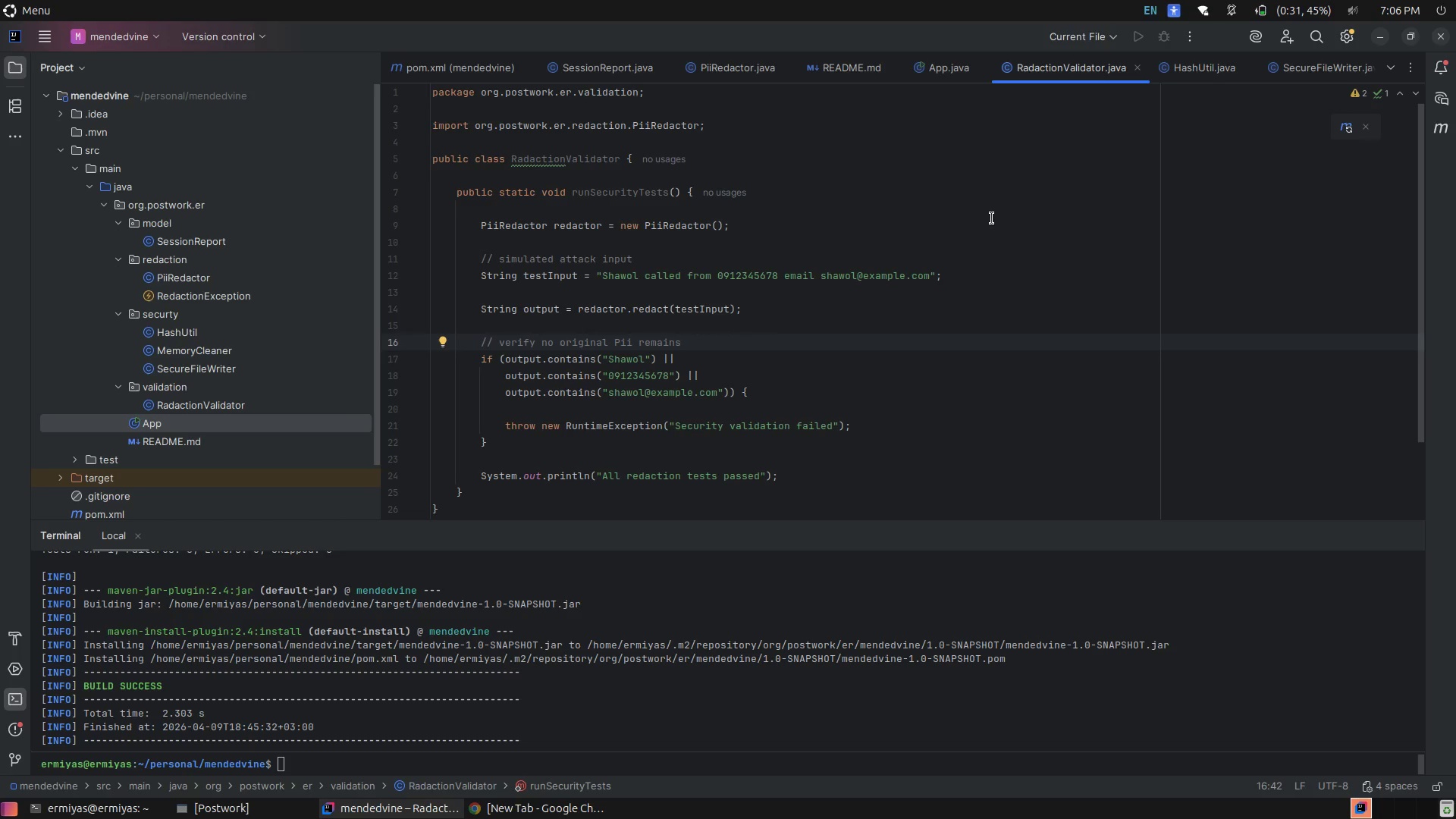 
wait(16.5)
 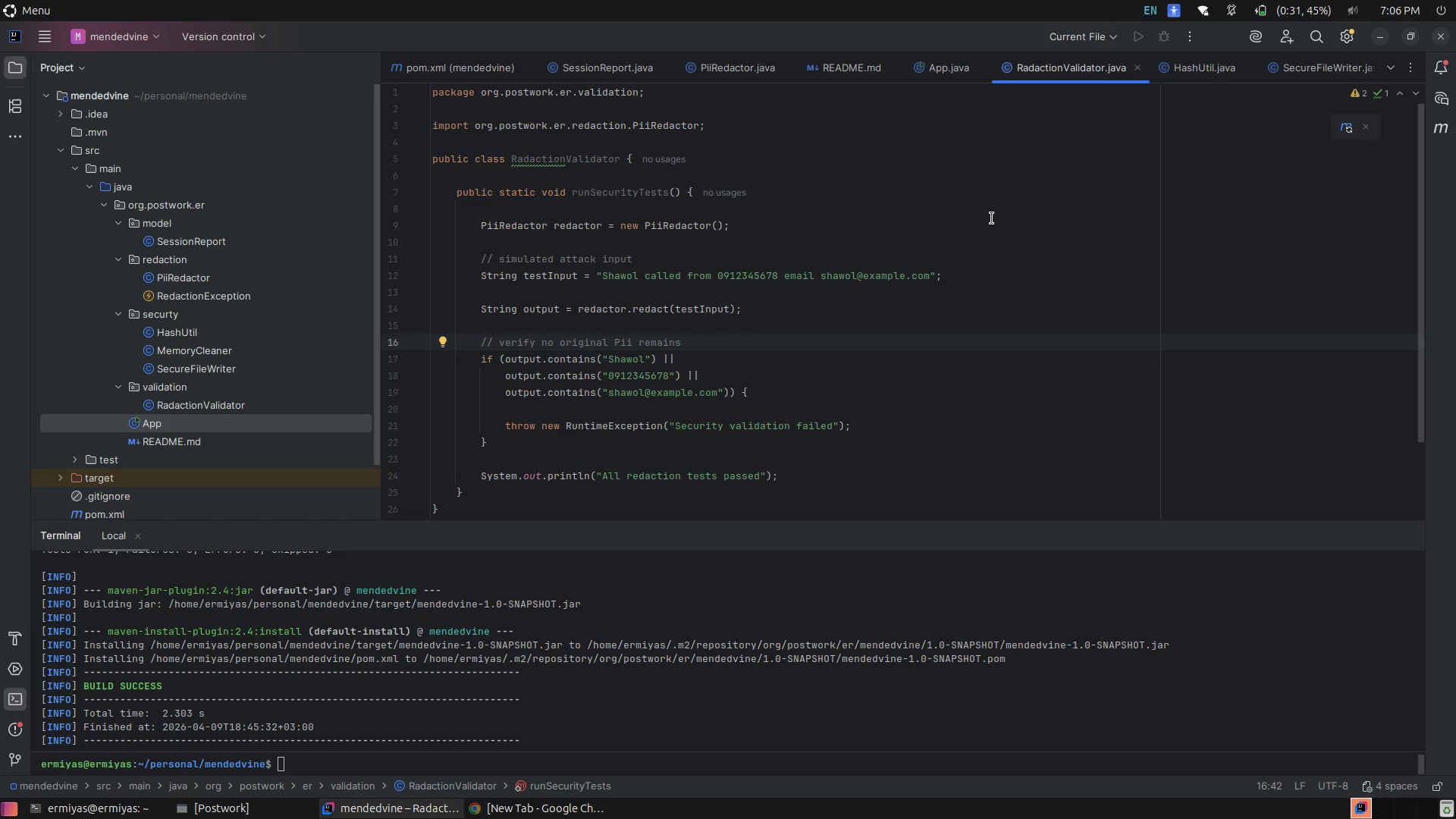 
scroll: coordinate [1018, 403], scroll_direction: none, amount: 0.0
 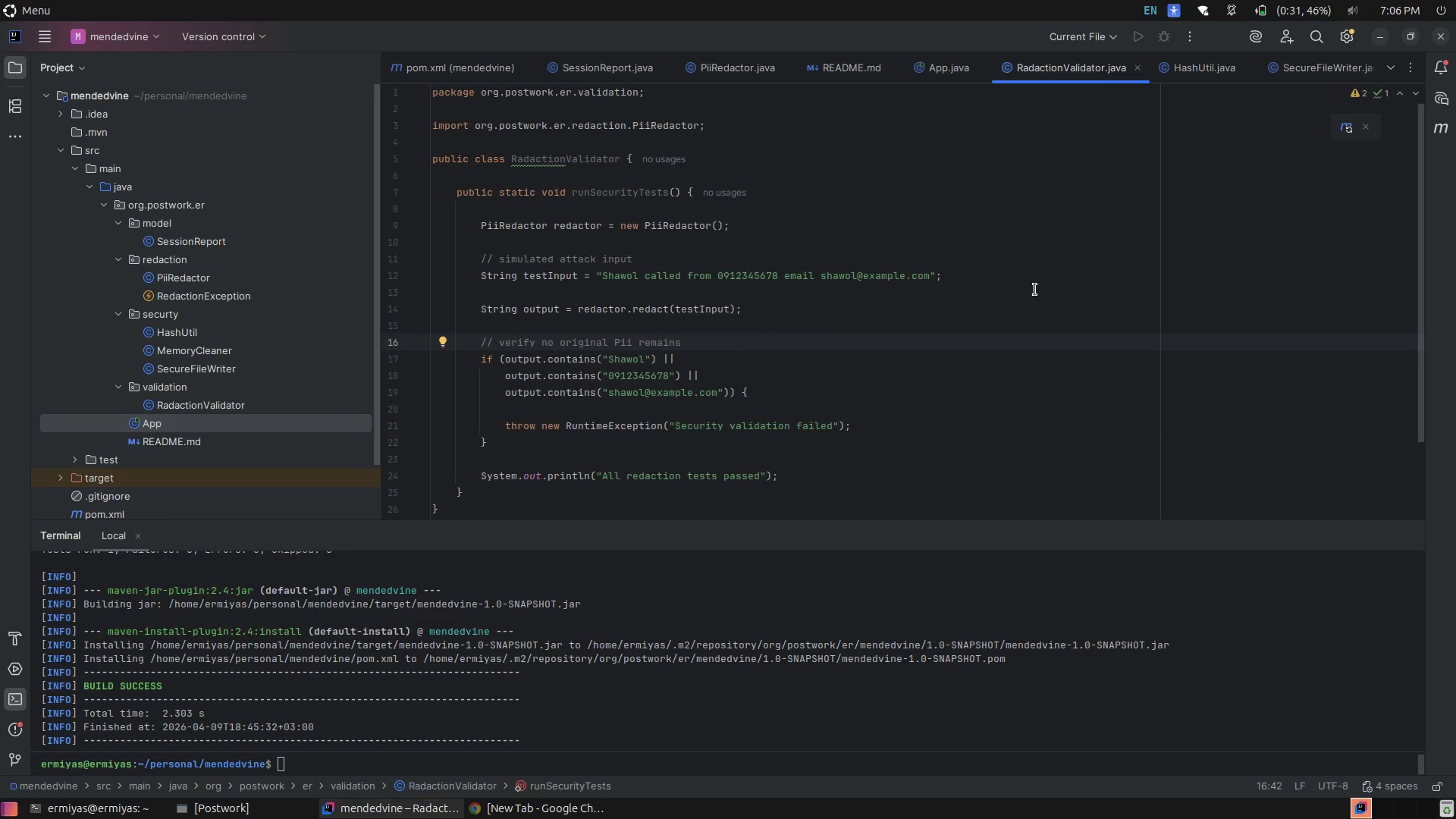 
left_click([1035, 282])
 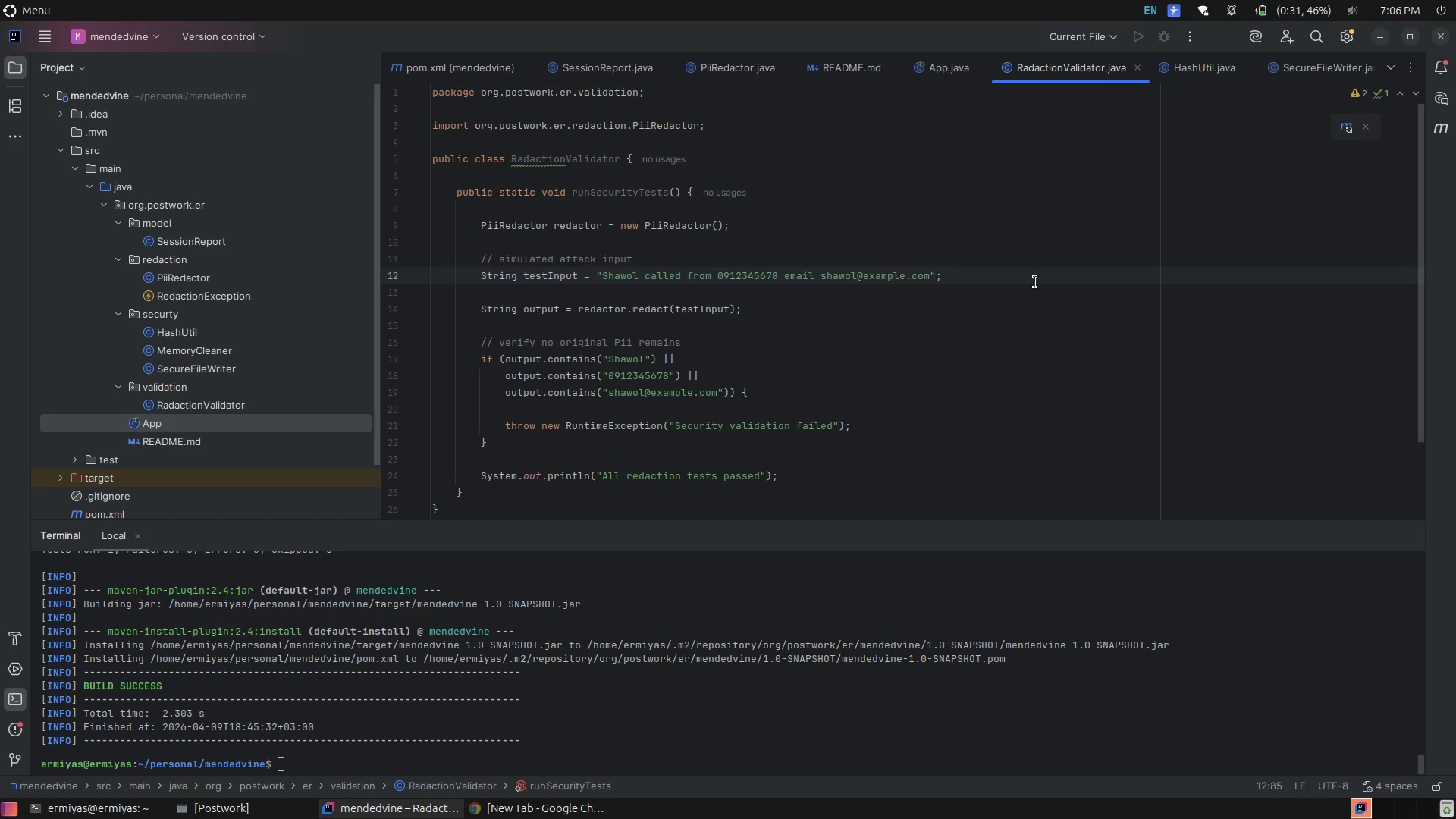 
wait(8.78)
 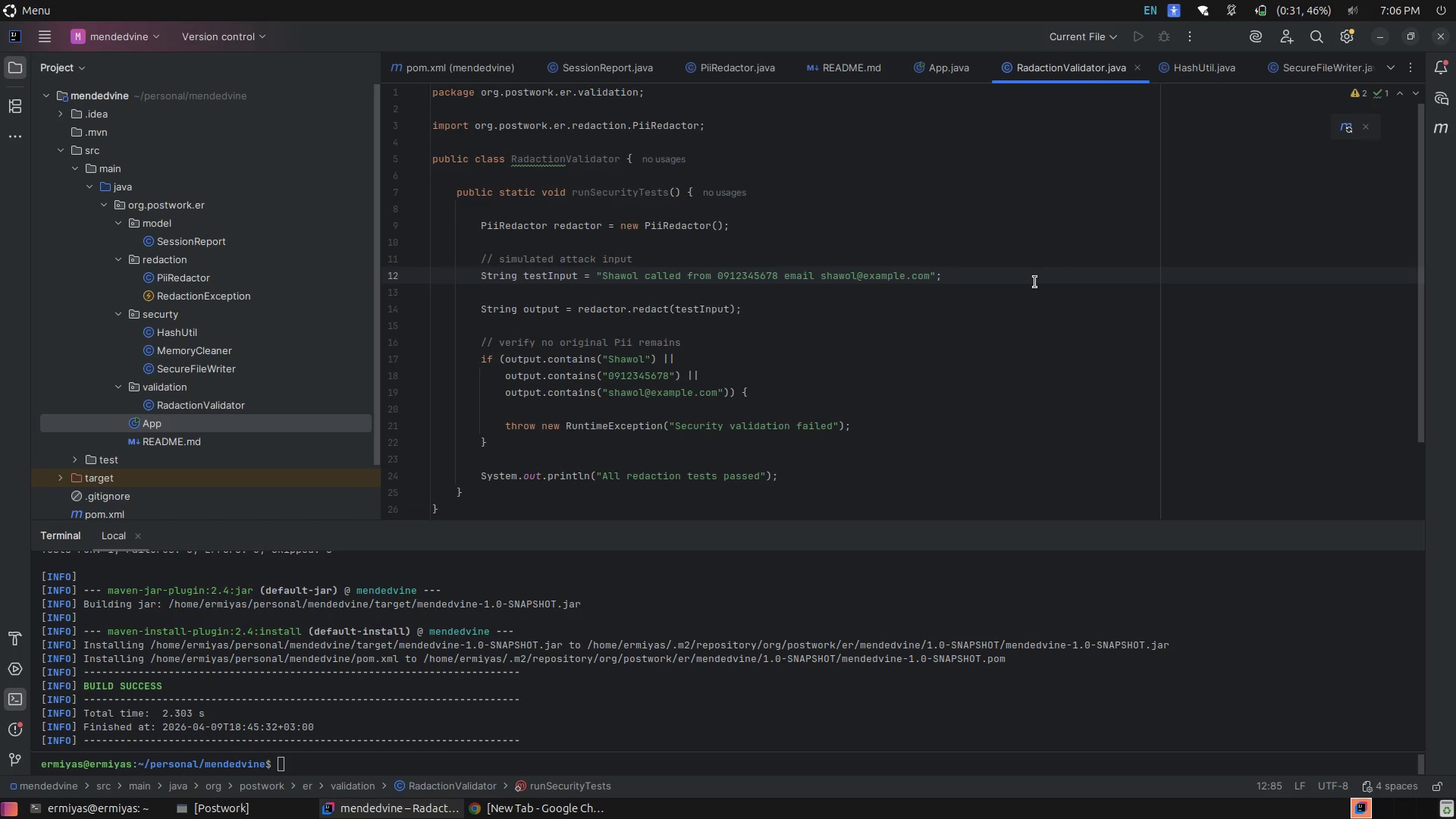 
left_click([867, 244])
 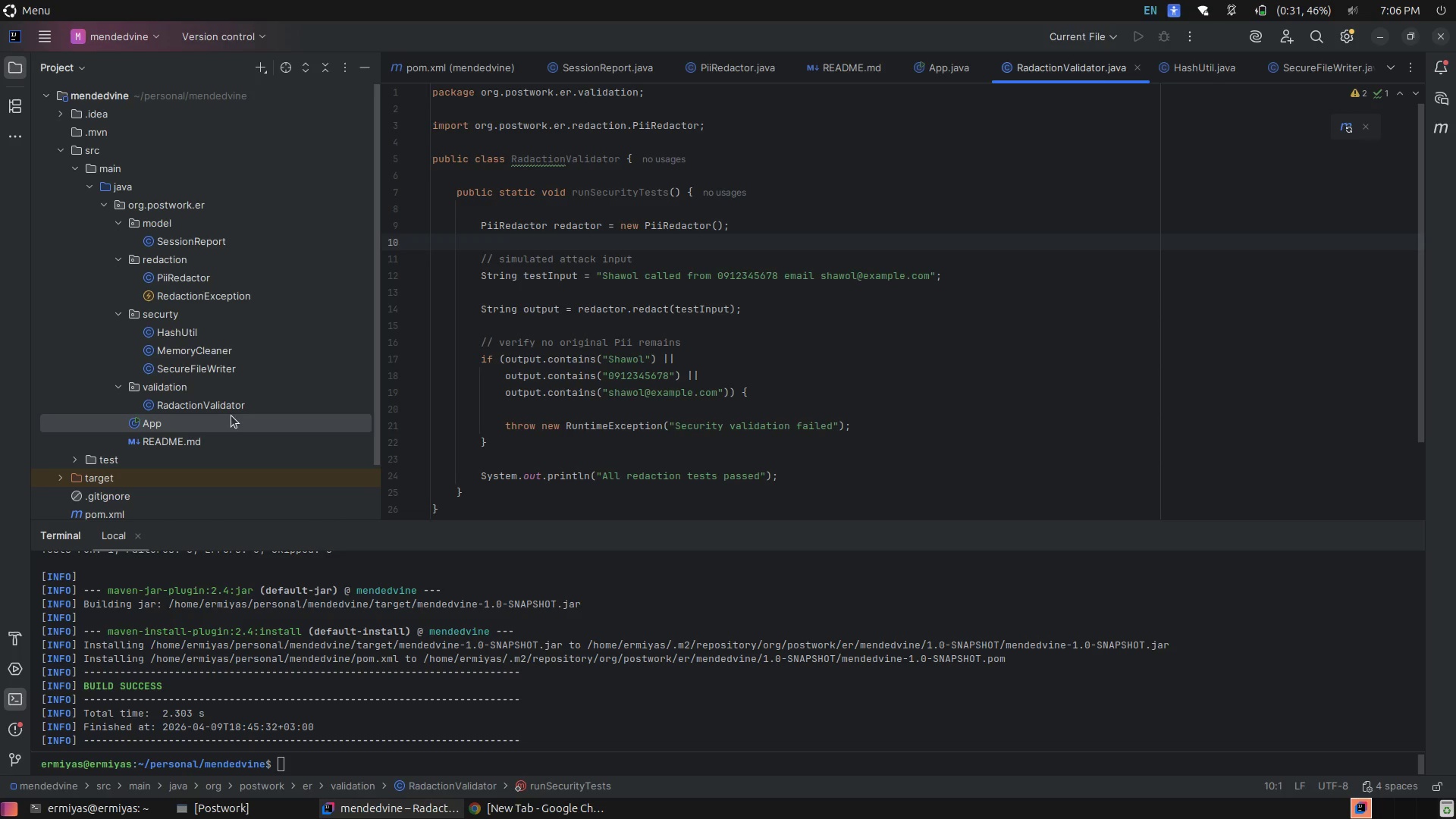 
double_click([225, 423])
 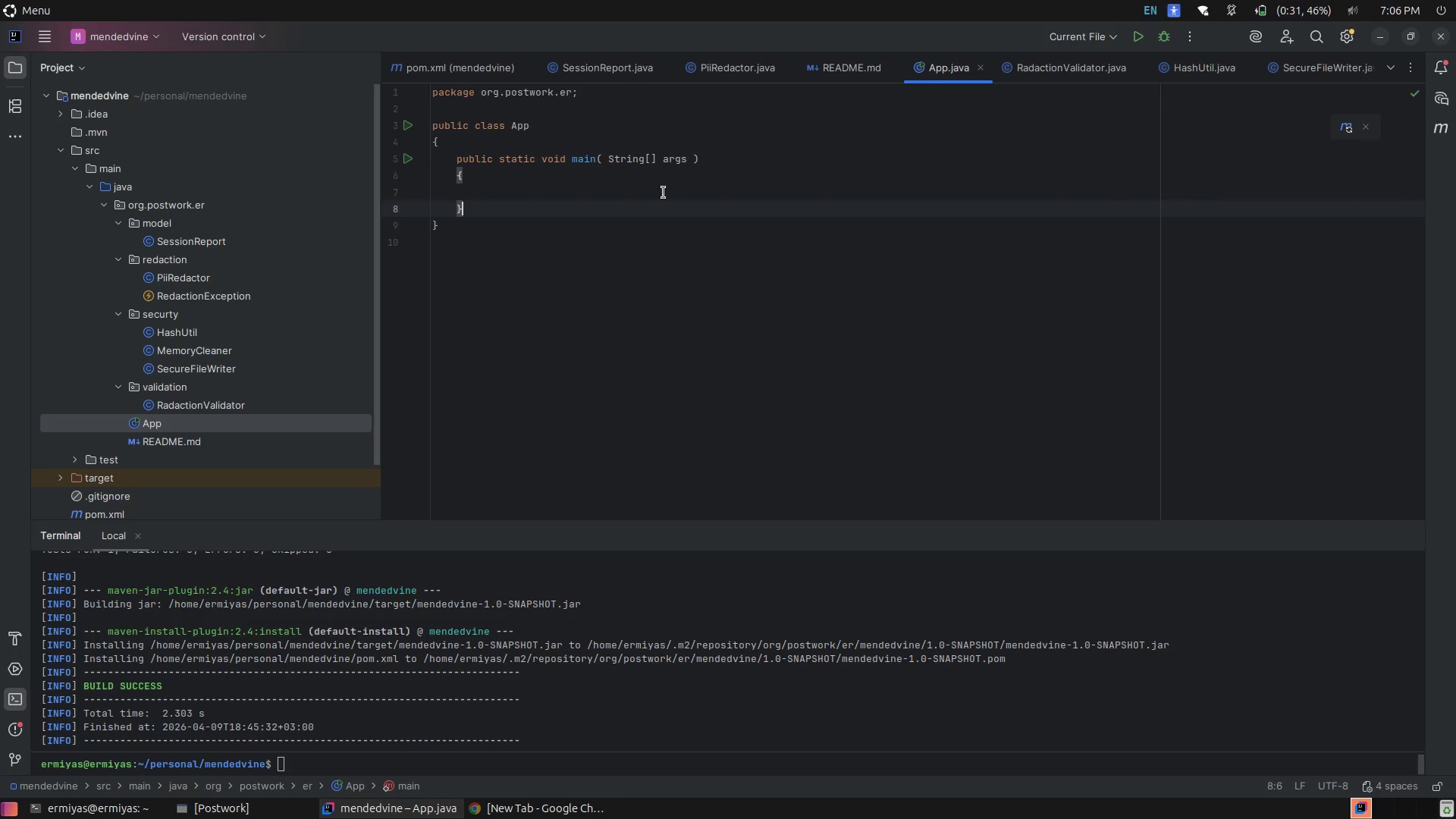 
left_click([659, 177])
 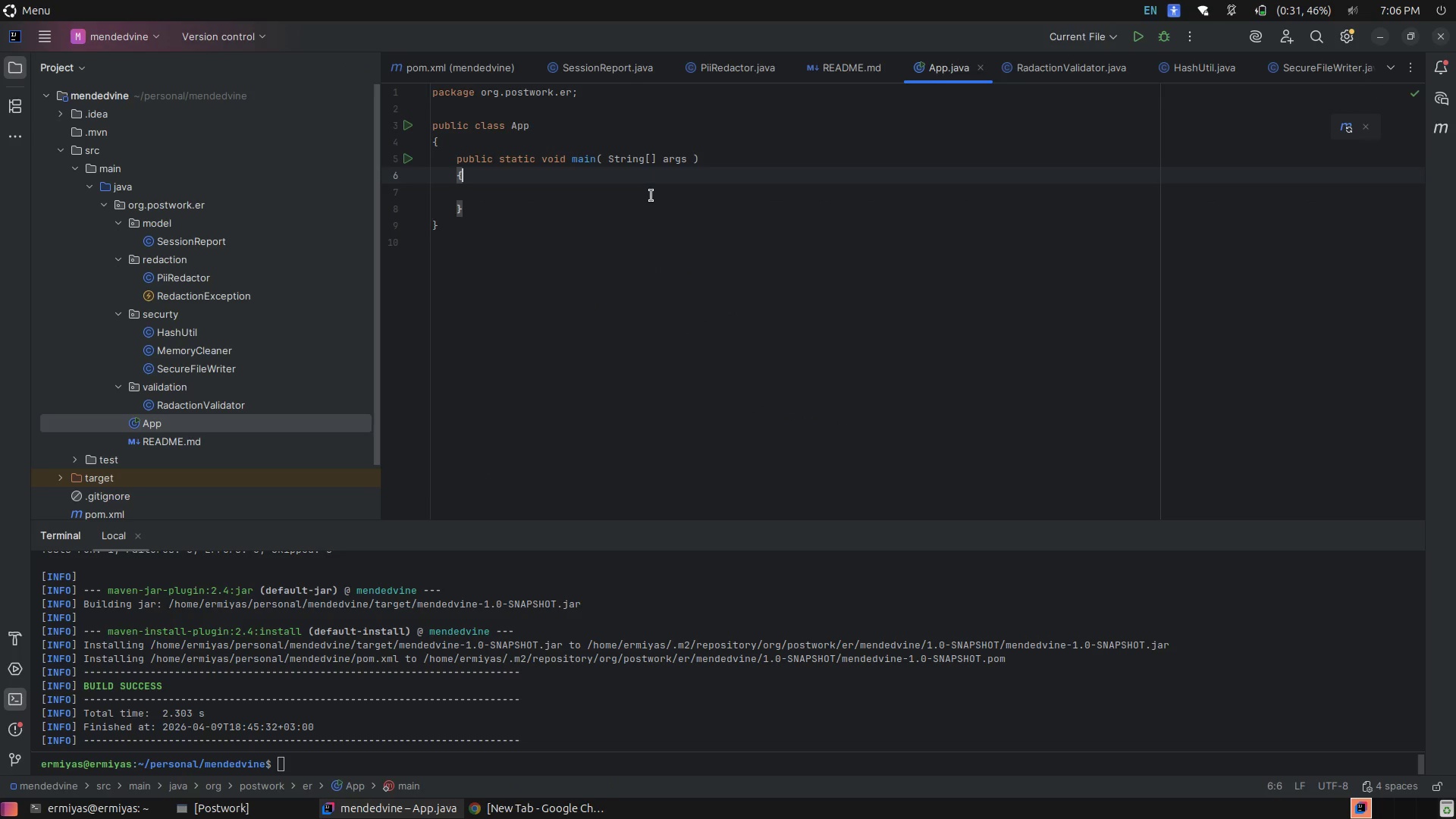 
left_click([649, 197])
 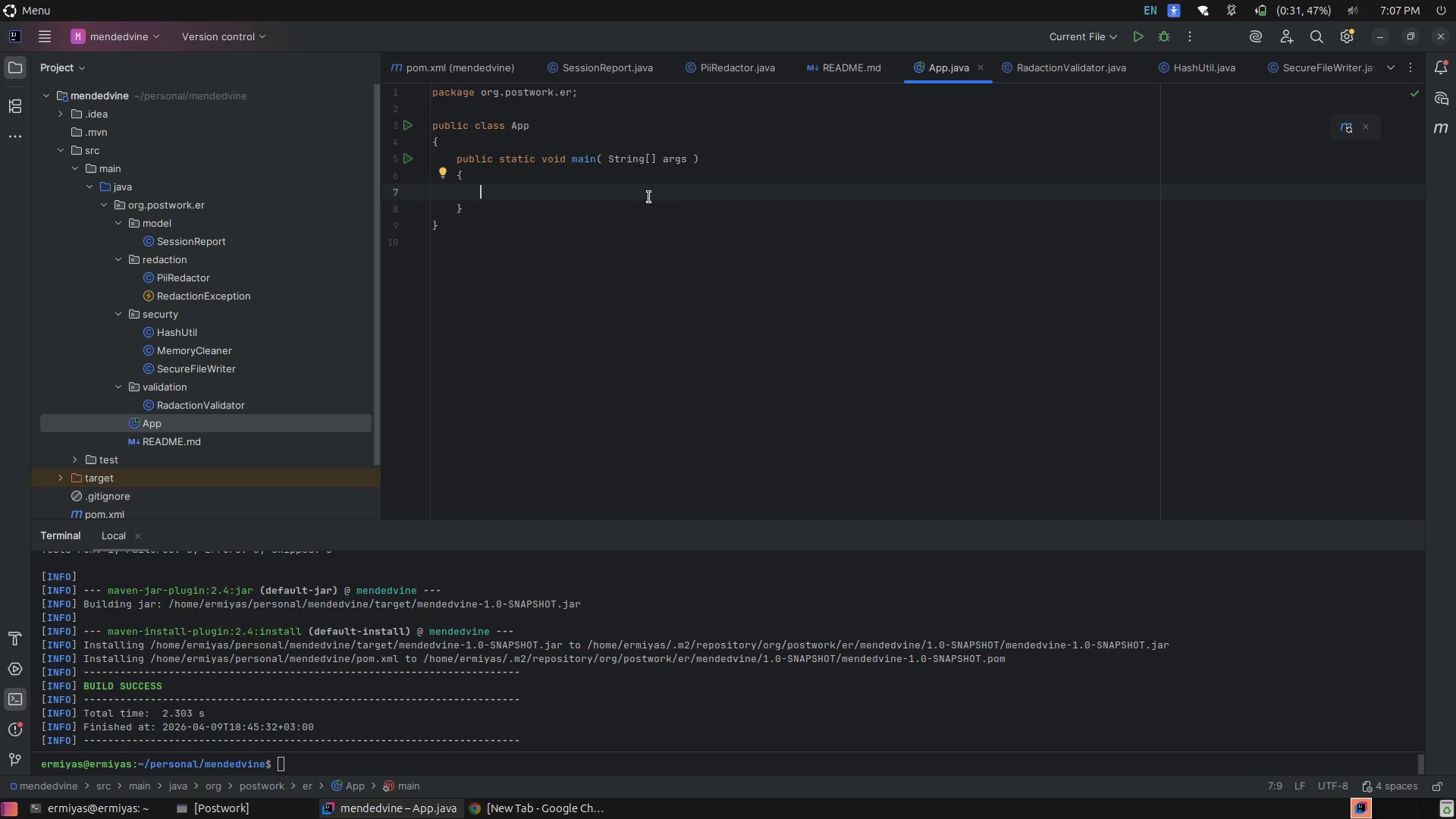 
wait(27.94)
 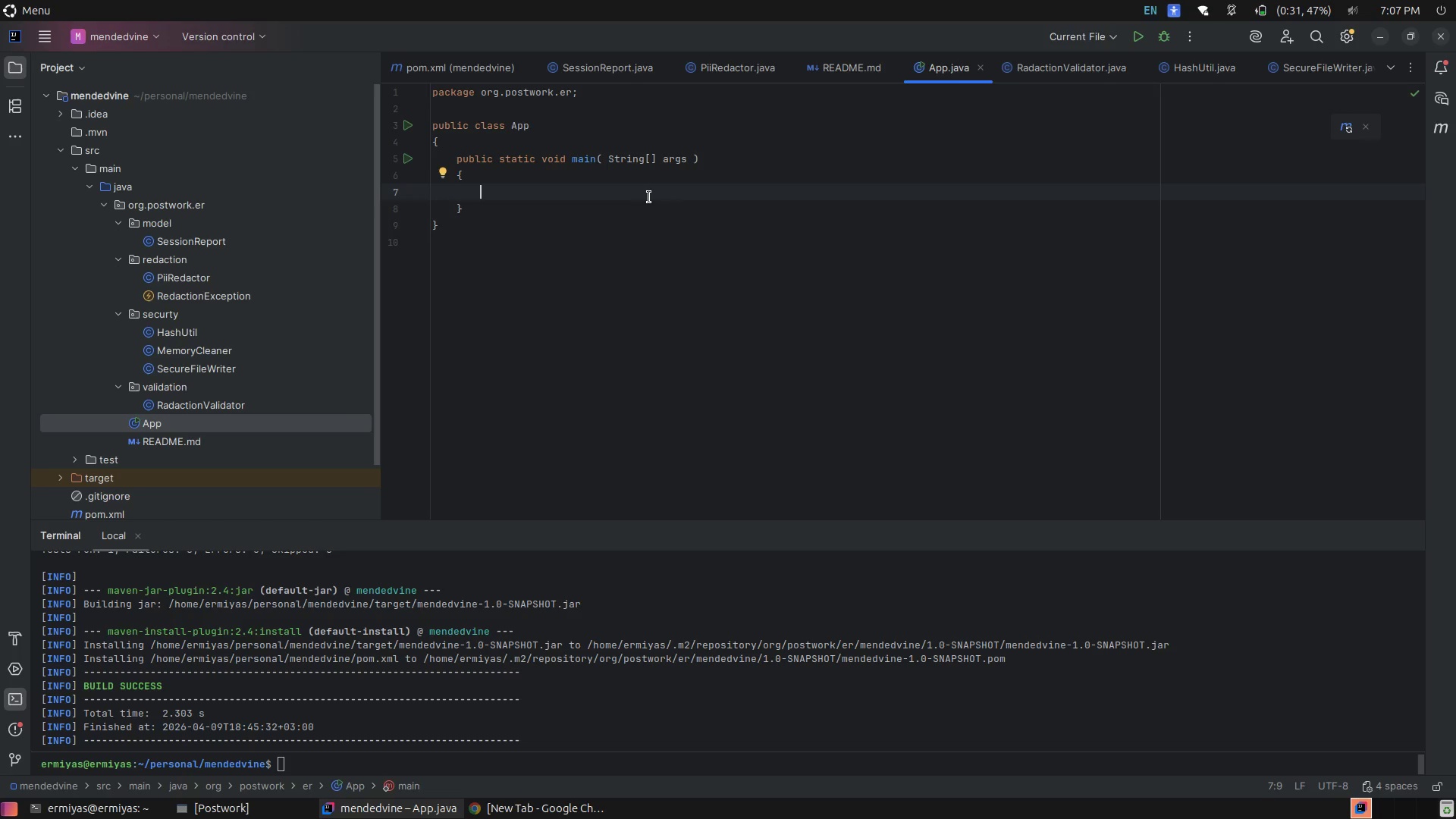 
left_click([535, 193])
 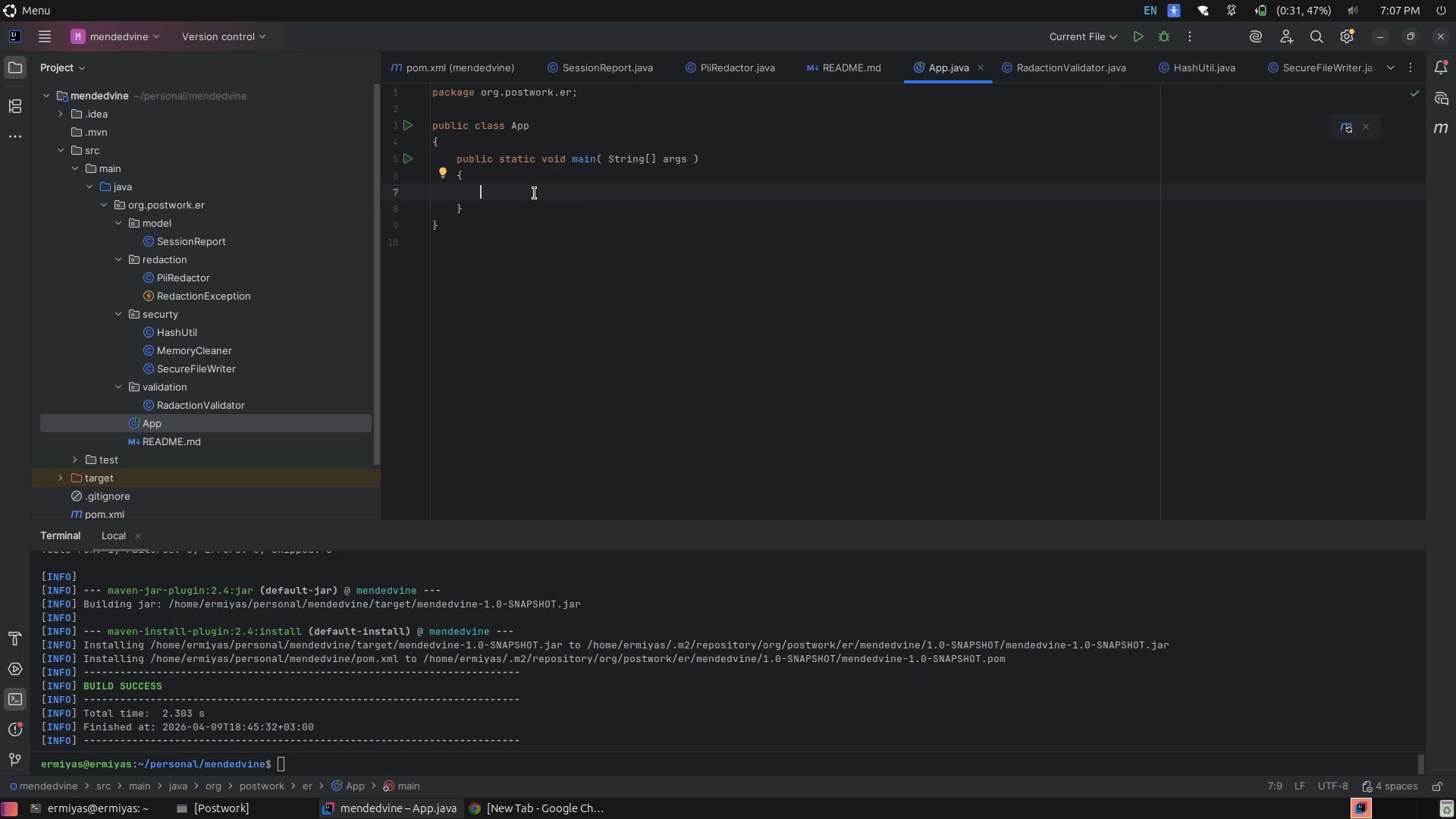 
left_click([545, 218])
 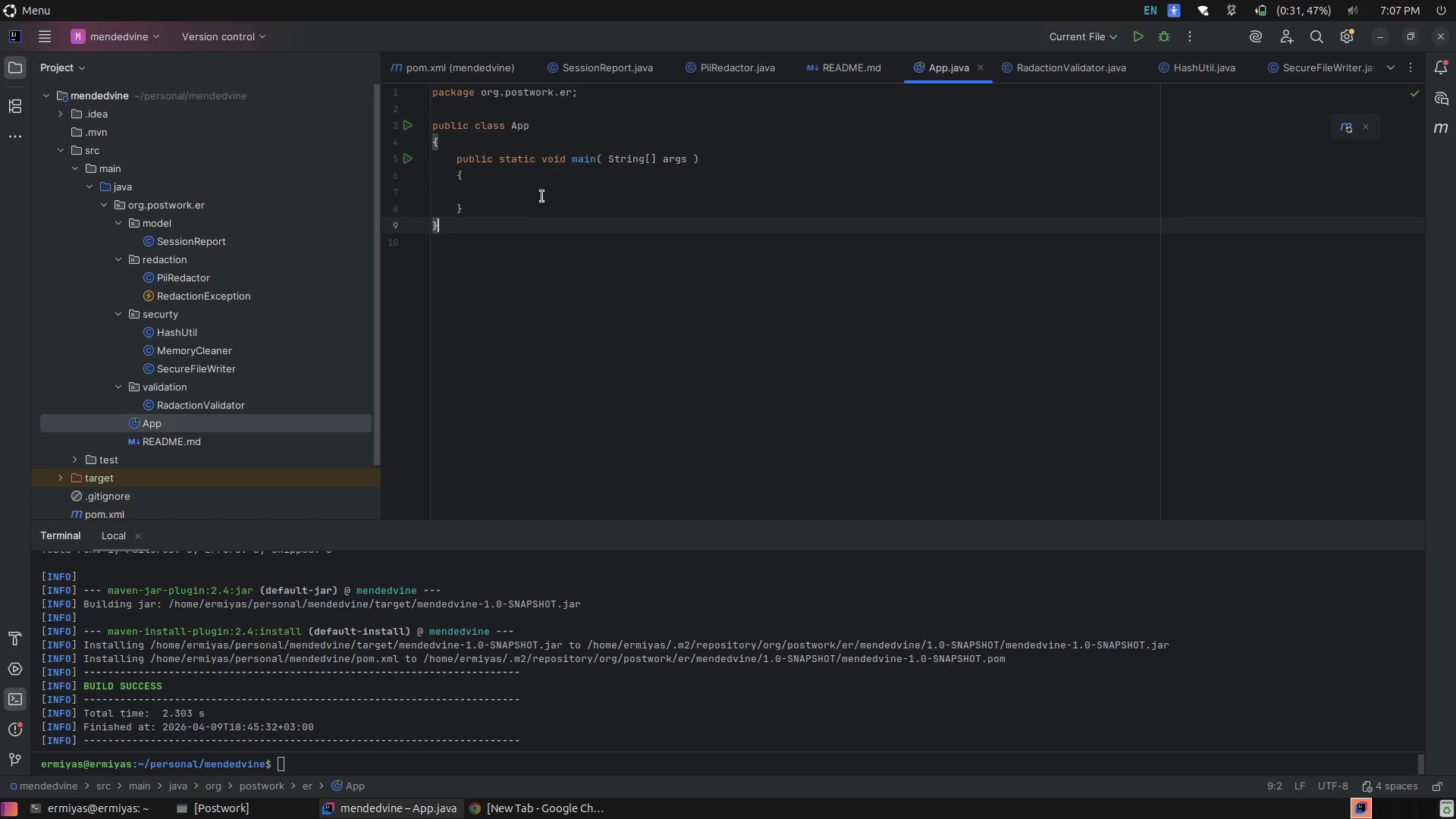 
left_click([542, 196])
 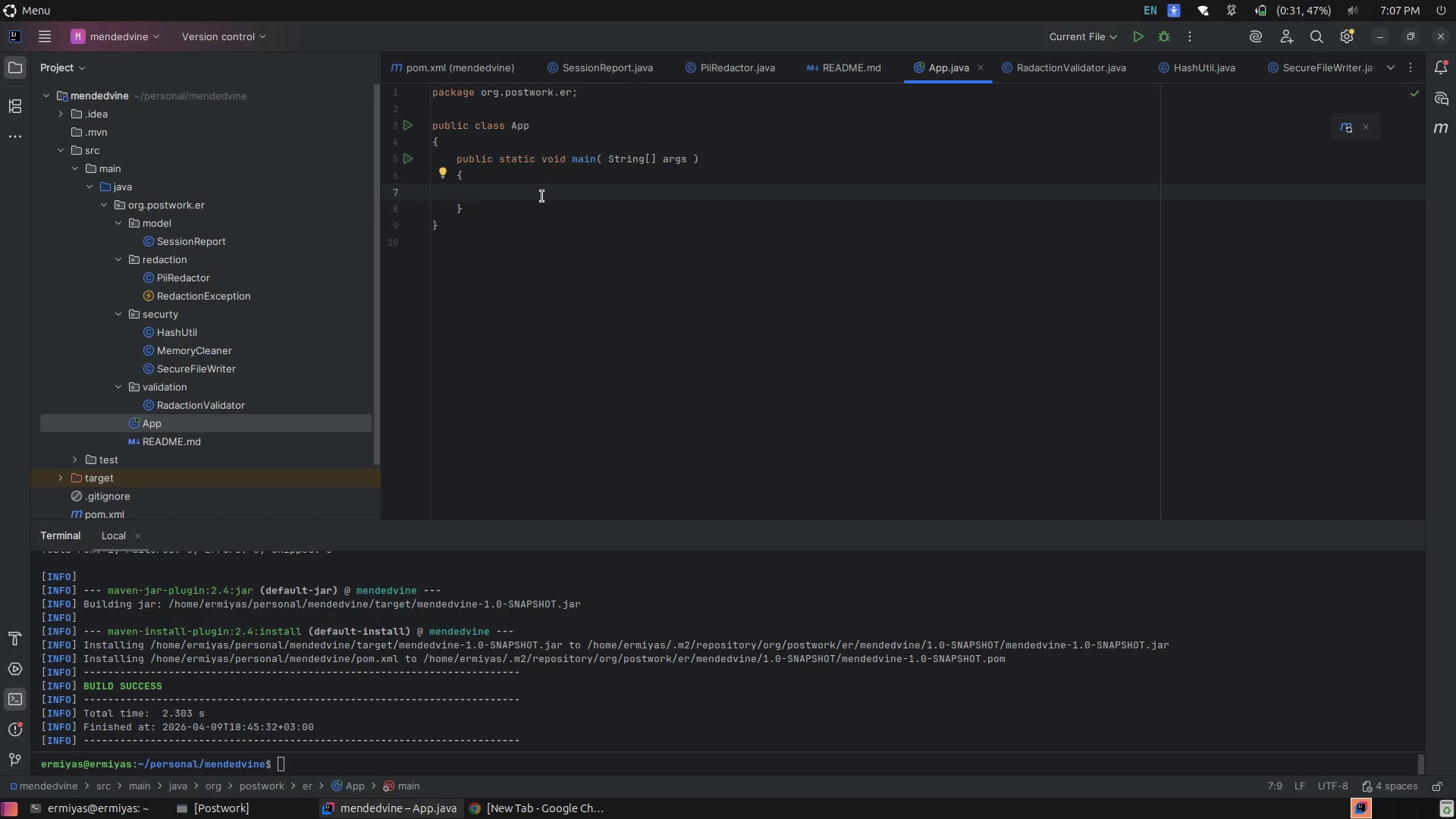 
wait(13.04)
 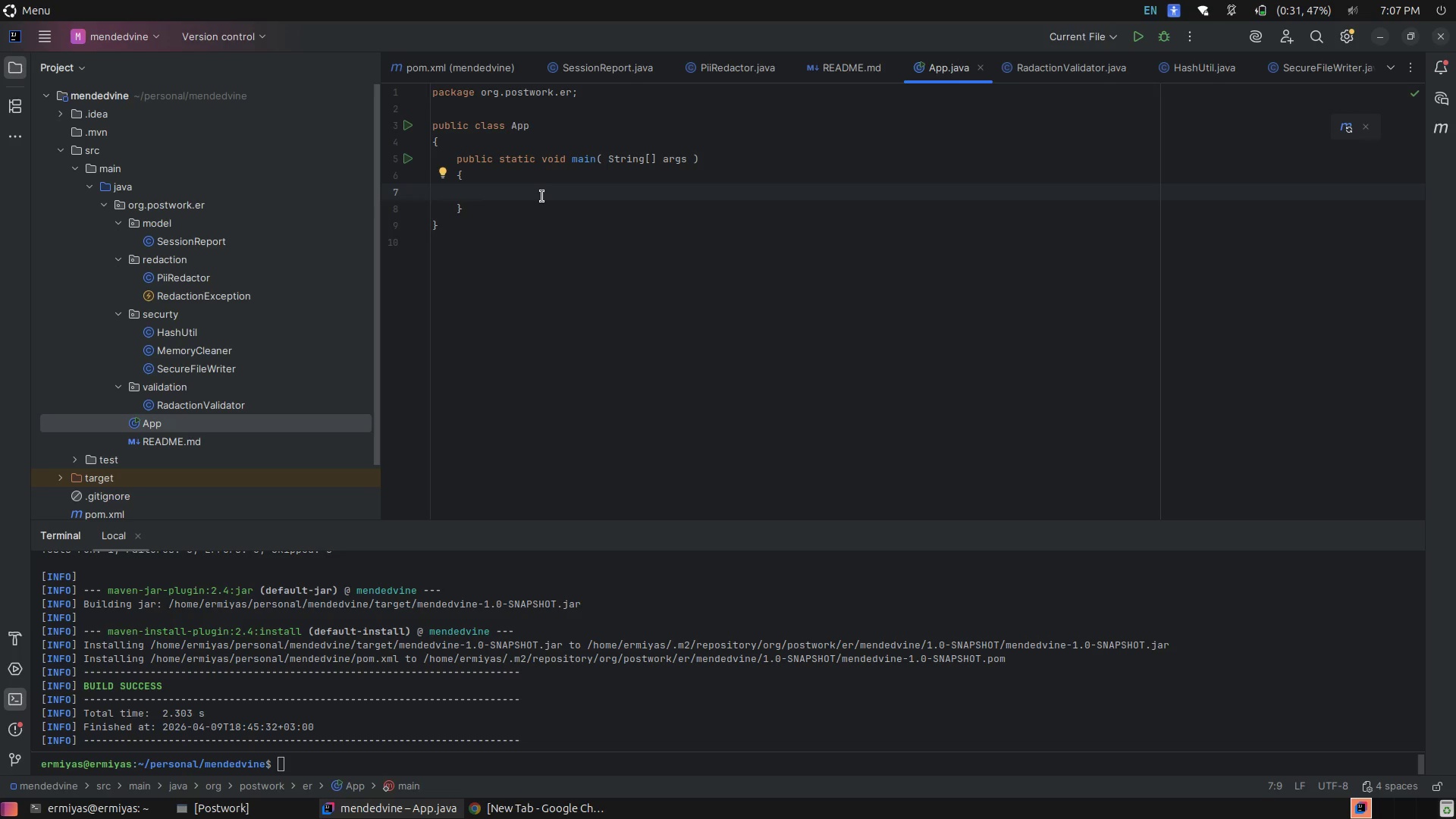 
hold_key(key=Slash, duration=0.34)
 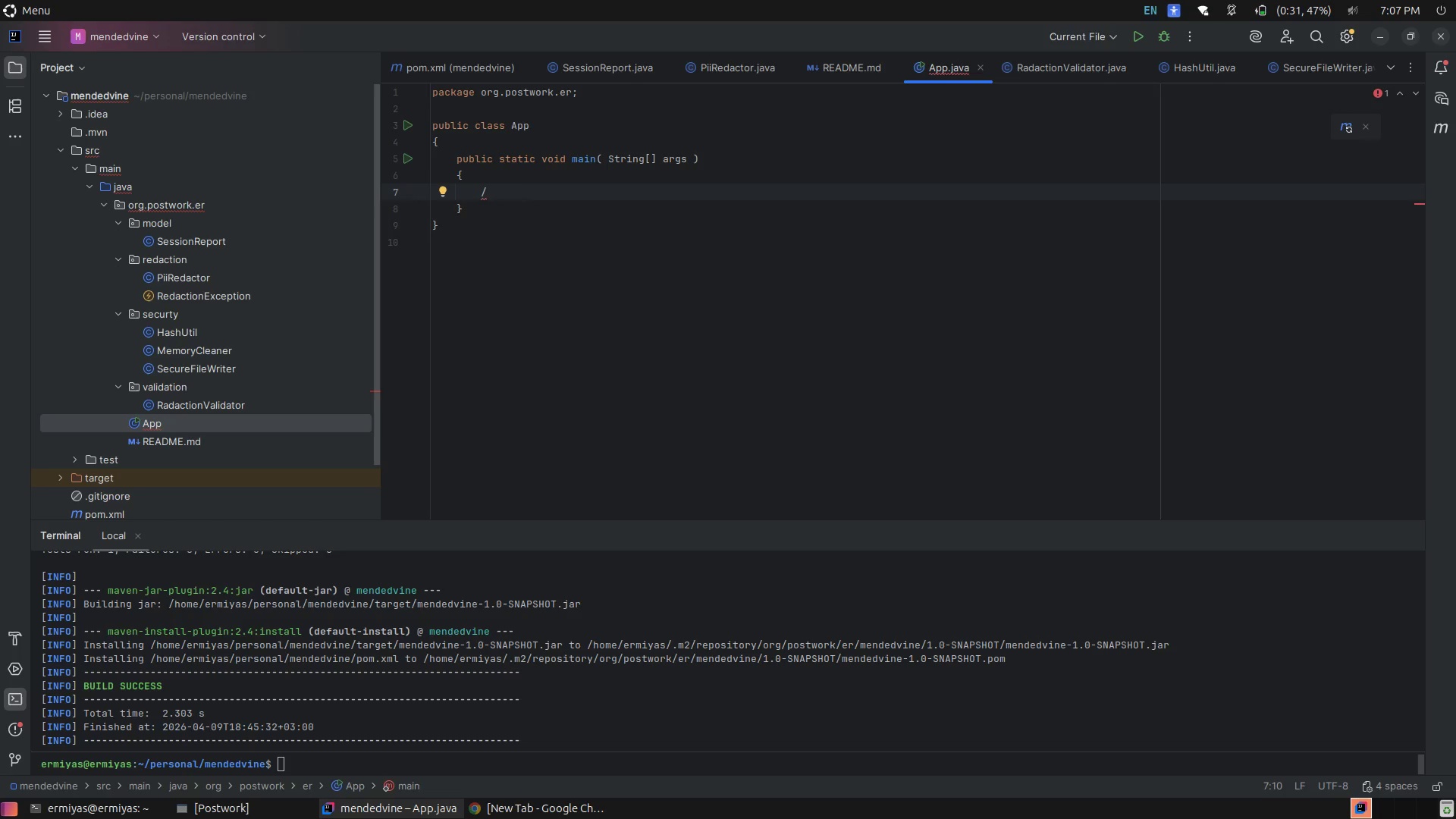 
type(/ run automated security vl)
key(Backspace)
type(alicatio)
key(Backspace)
key(Backspace)
key(Backspace)
key(Backspace)
key(Backspace)
type(dation before processign )
key(Backspace)
key(Backspace)
key(Backspace)
type(ng)
 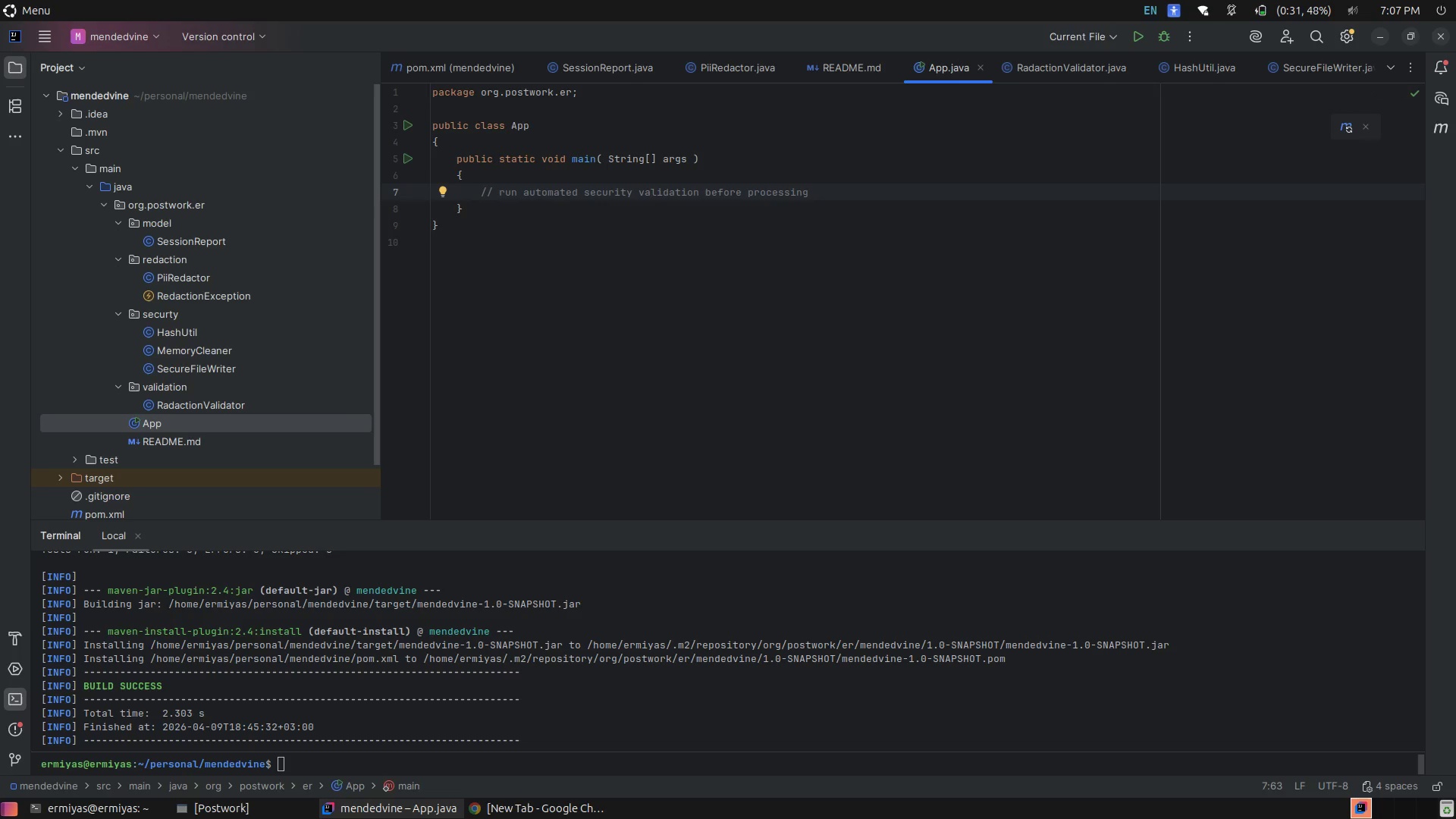 
key(Enter)
 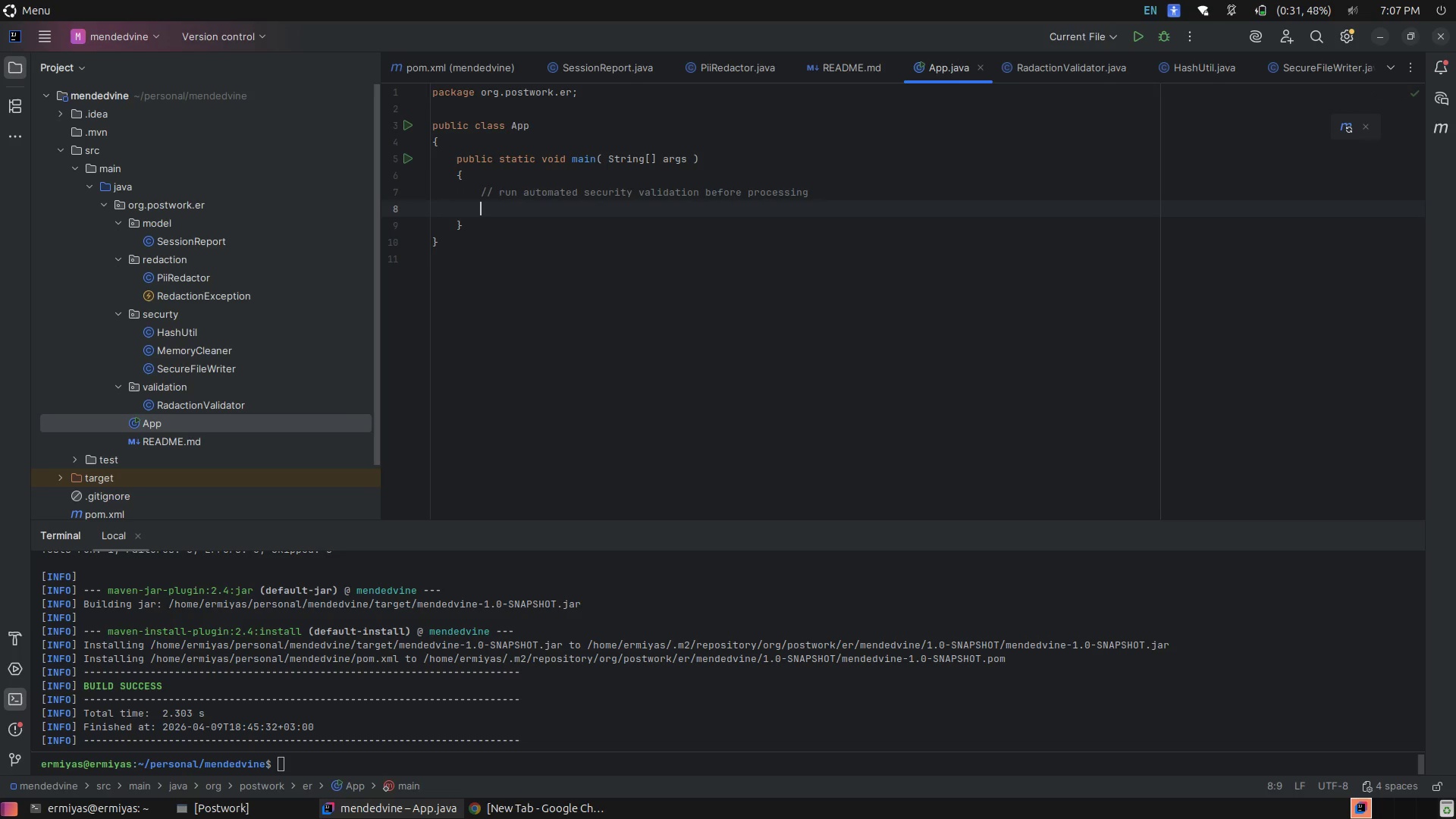 
type(Re)
 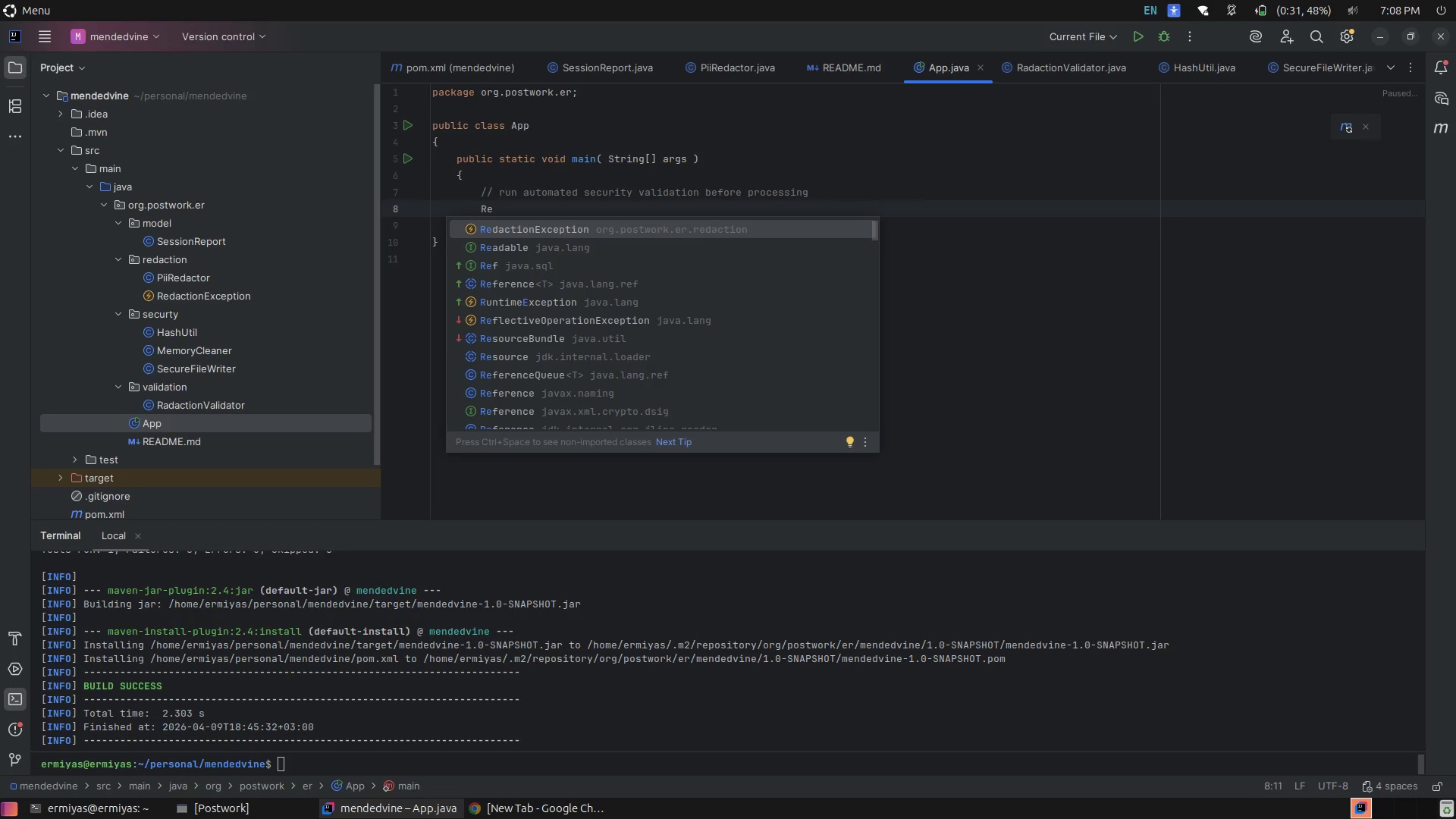 
type(daction)
 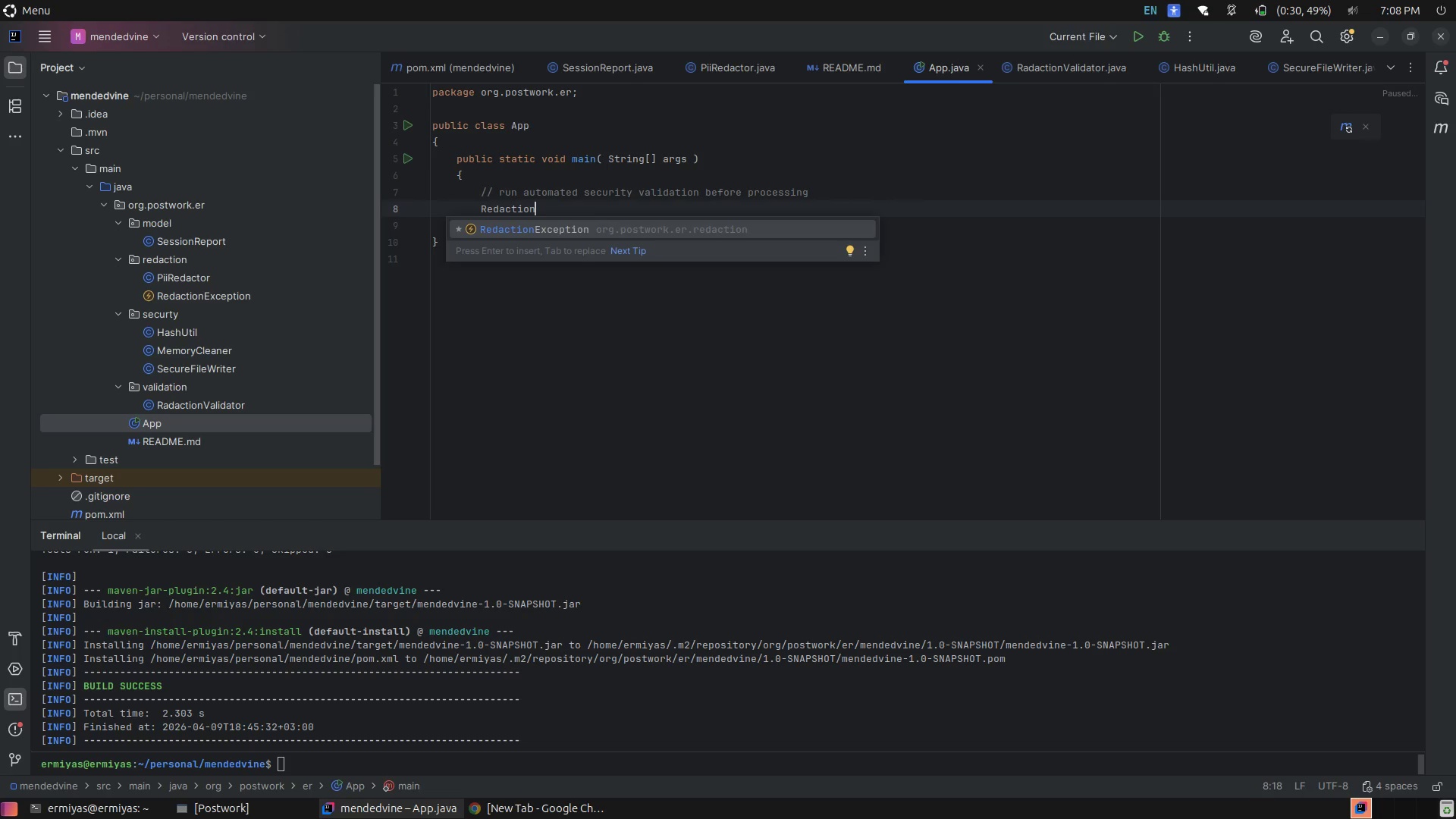 
wait(8.58)
 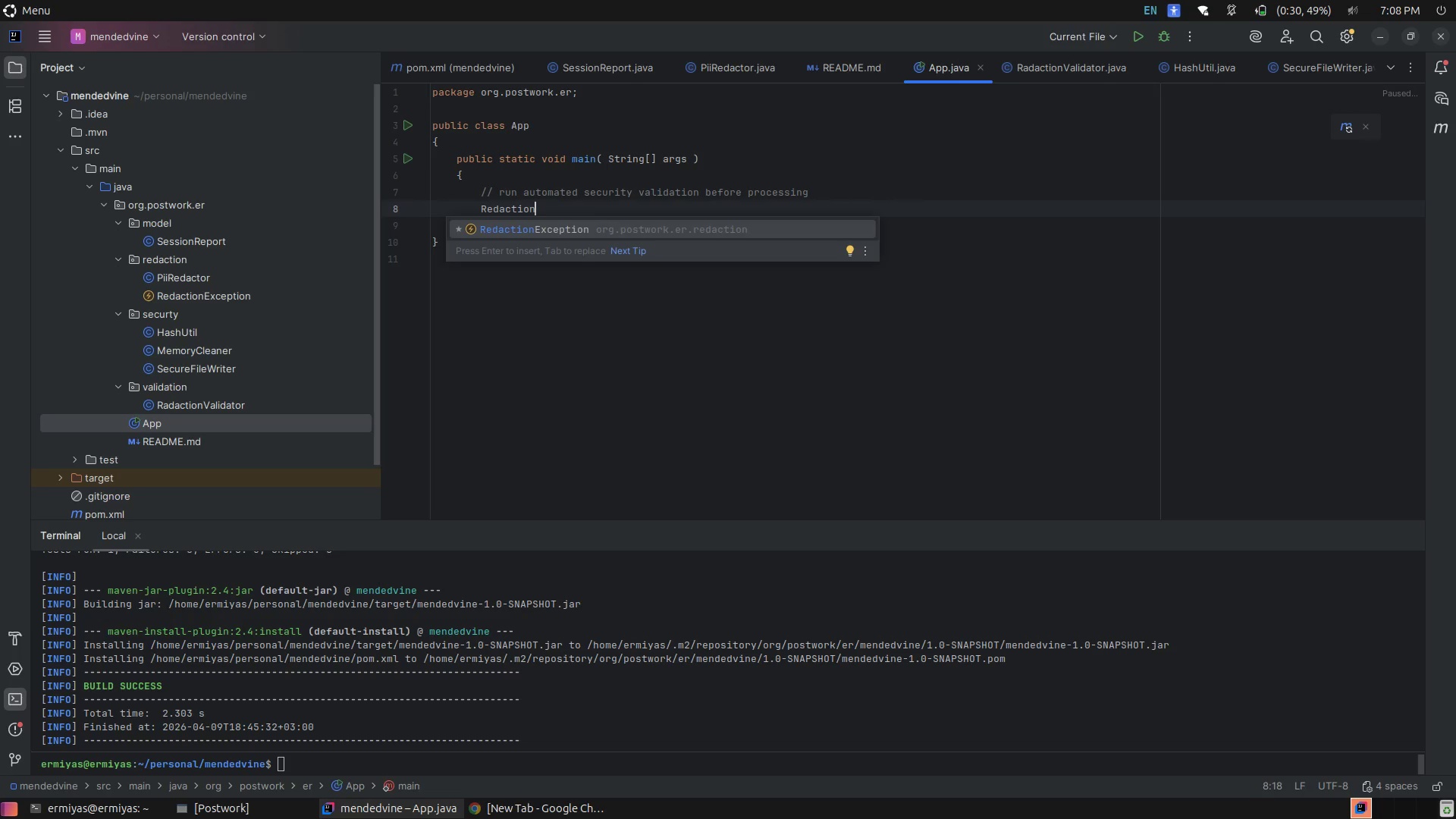 
left_click([566, 412])
 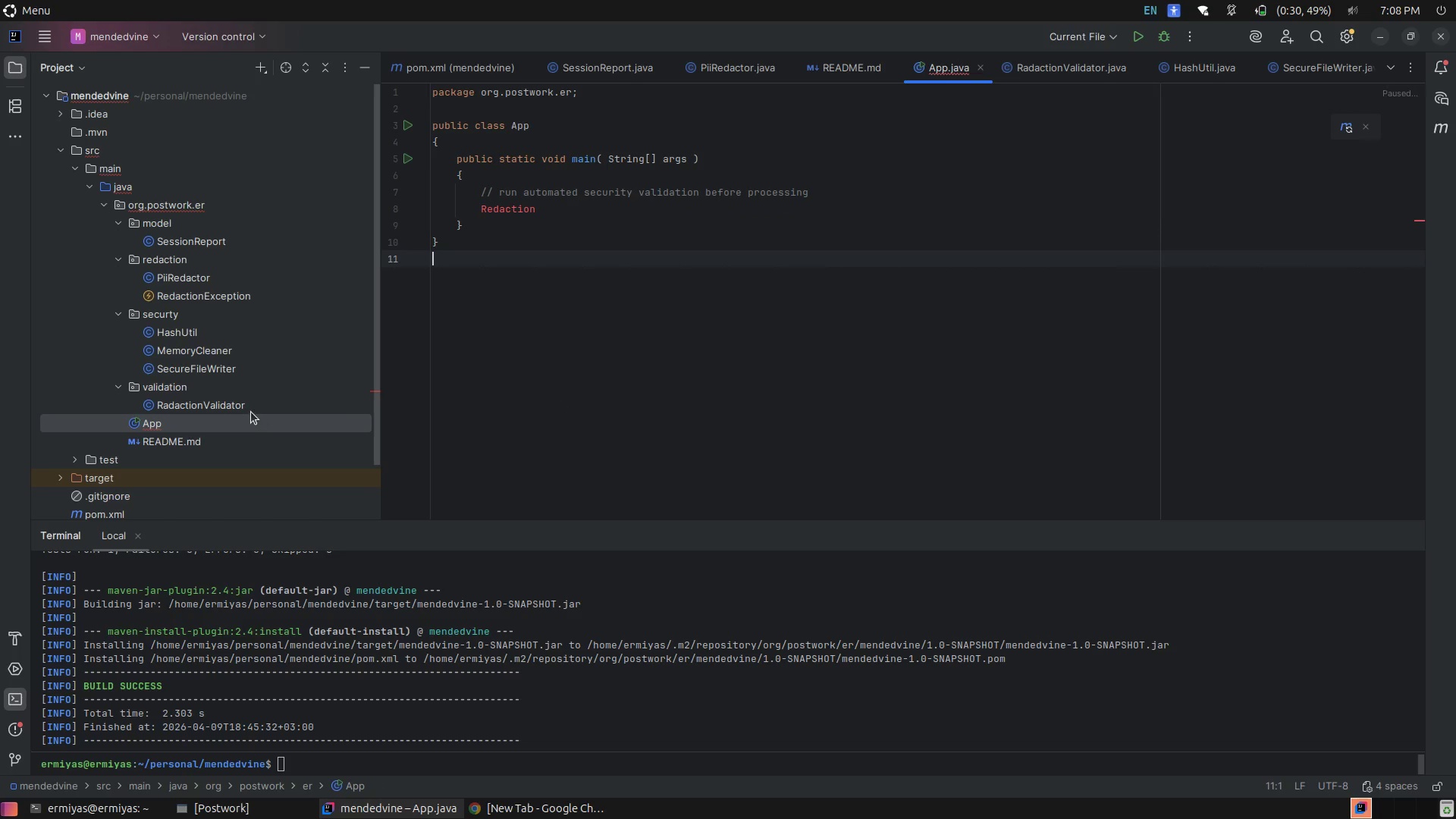 
left_click([249, 410])
 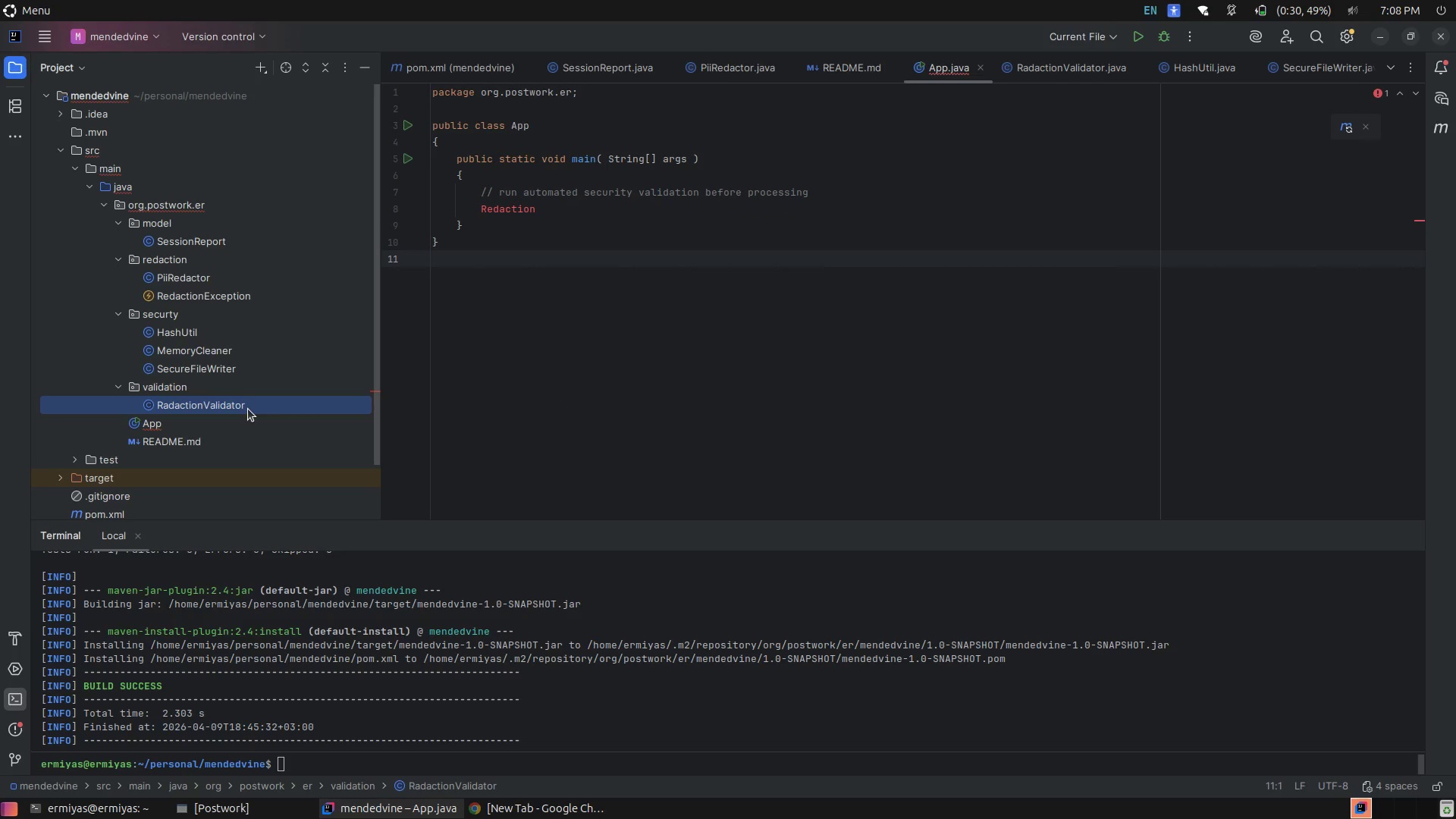 
right_click([248, 409])
 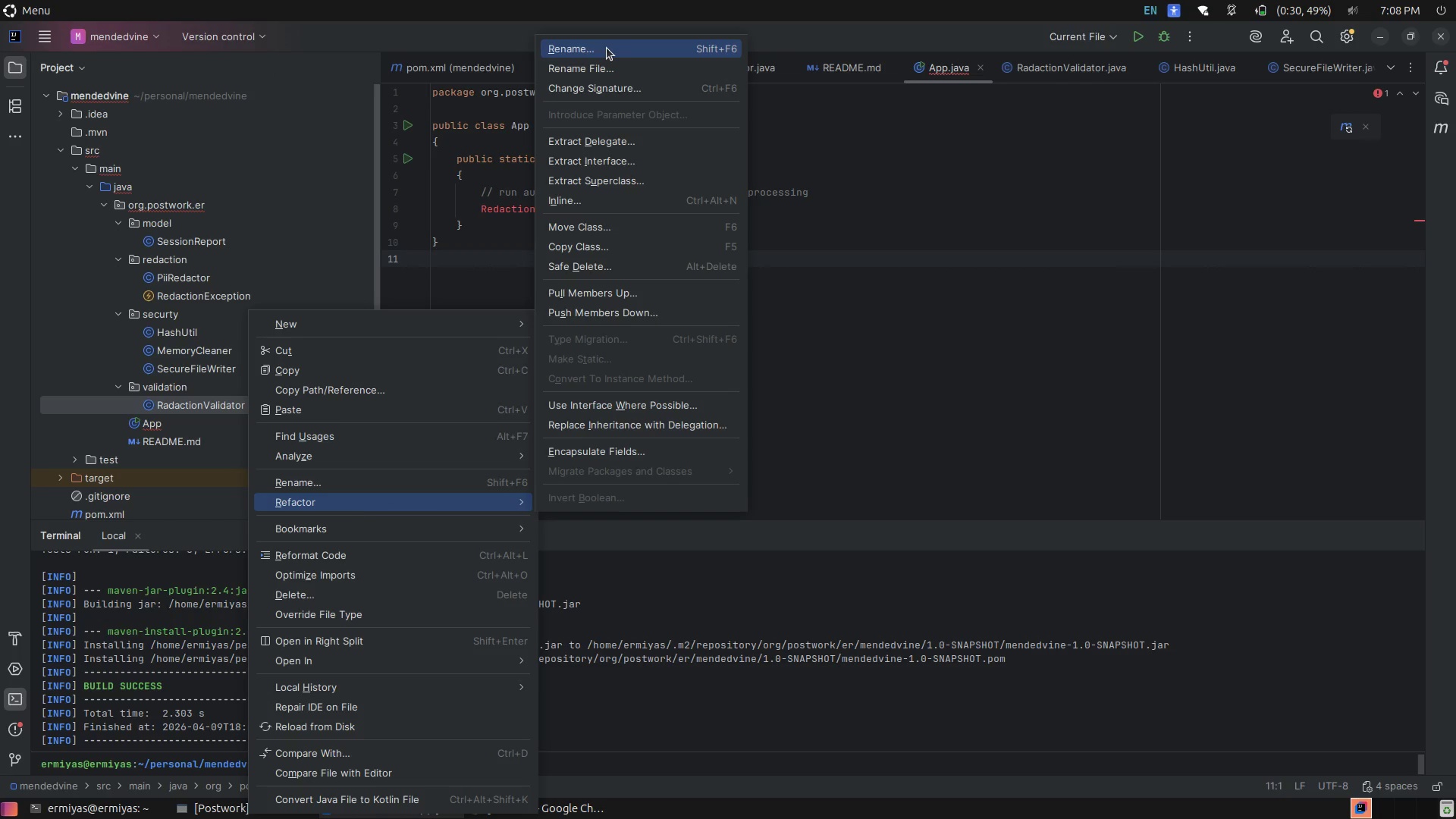 
wait(5.37)
 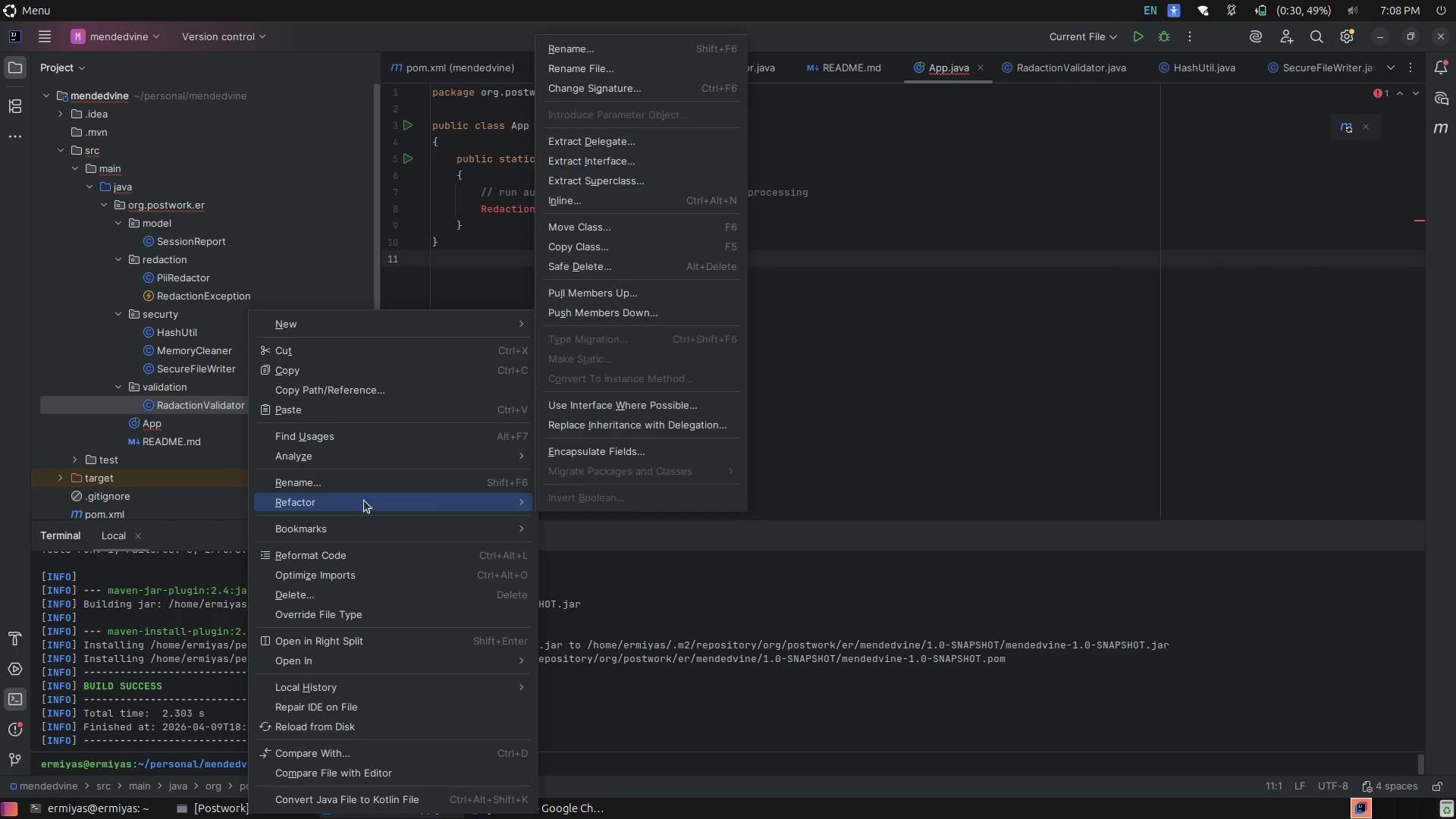 
left_click([607, 48])
 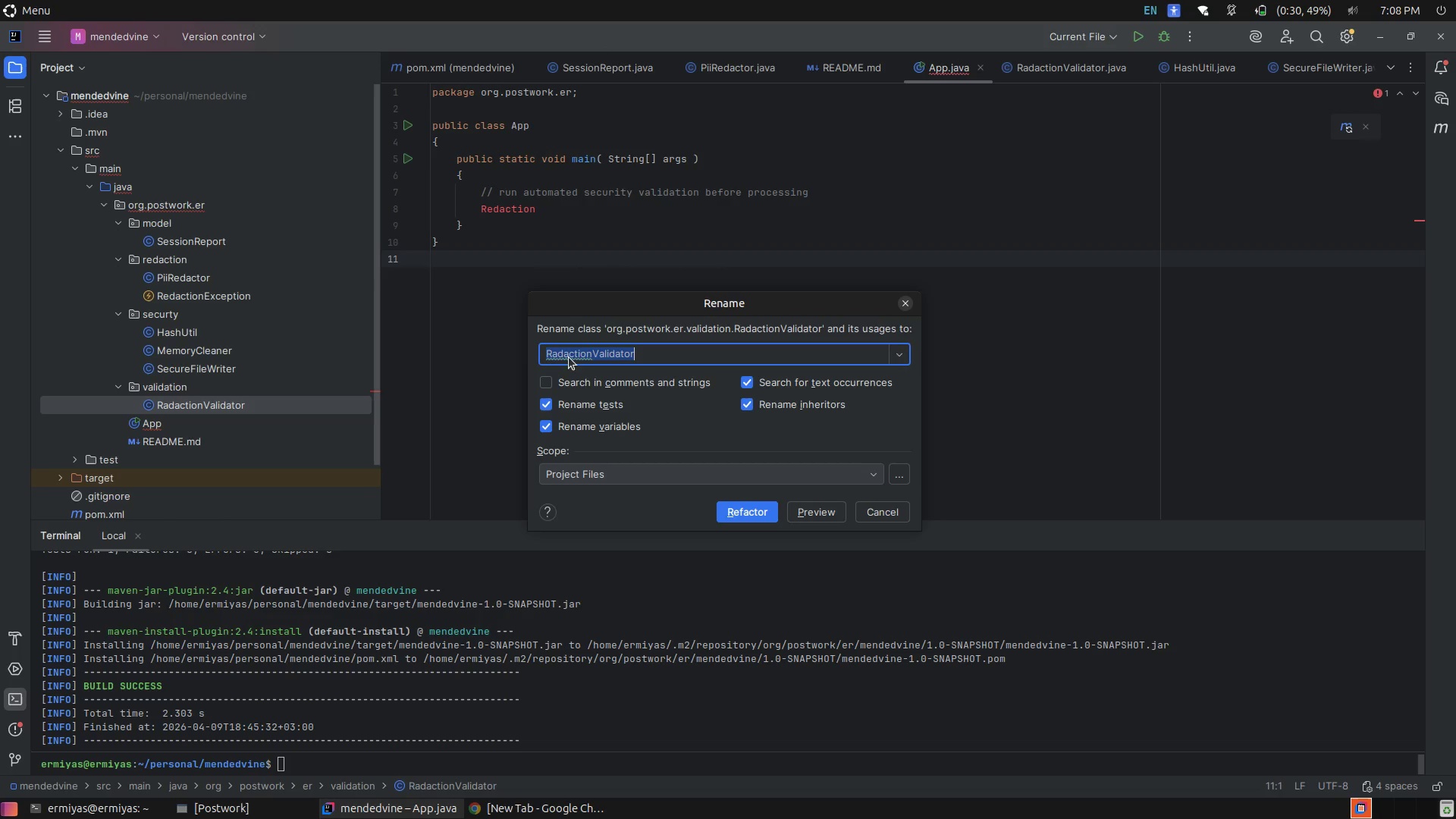 
left_click([560, 353])
 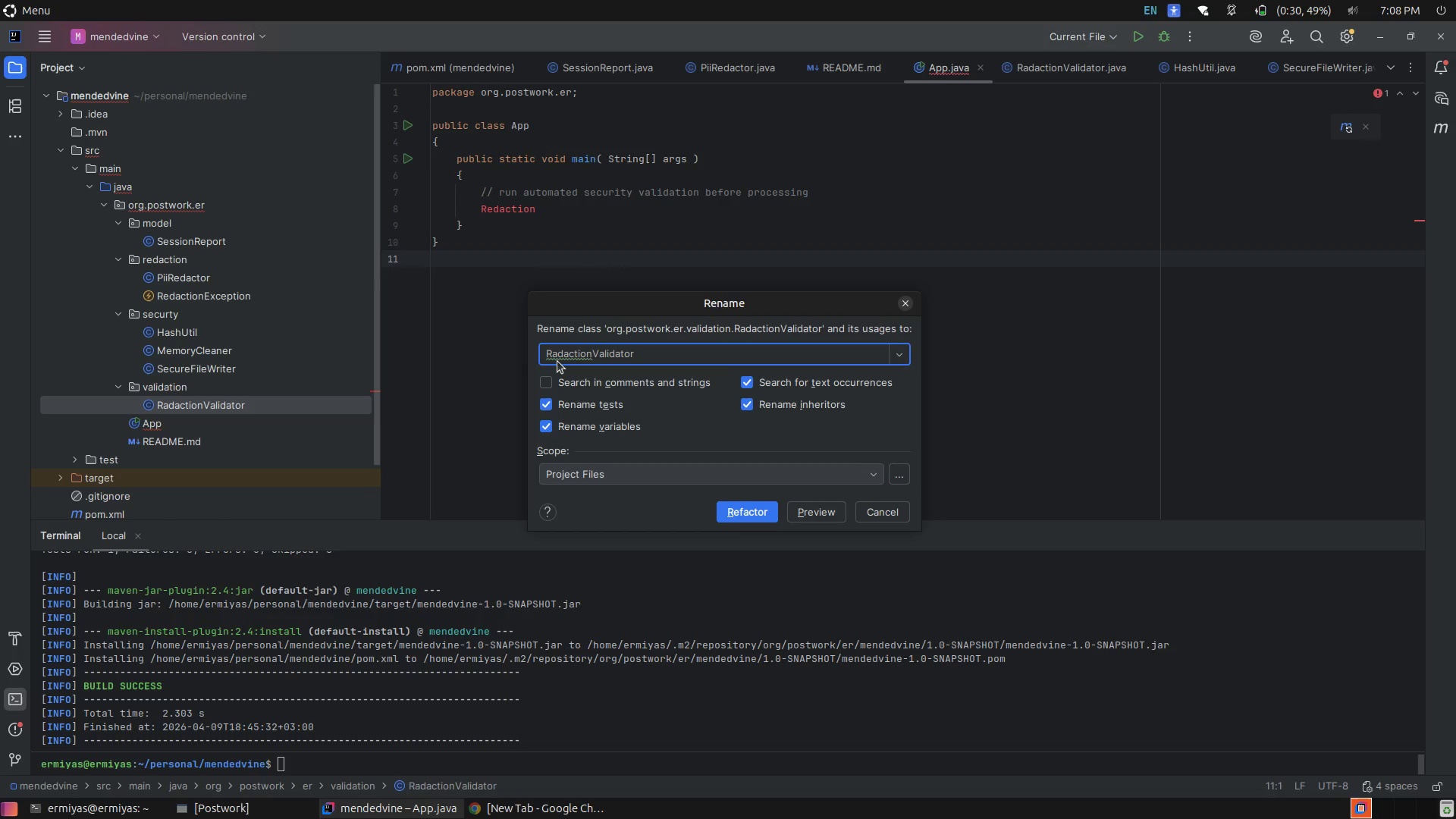 
key(Backspace)
 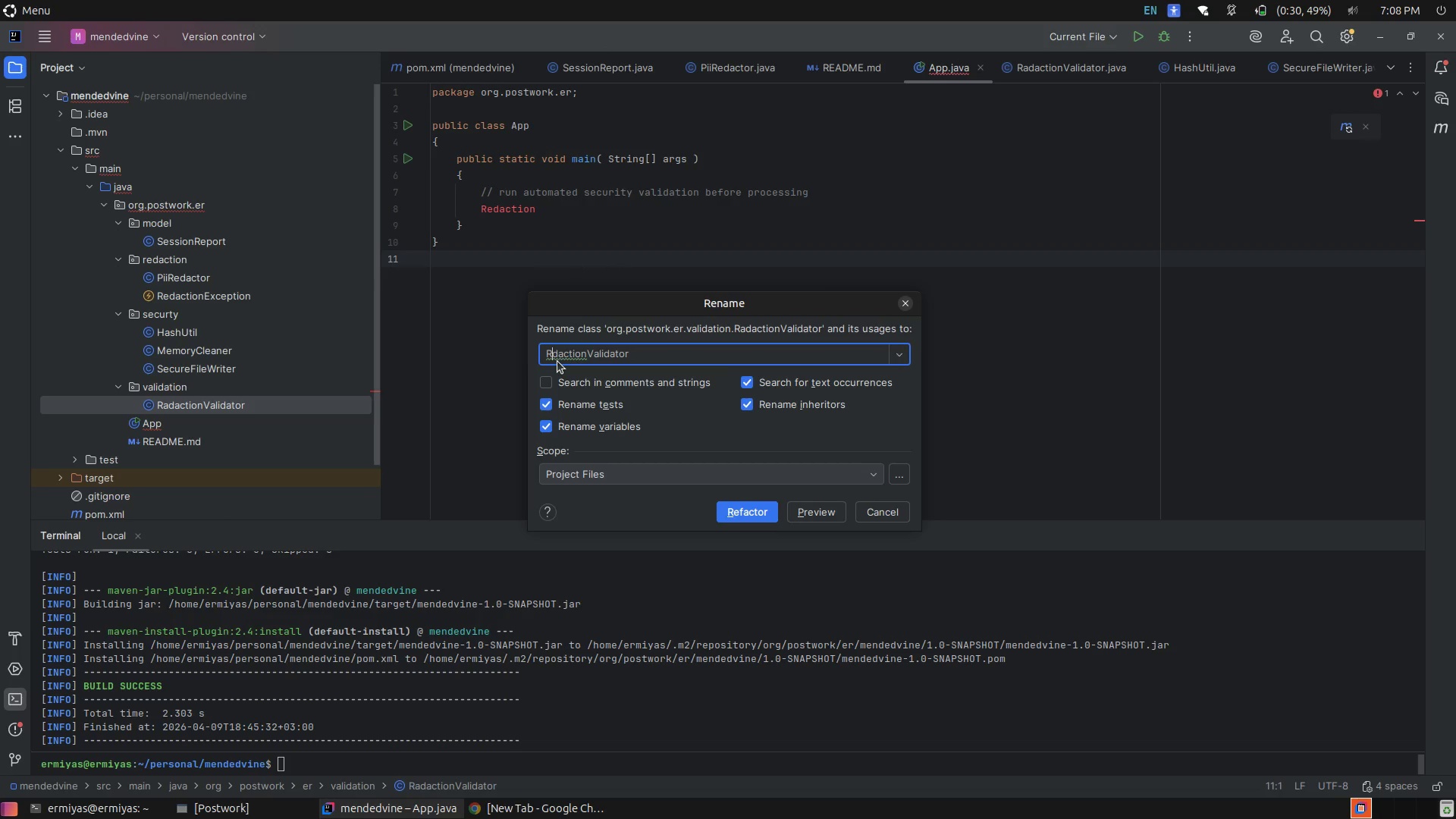 
key(E)
 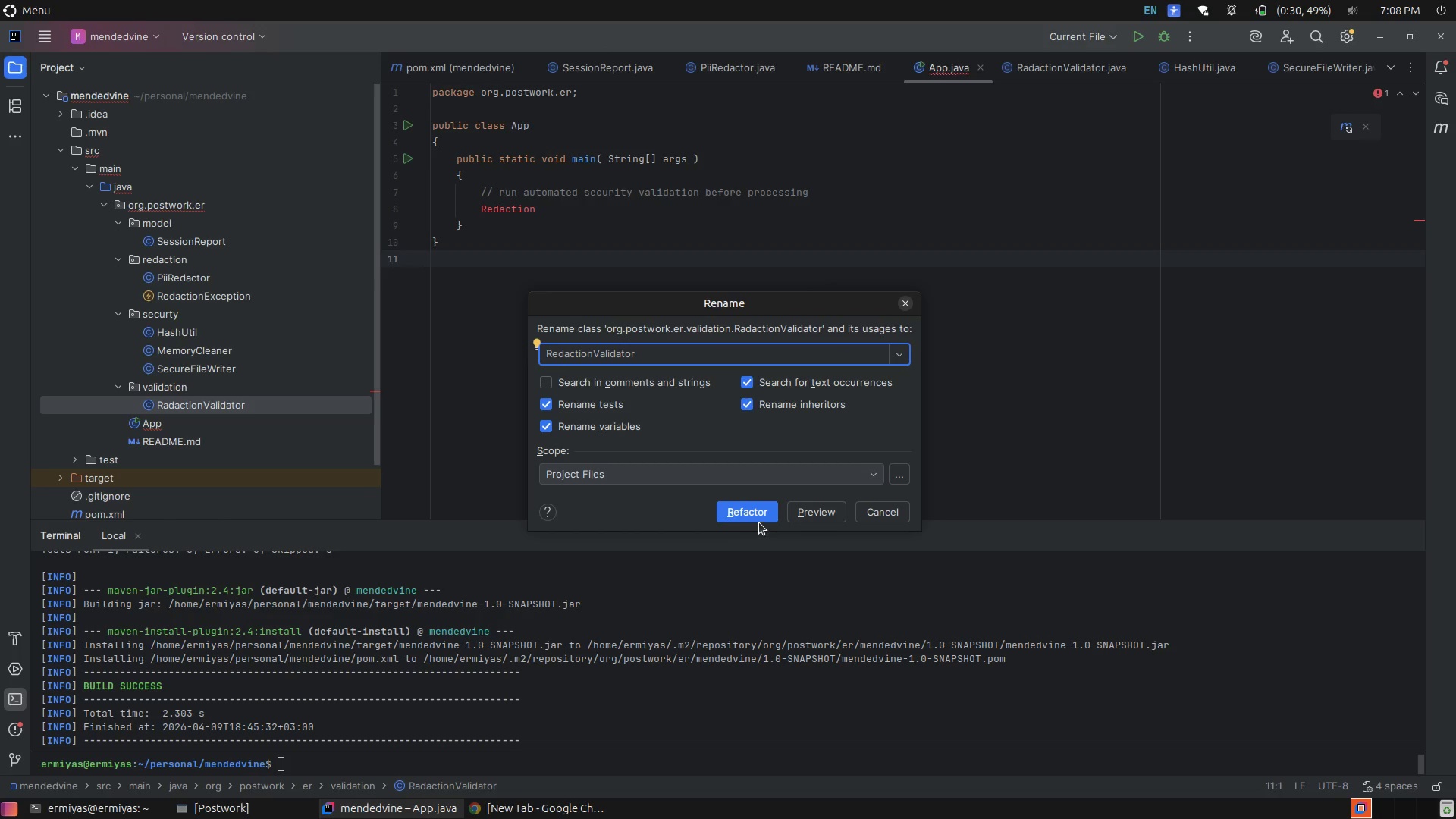 
left_click([755, 518])
 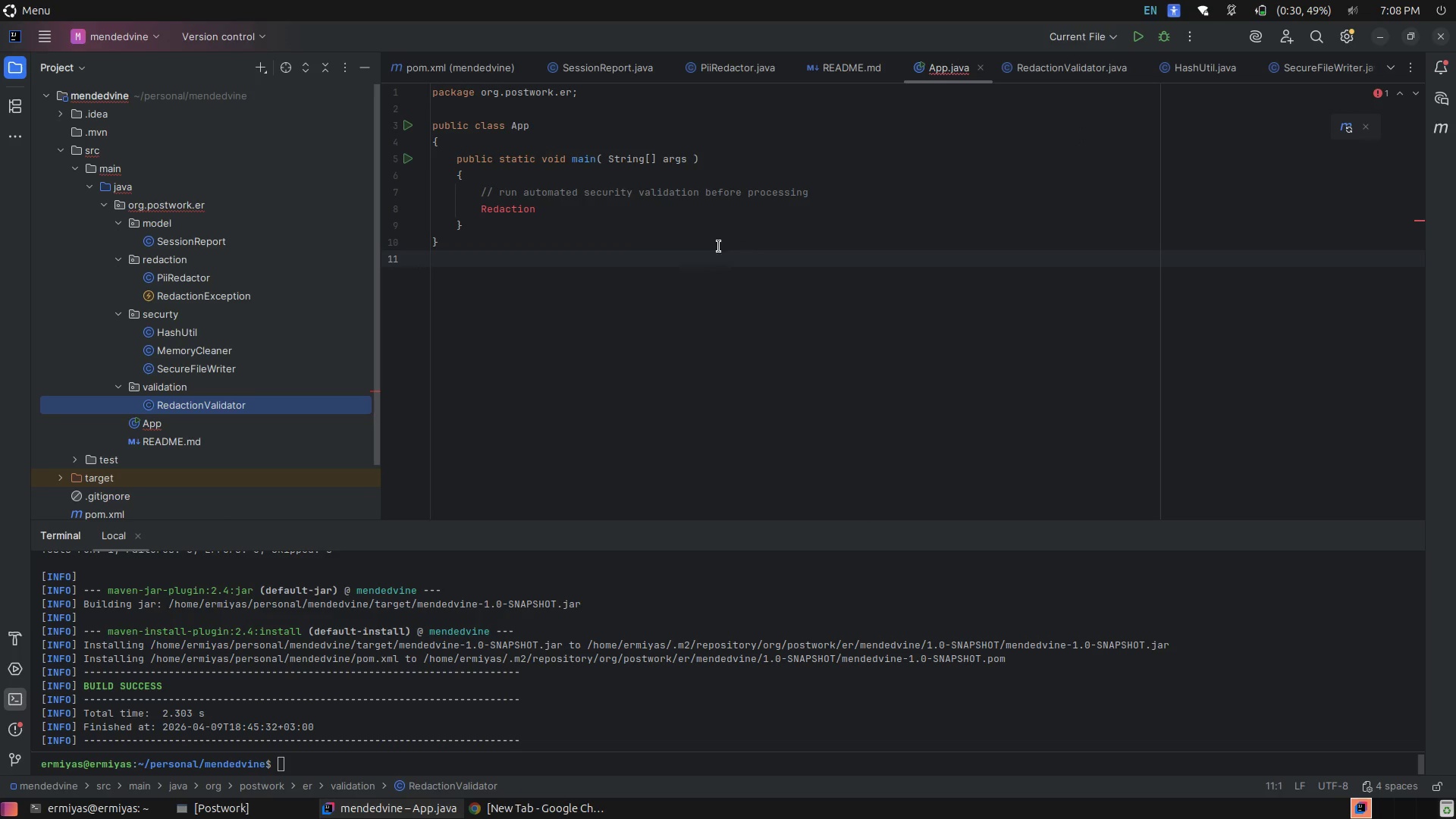 
left_click([548, 210])
 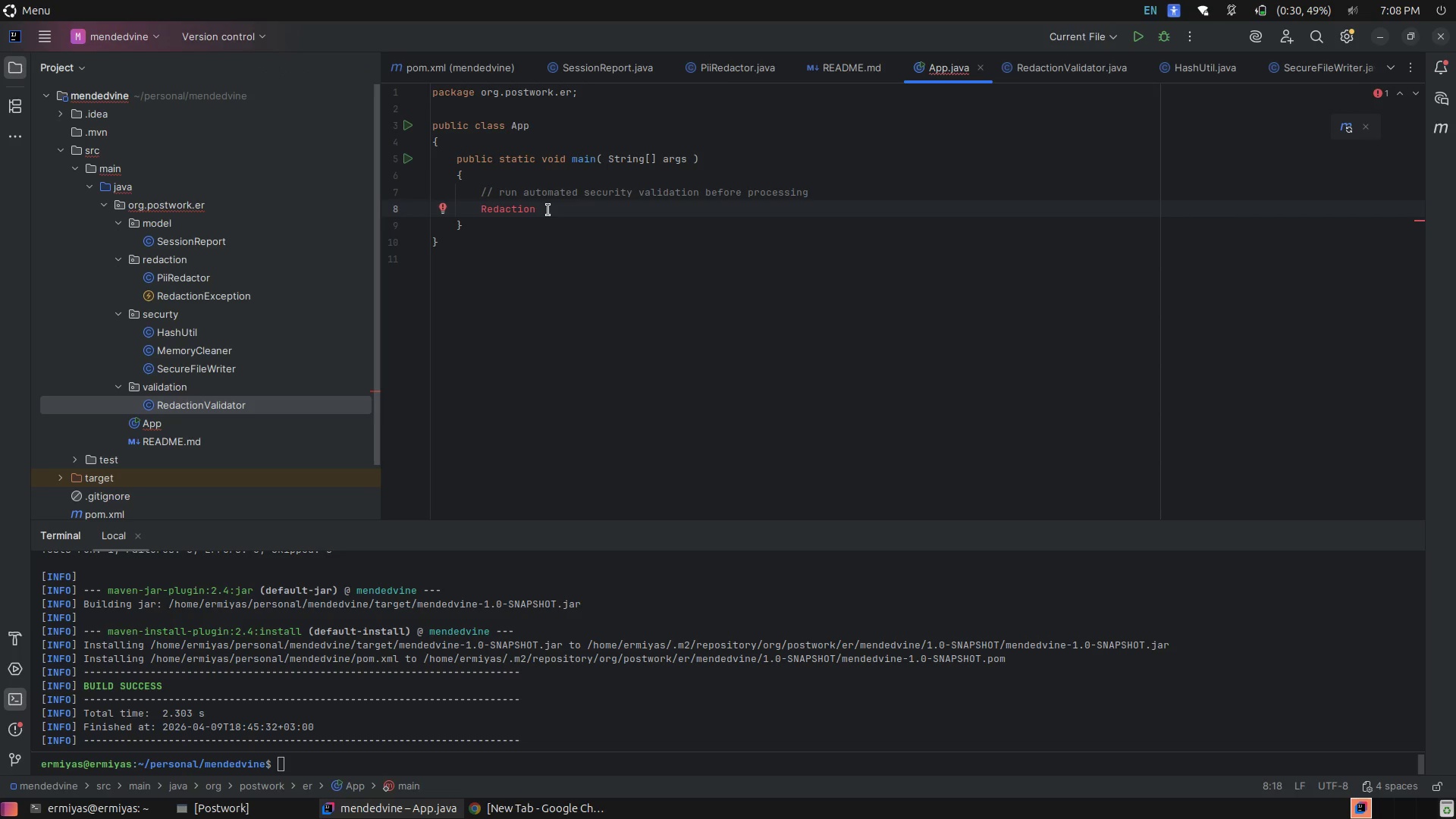 
type(V)
key(Tab)
type( )
key(Backspace)
type(.re)
key(Backspace)
type(u)
key(Tab)
 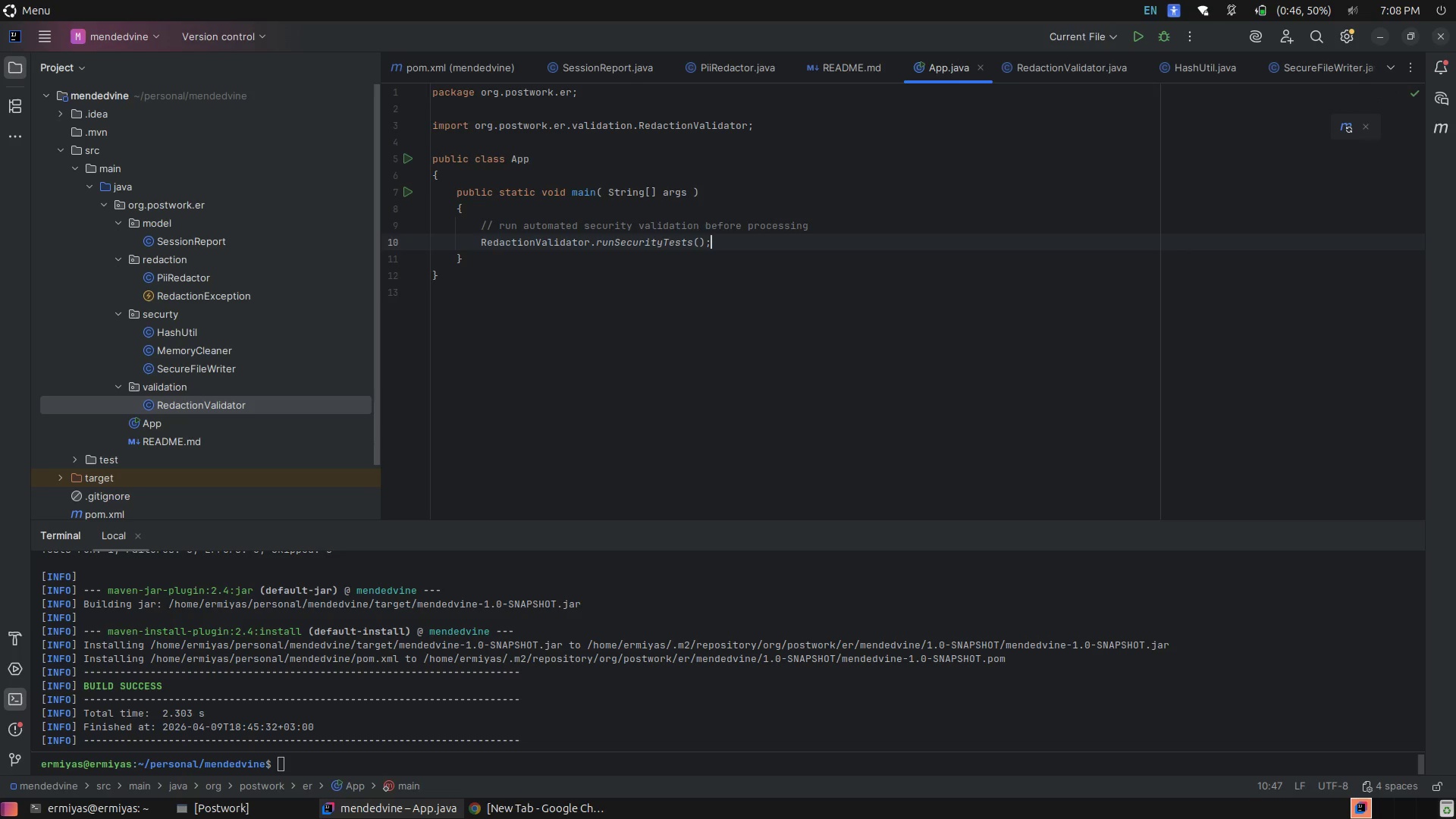 
key(Enter)
 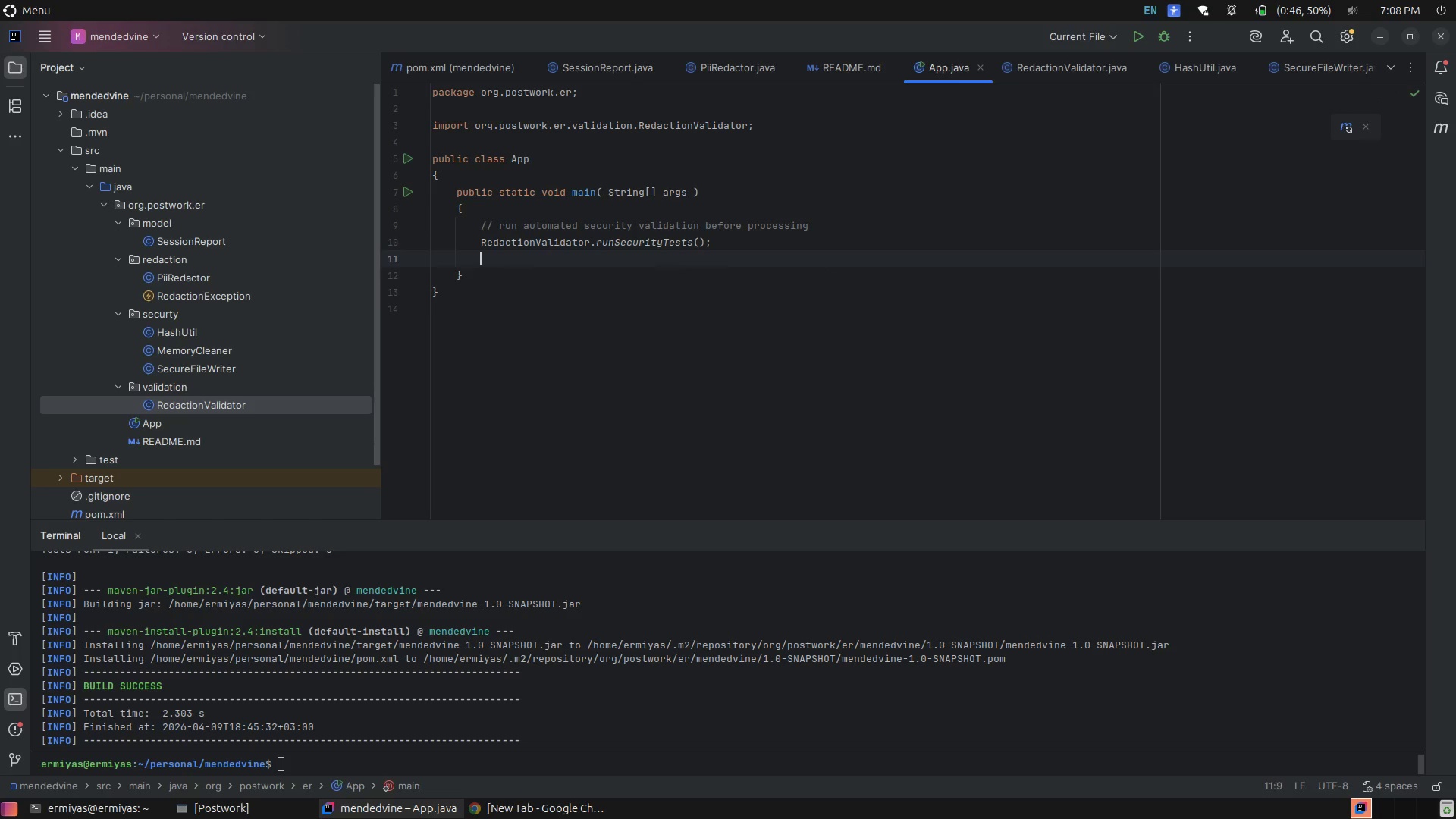 
key(Enter)
 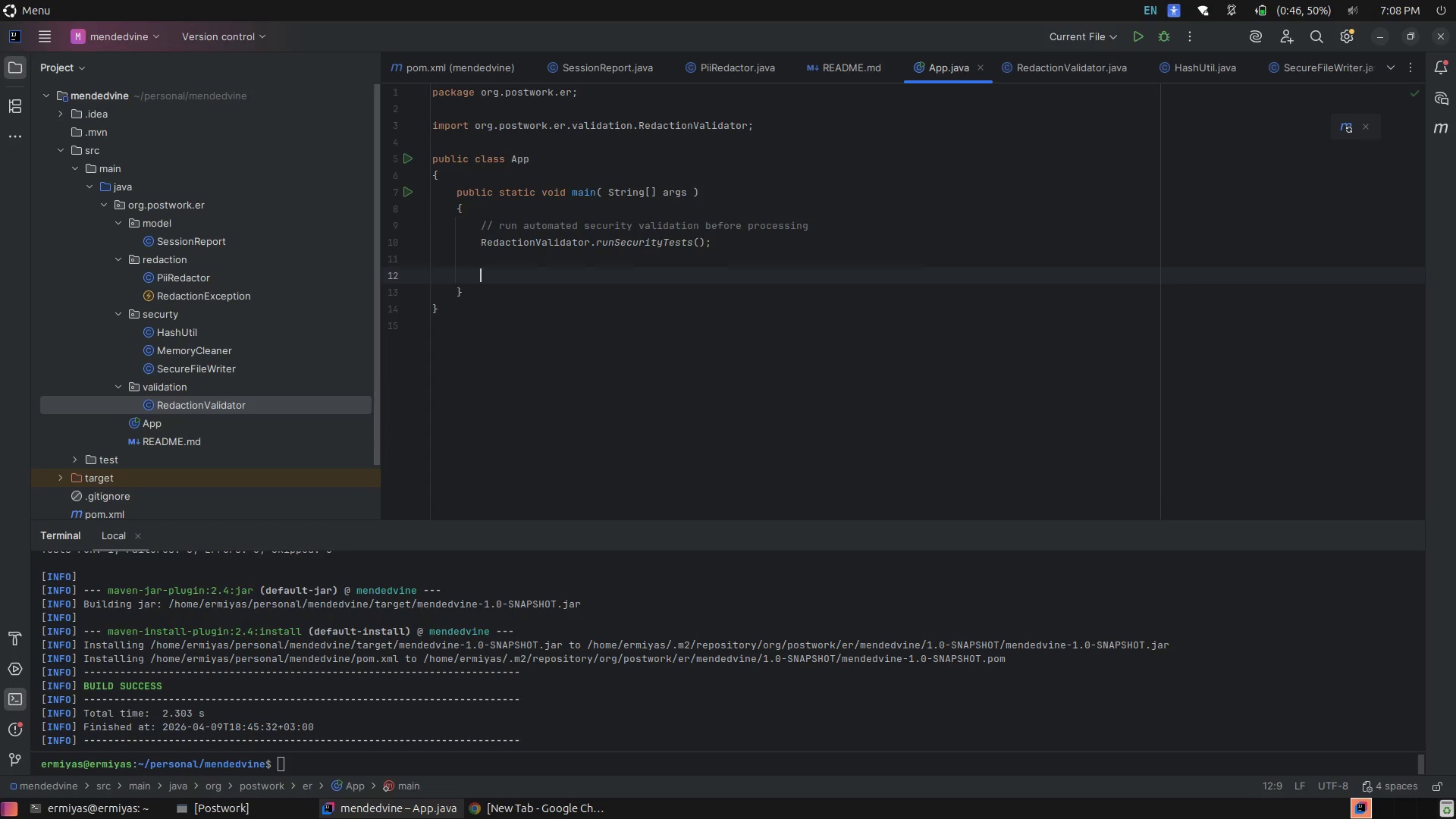 
type(Sca)
key(Tab)
type( scannr = new S)
key(Tab)
type(System.i)
key(Tab)
 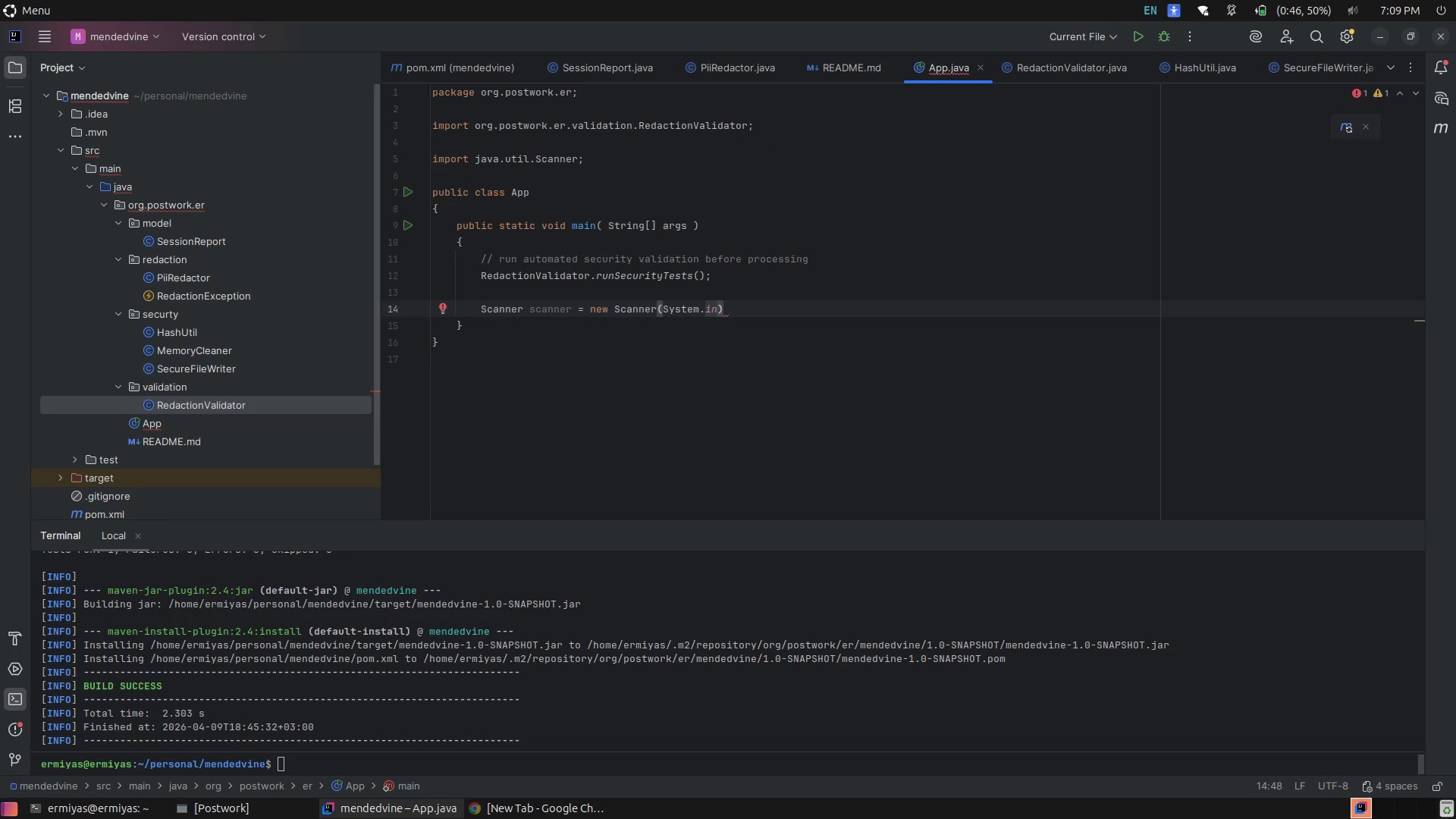 
key(ArrowDown)
 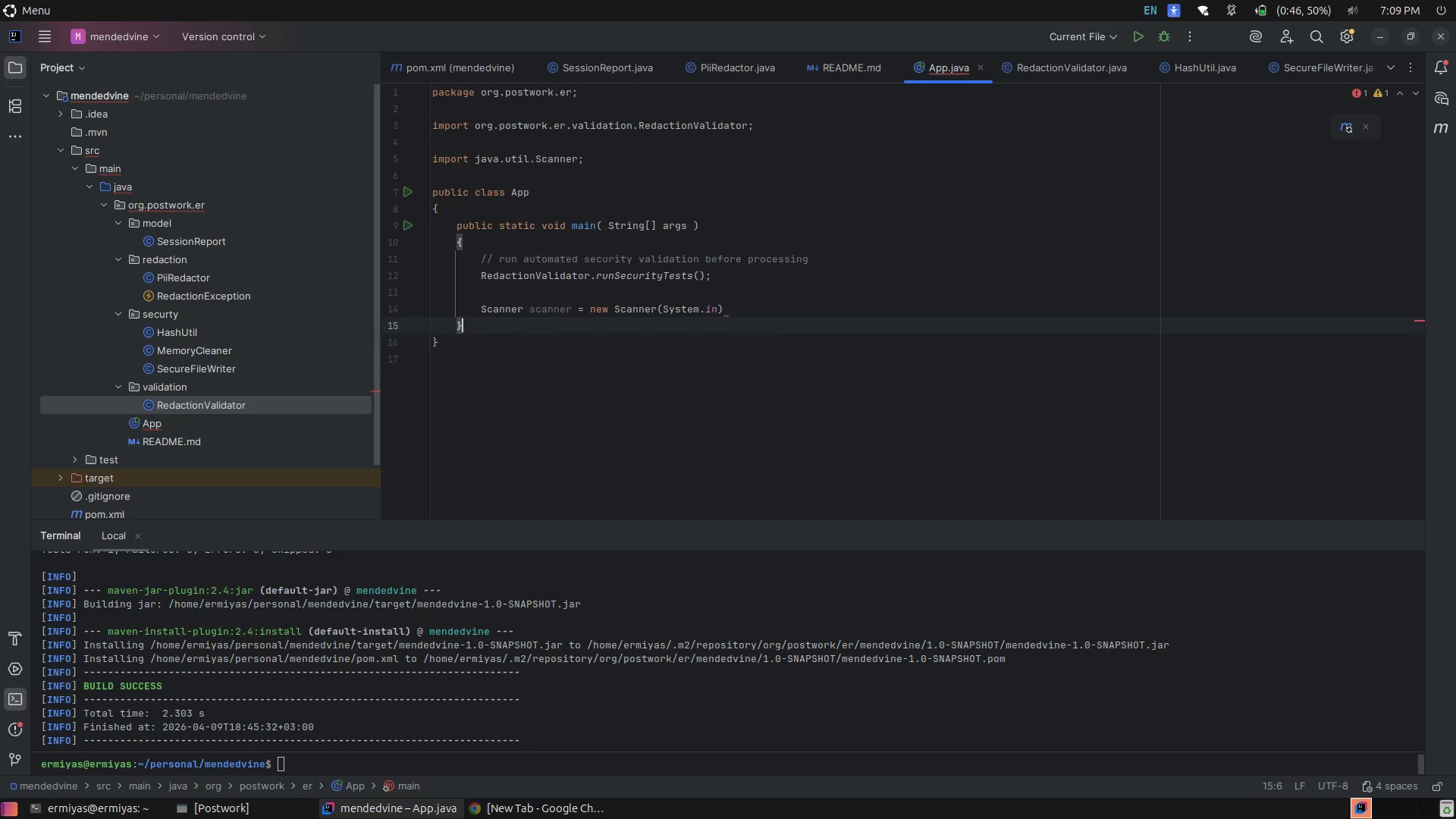 
key(ArrowRight)
 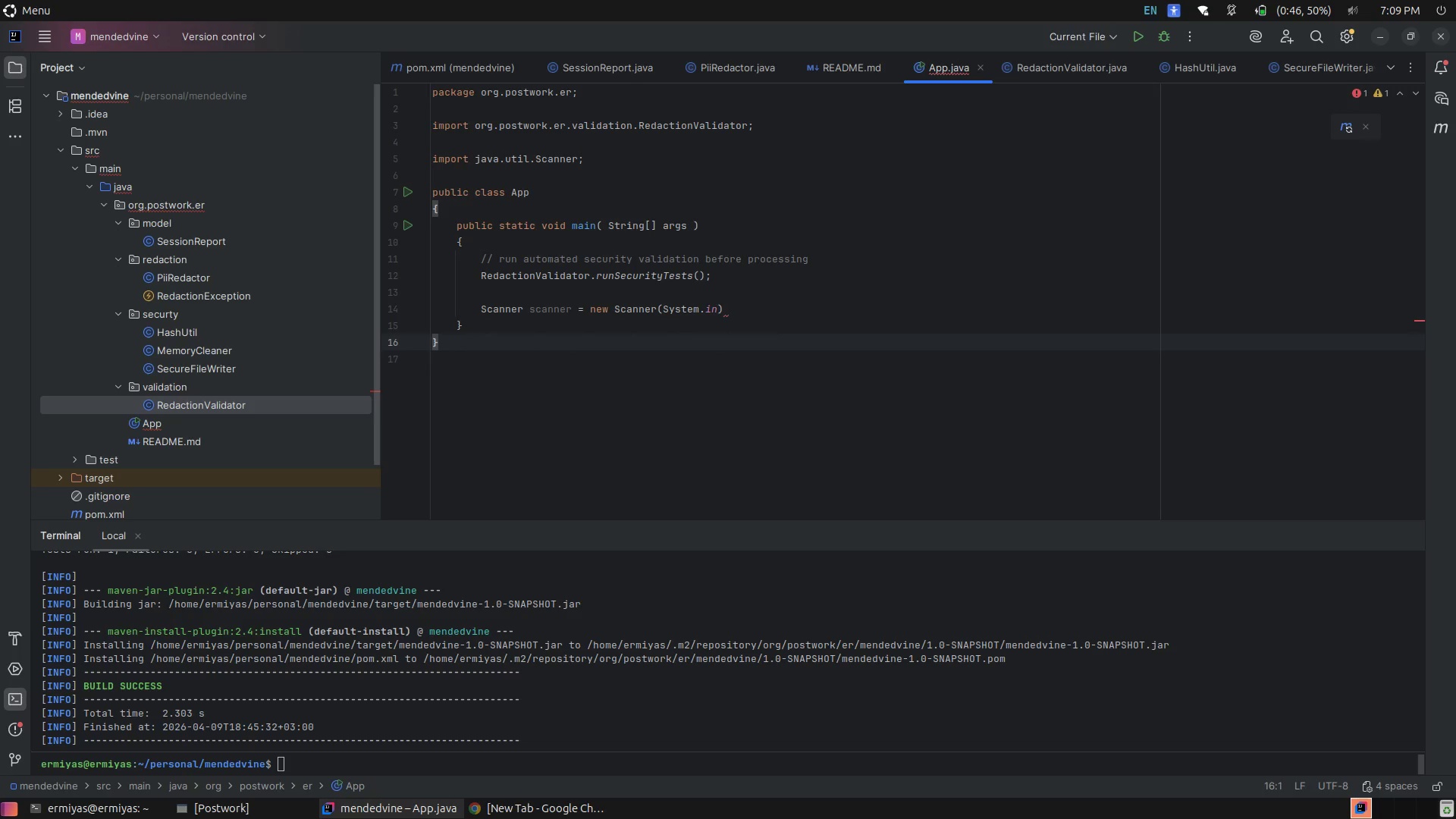 
key(ArrowLeft)
 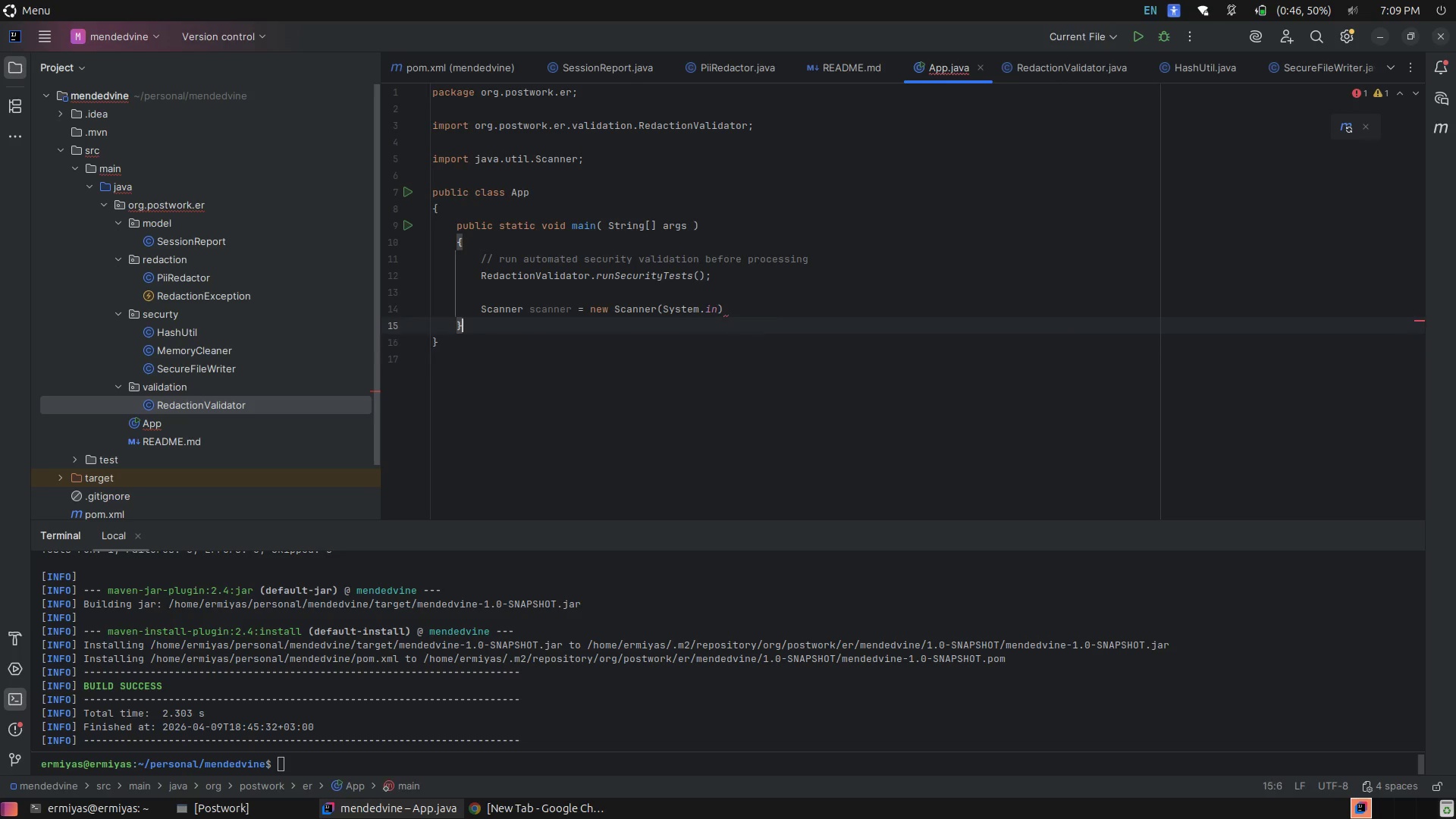 
key(ArrowLeft)
 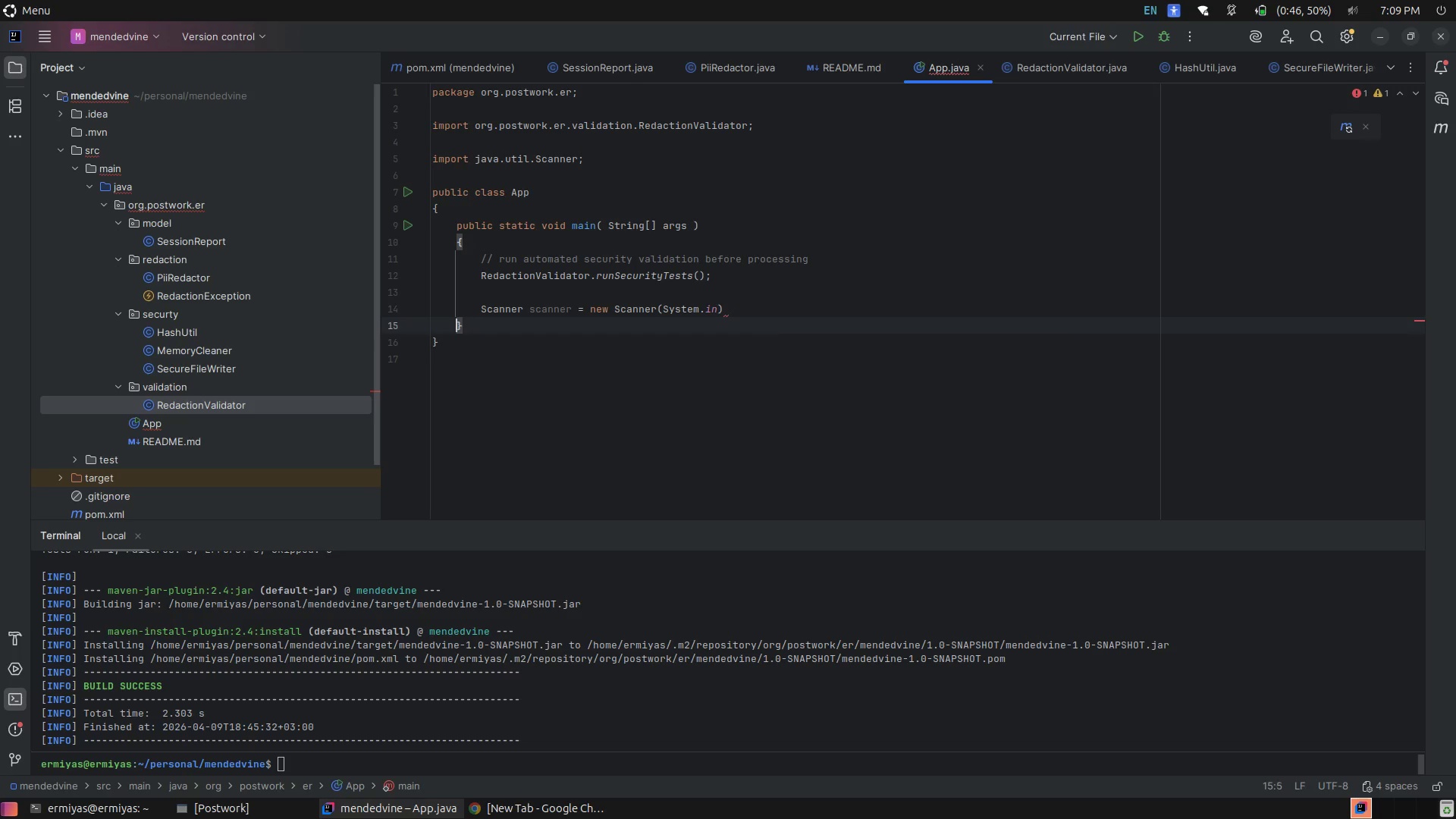 
key(ArrowLeft)
 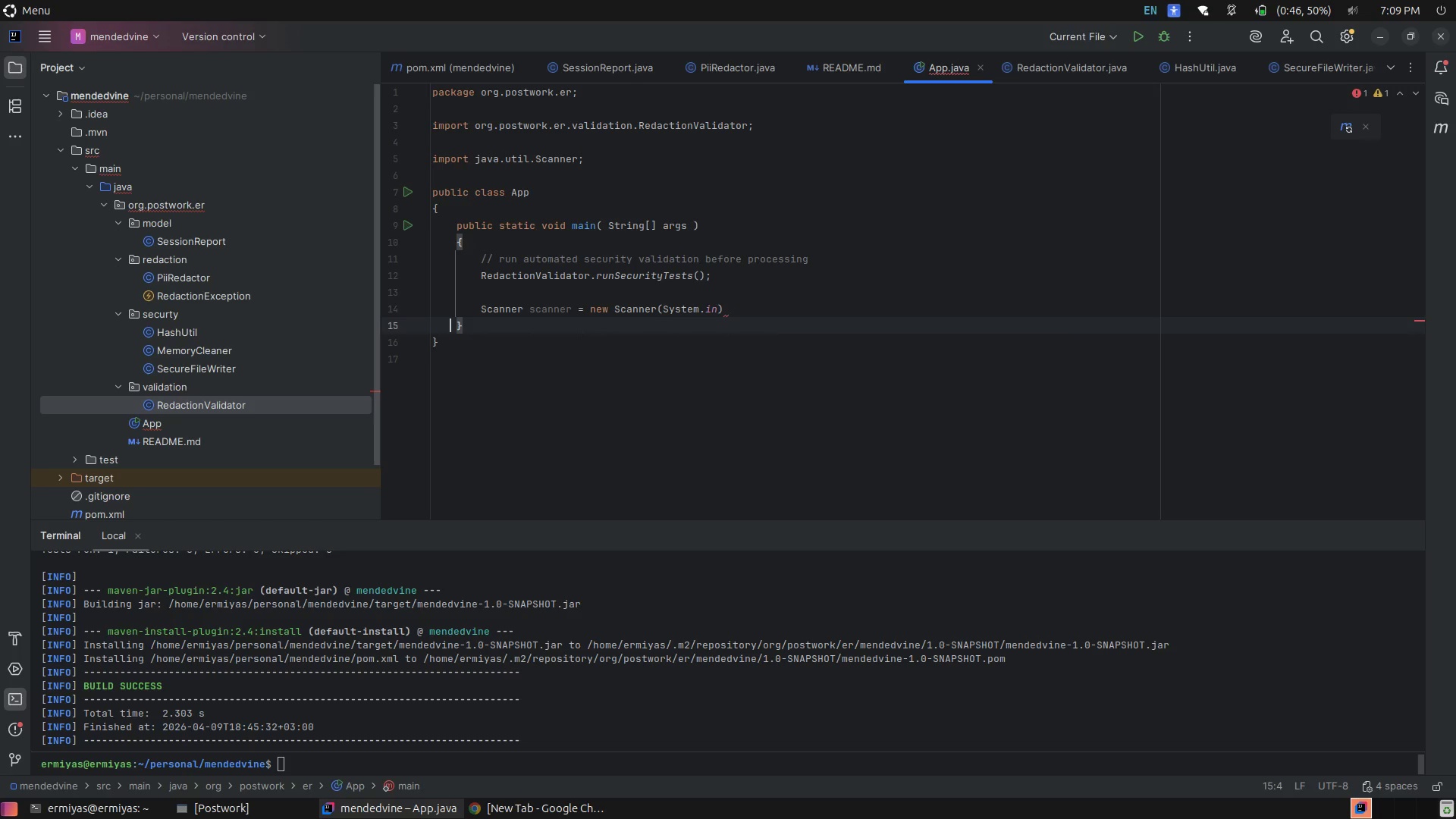 
key(ArrowLeft)
 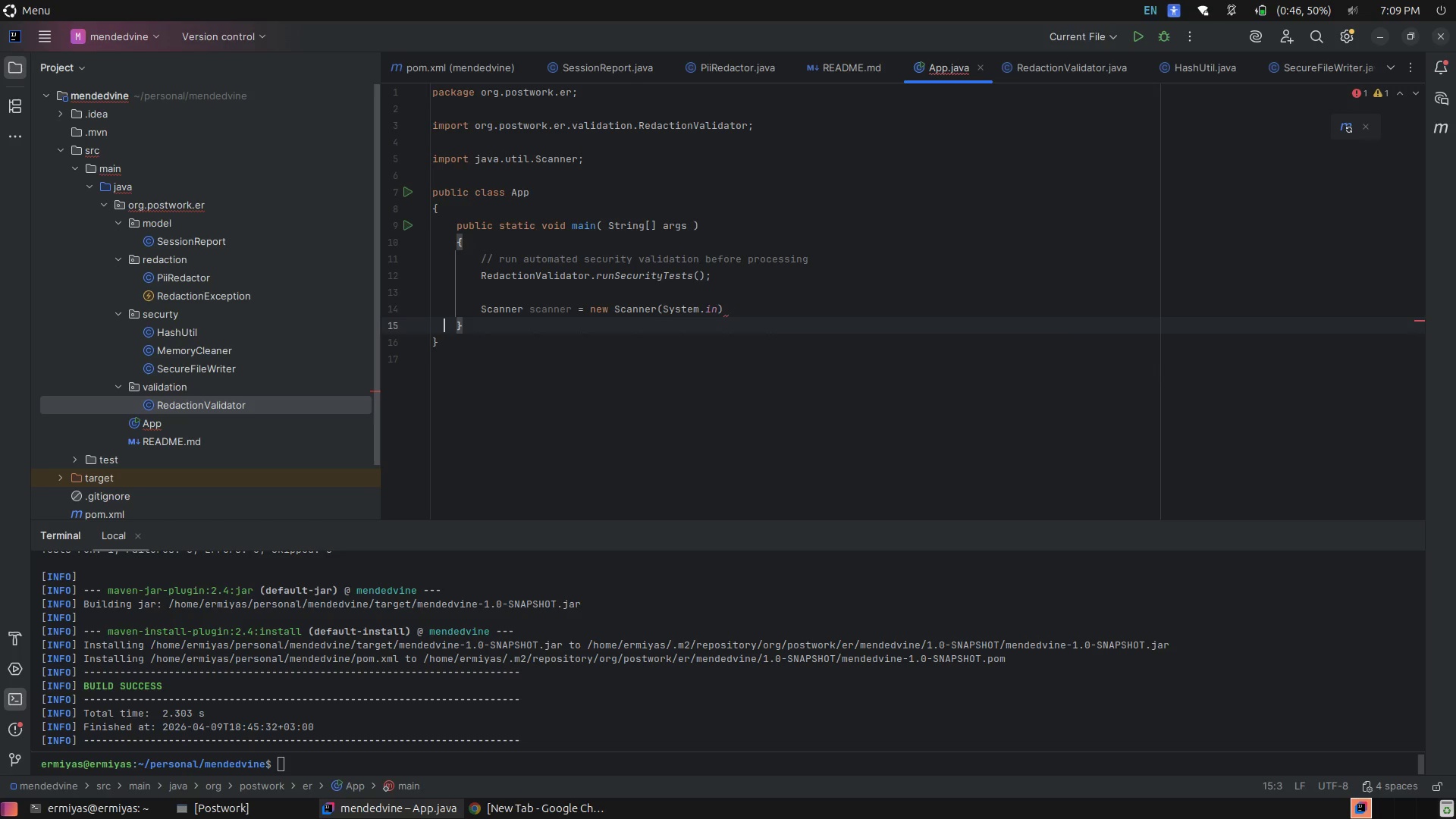 
key(ArrowLeft)
 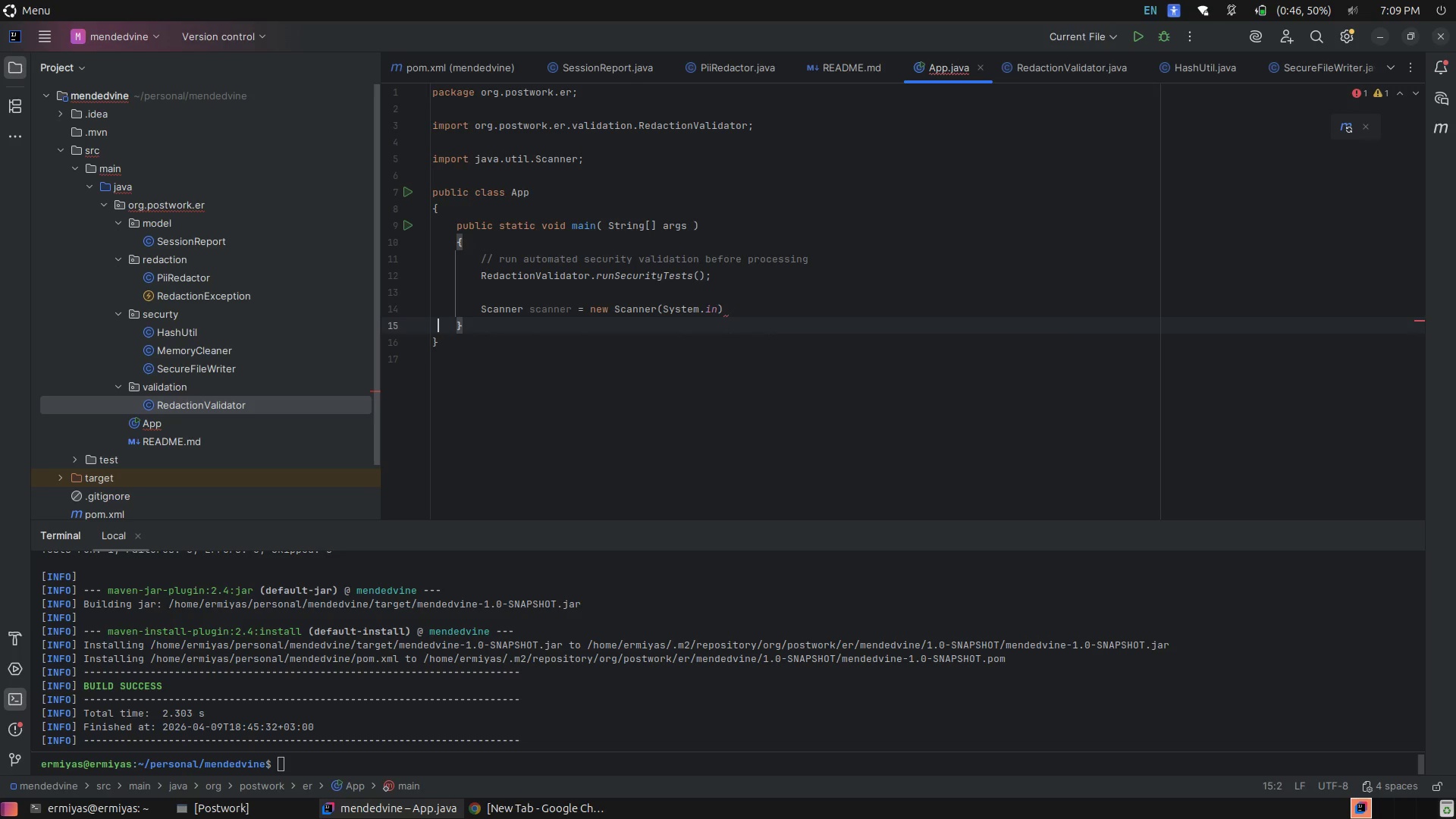 
key(ArrowLeft)
 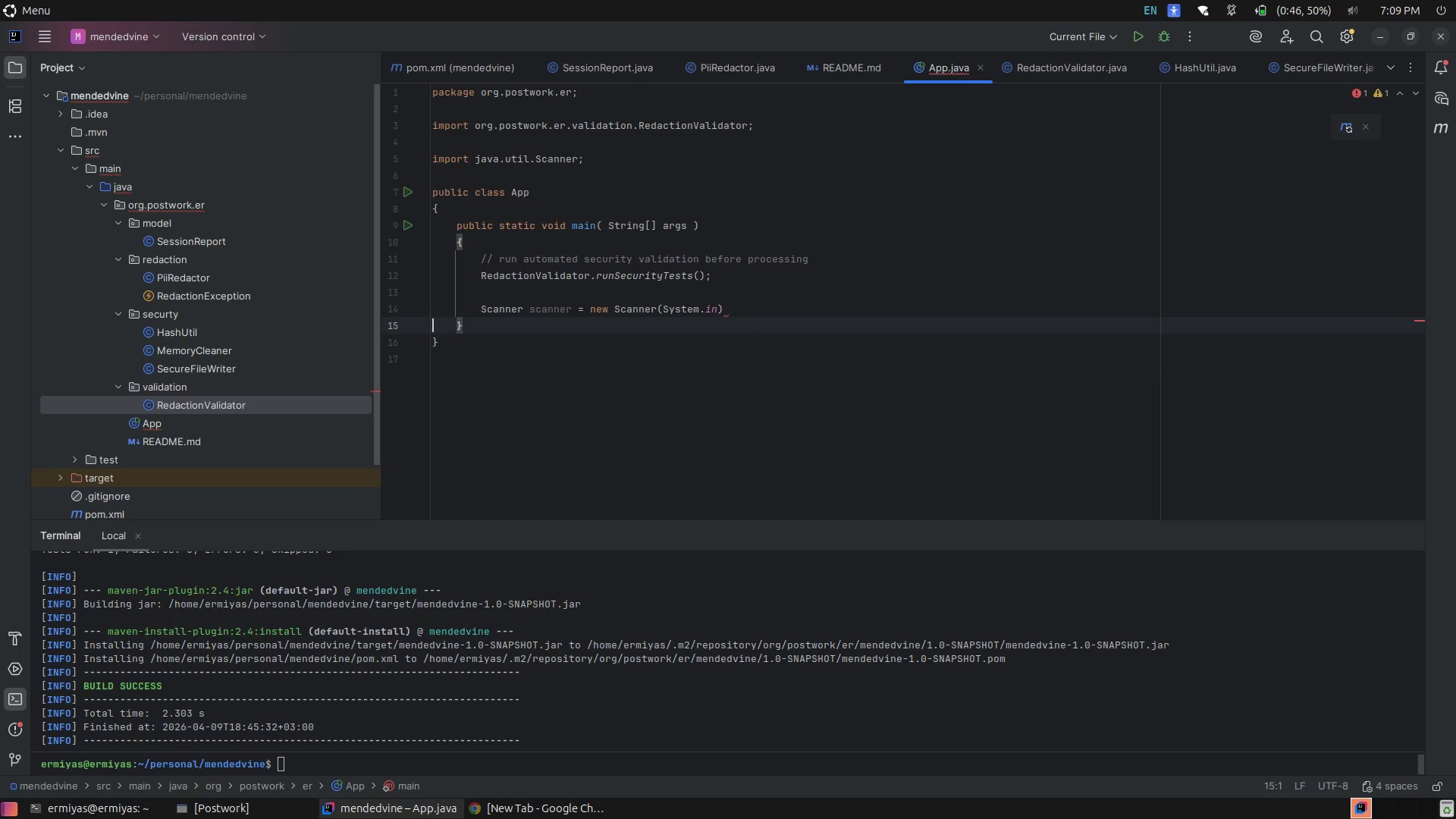 
key(ArrowLeft)
 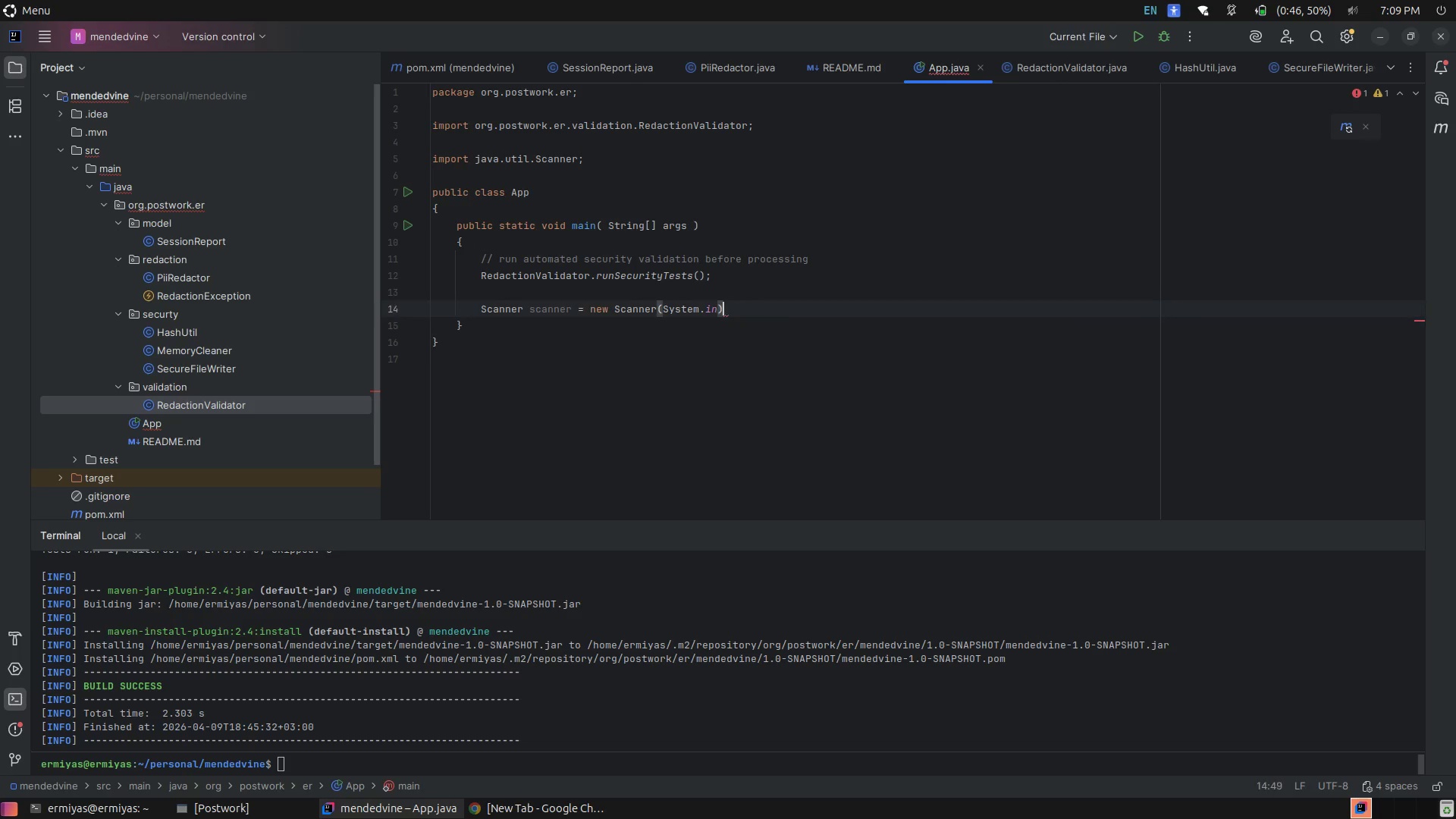 
key(ArrowLeft)
 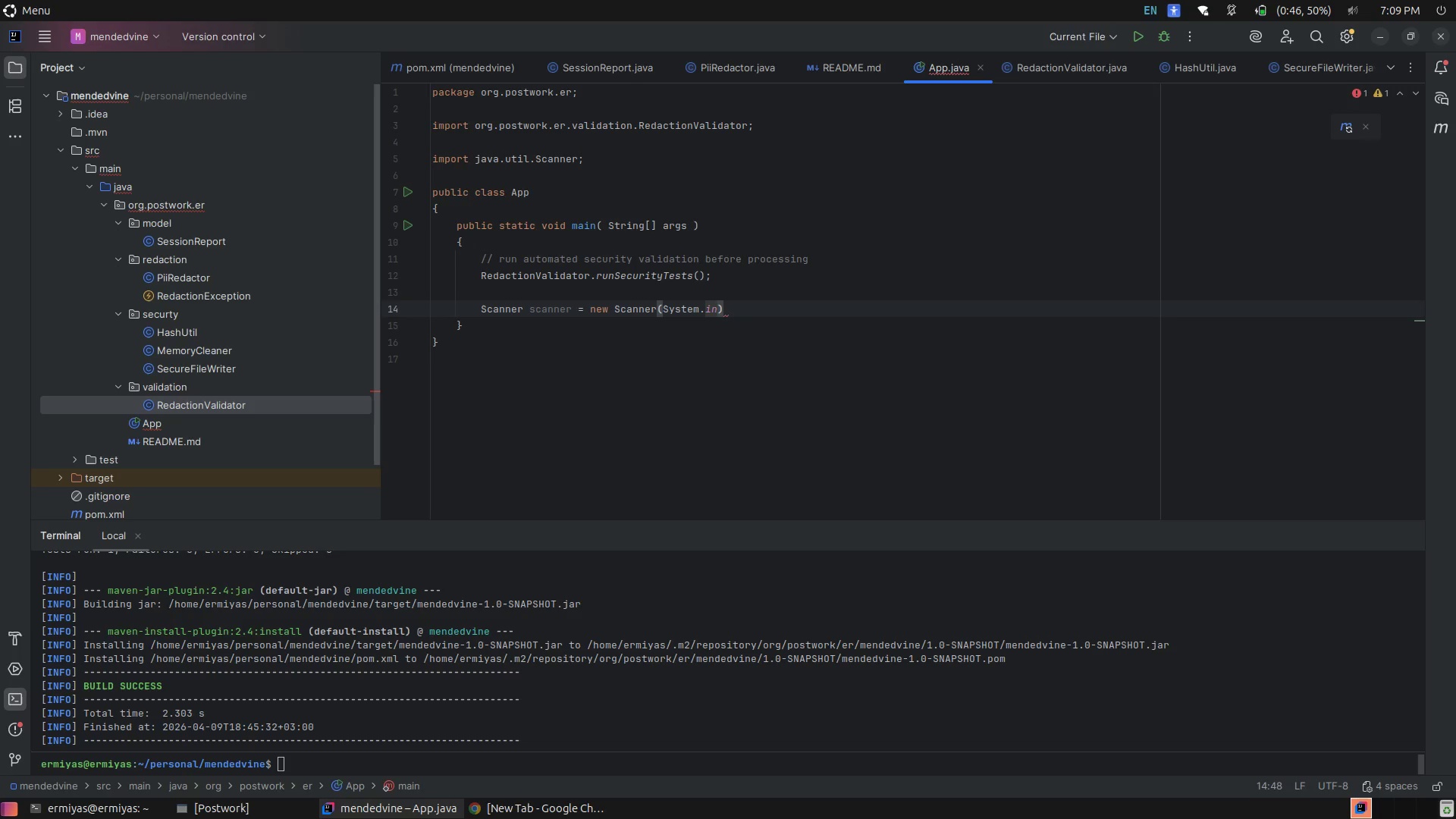 
key(ArrowRight)
 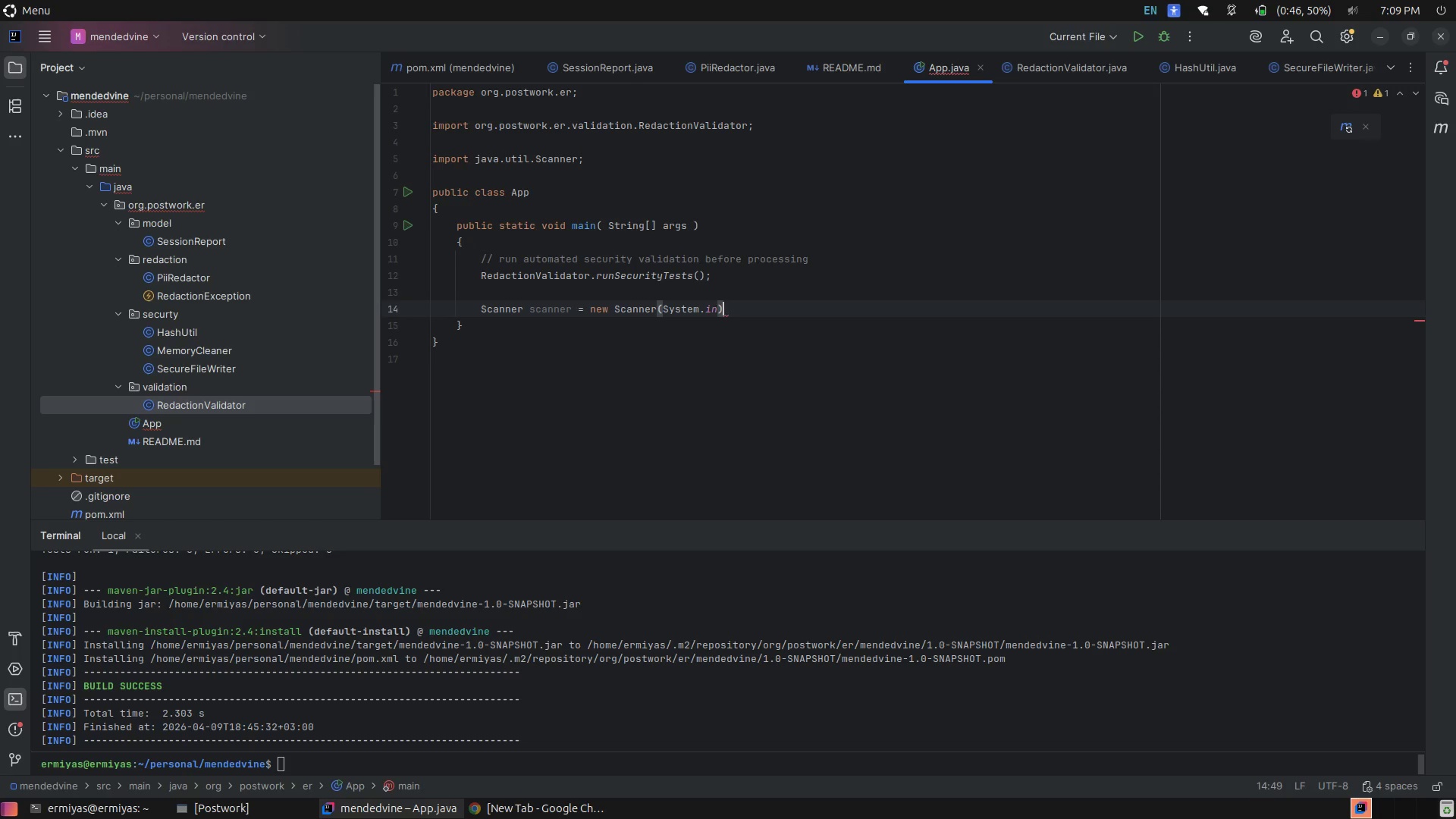 
key(Semicolon)
 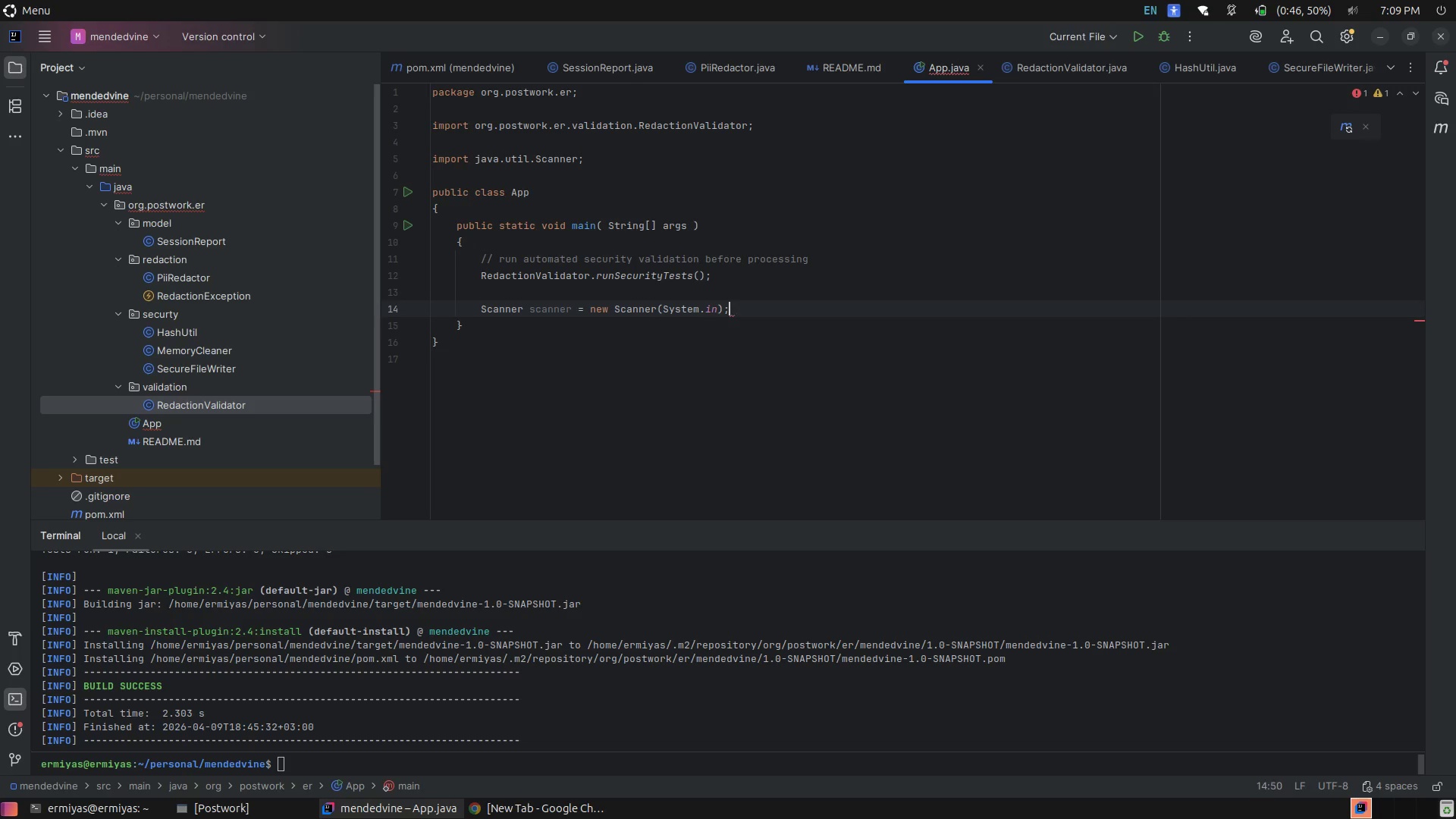 
key(Enter)
 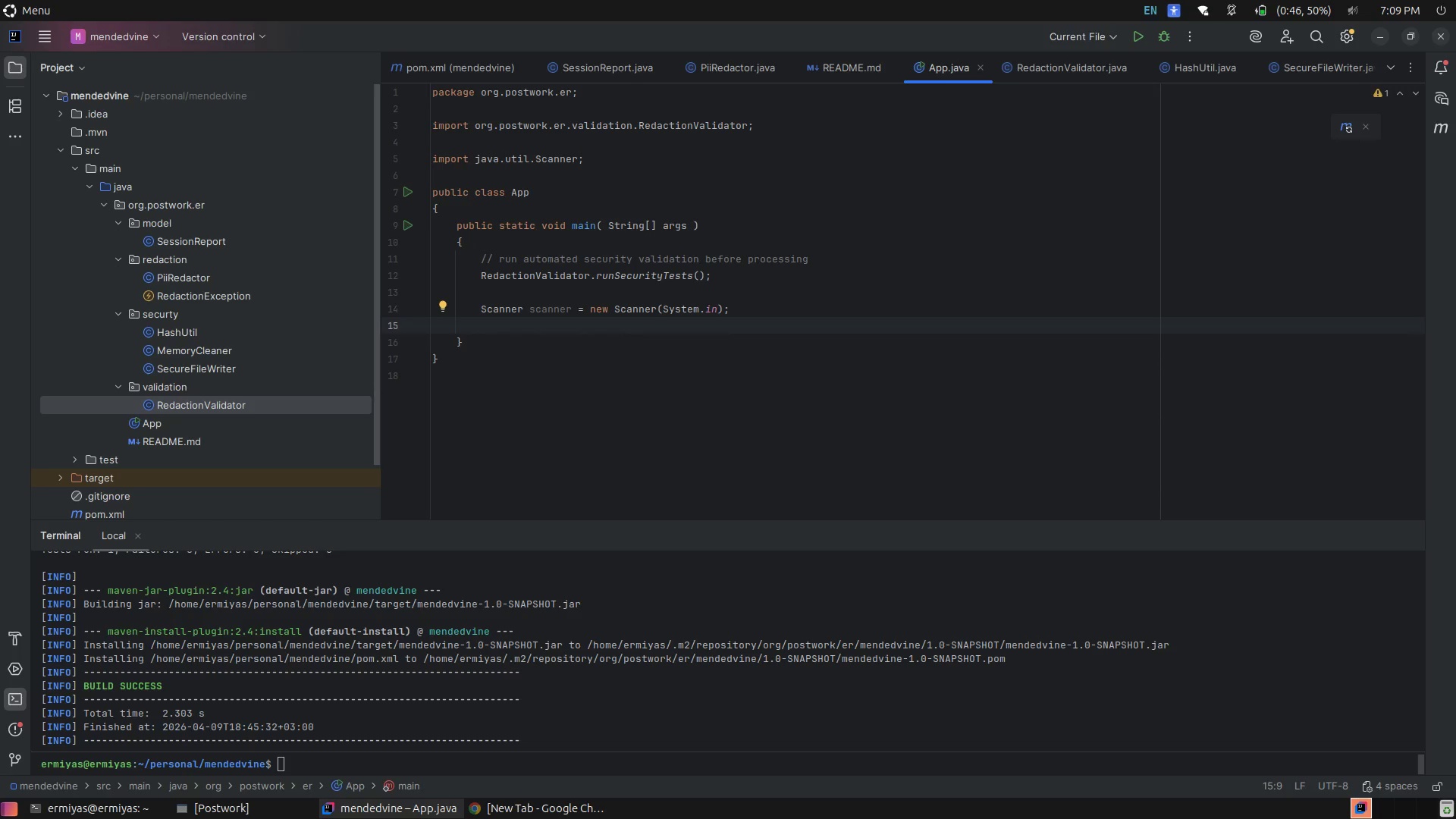 
key(Enter)
 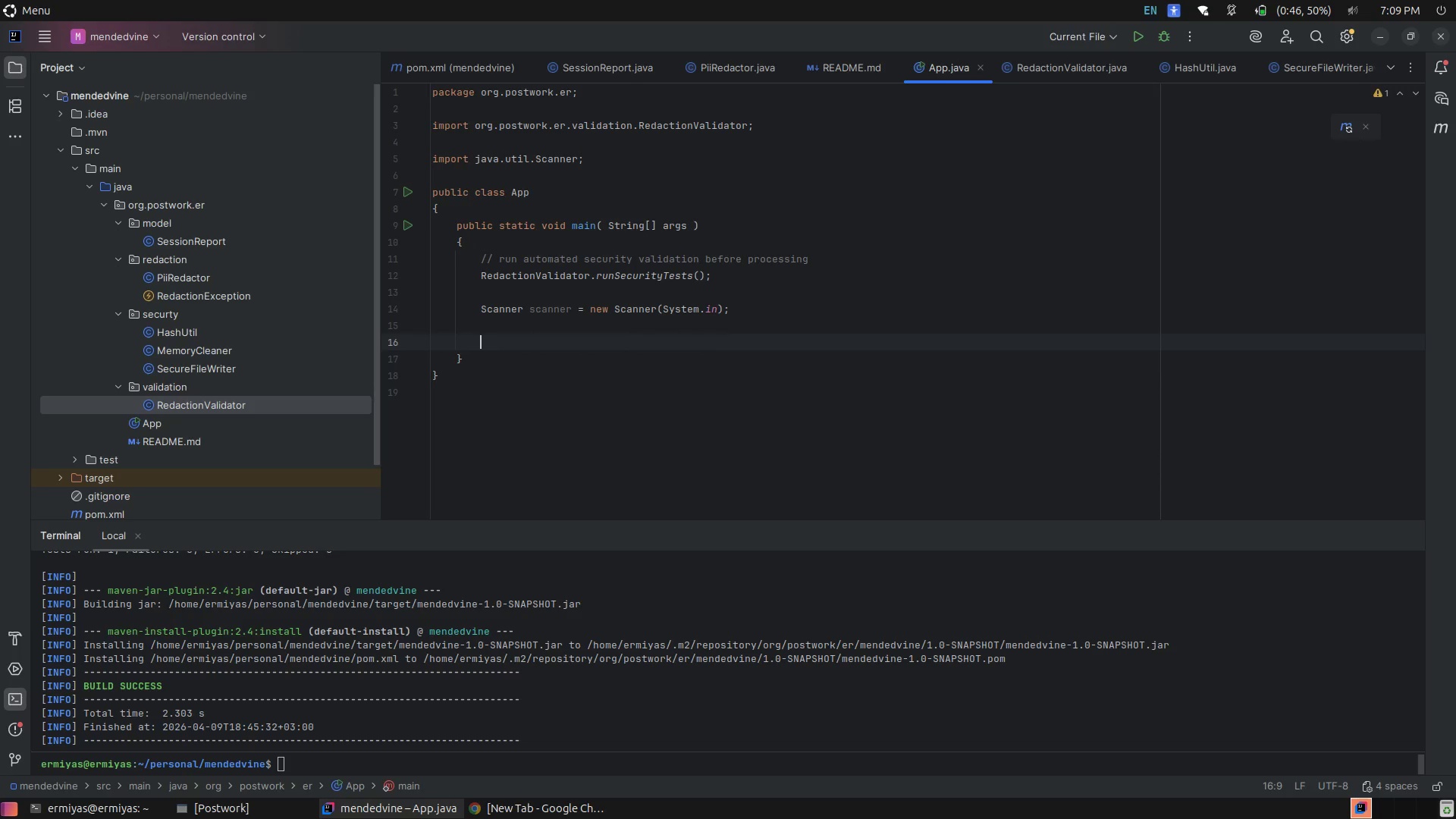 
type(Sys)
key(Tab)
type(.ou)
key(Tab)
type(.pri)
key(Tab)
type("Enter session notes)
 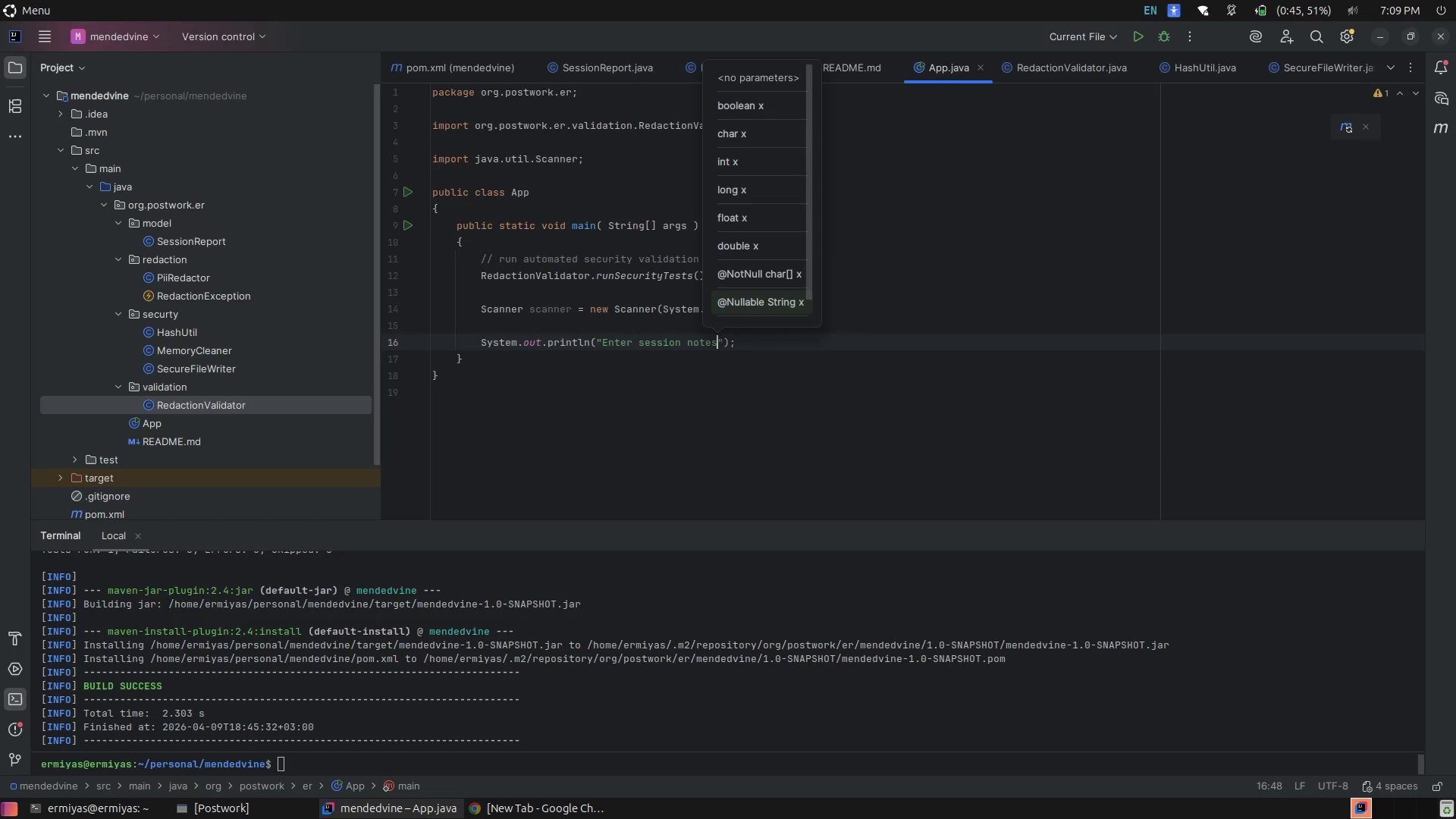 
key(ArrowRight)
 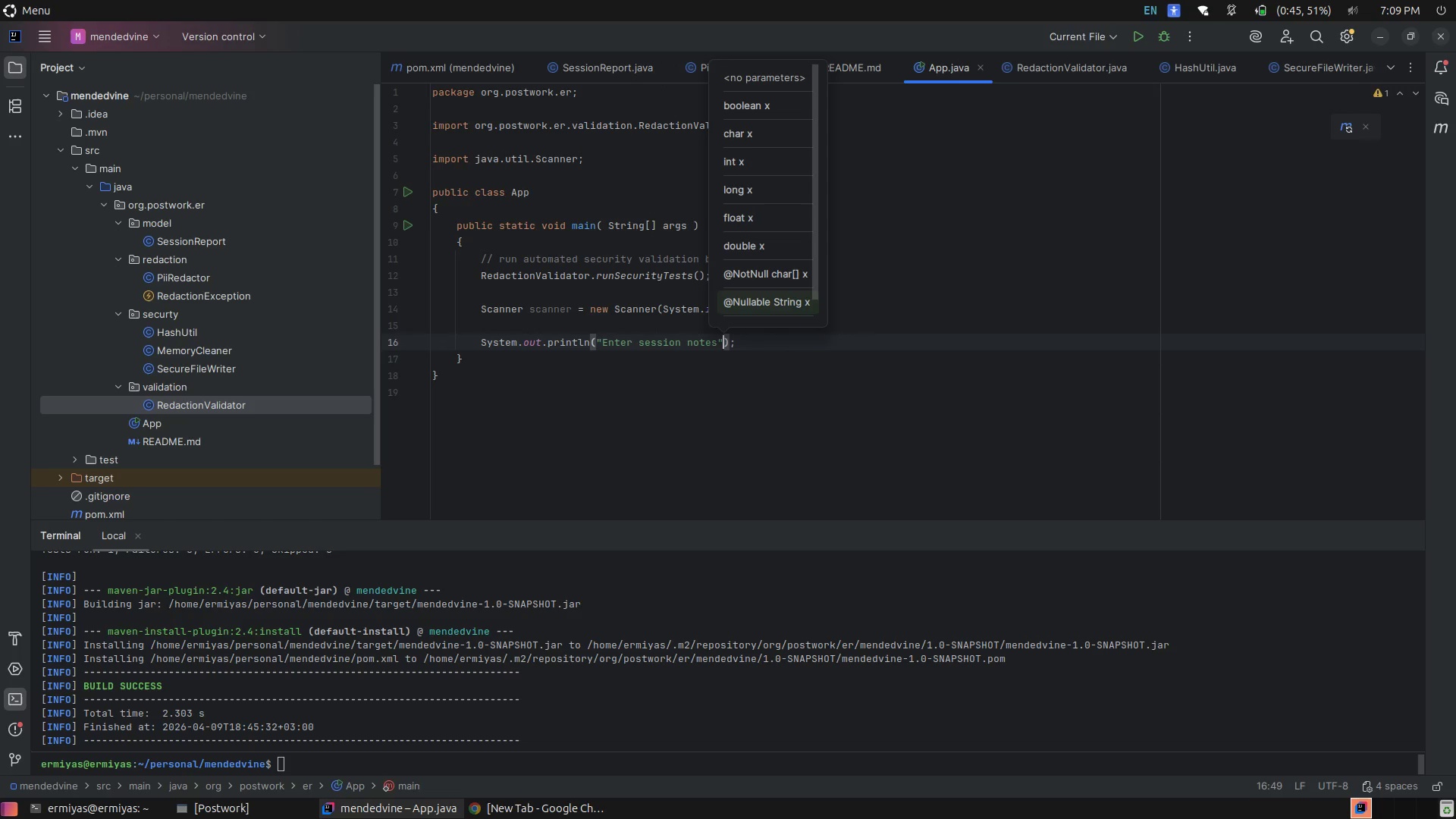 
key(ArrowRight)
 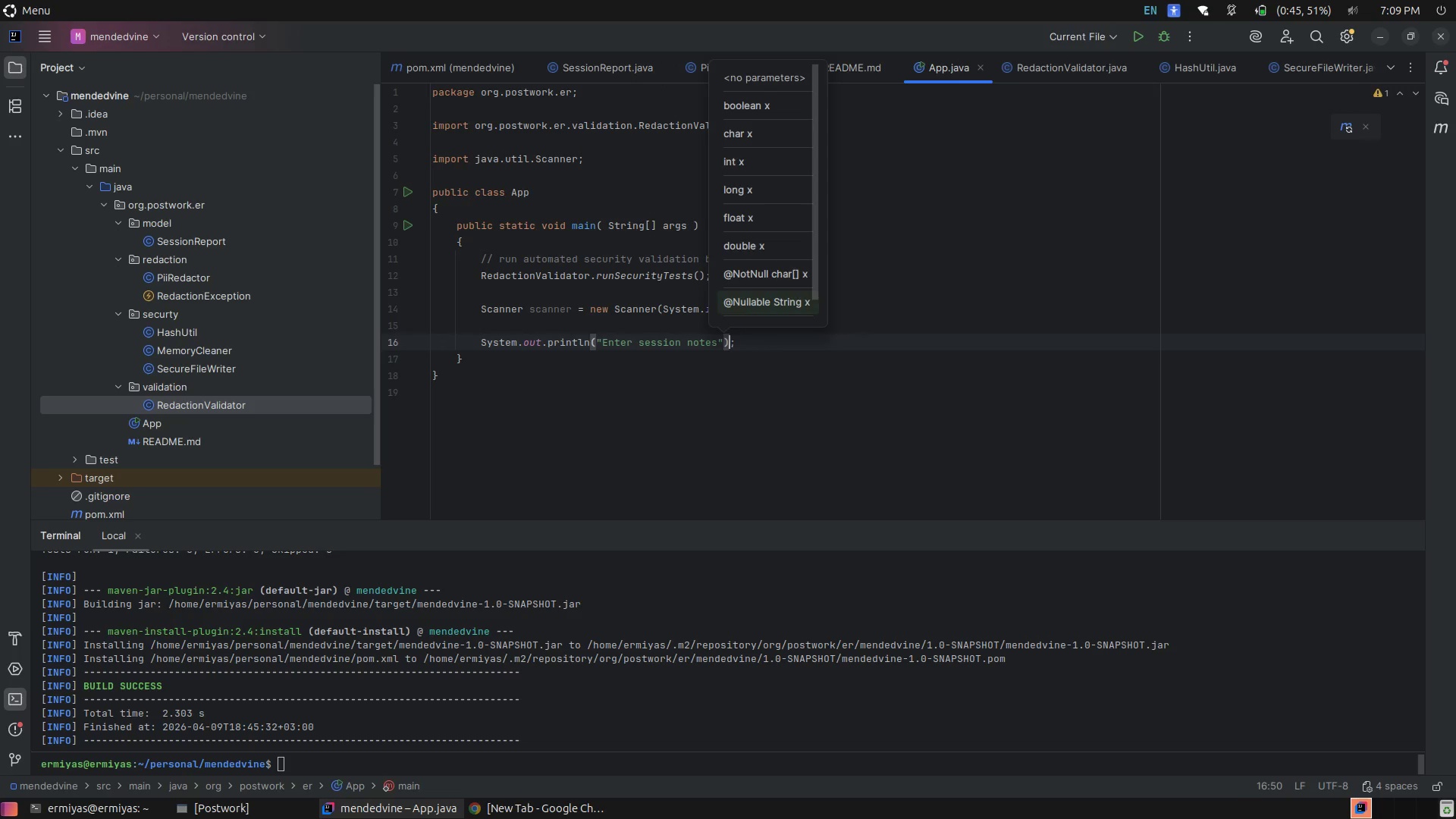 
key(ArrowRight)
 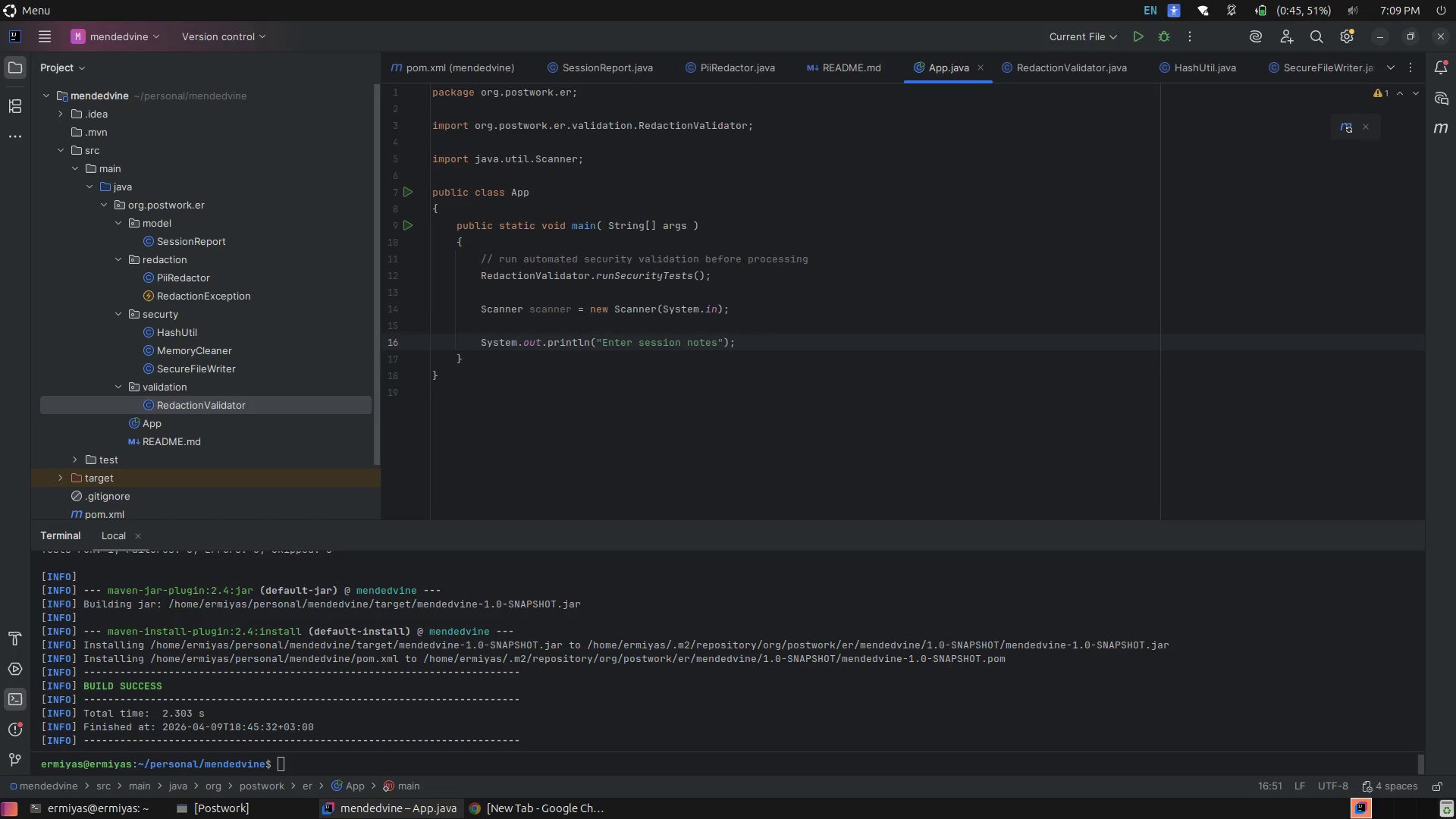 
key(Enter)
 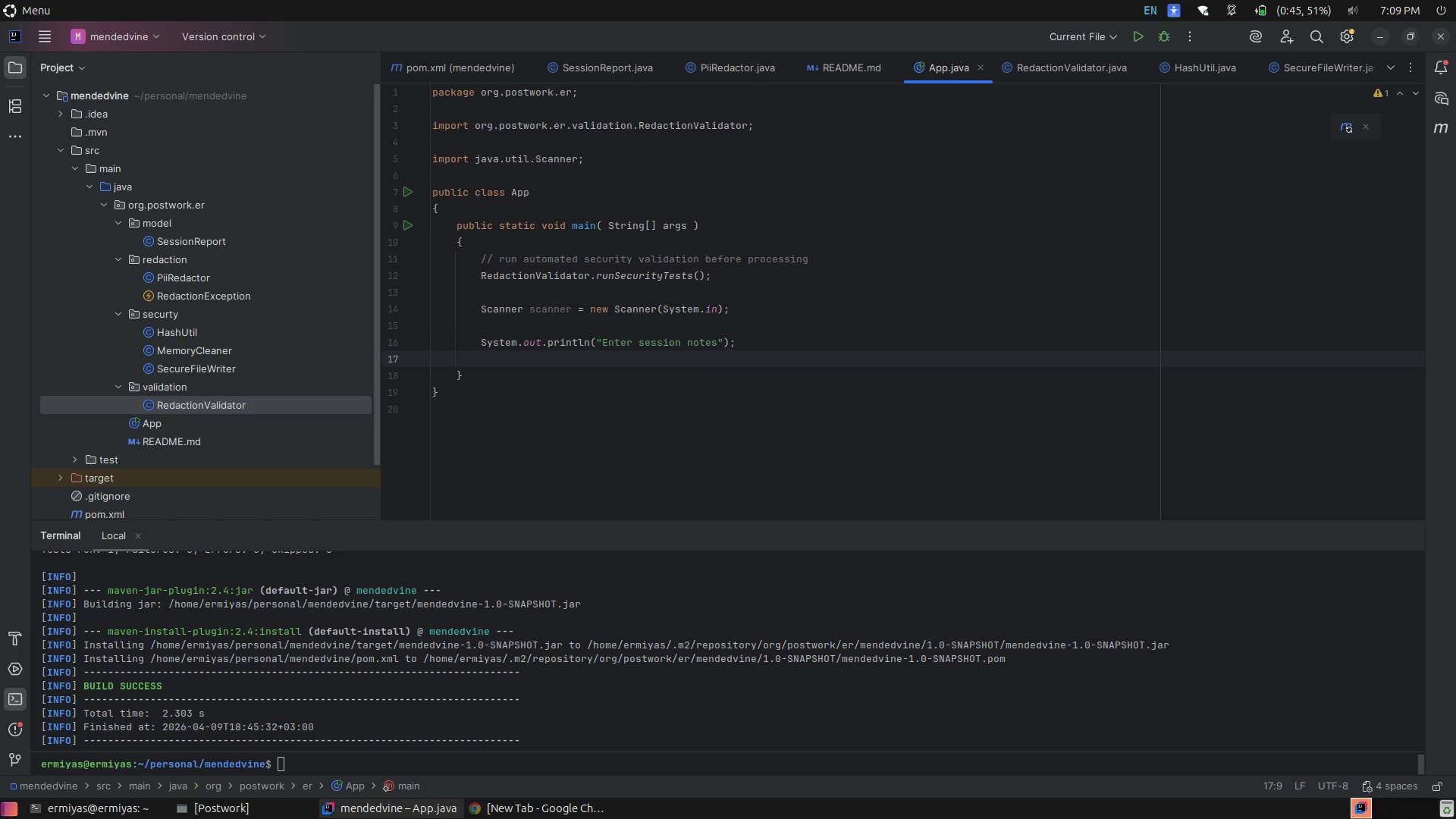 
type(Stri)
key(Tab)
type( input = sa)
key(Backspace)
type(cannr.nest)
key(Backspace)
key(Backspace)
type(xtL)
key(Tab)
type(;)
 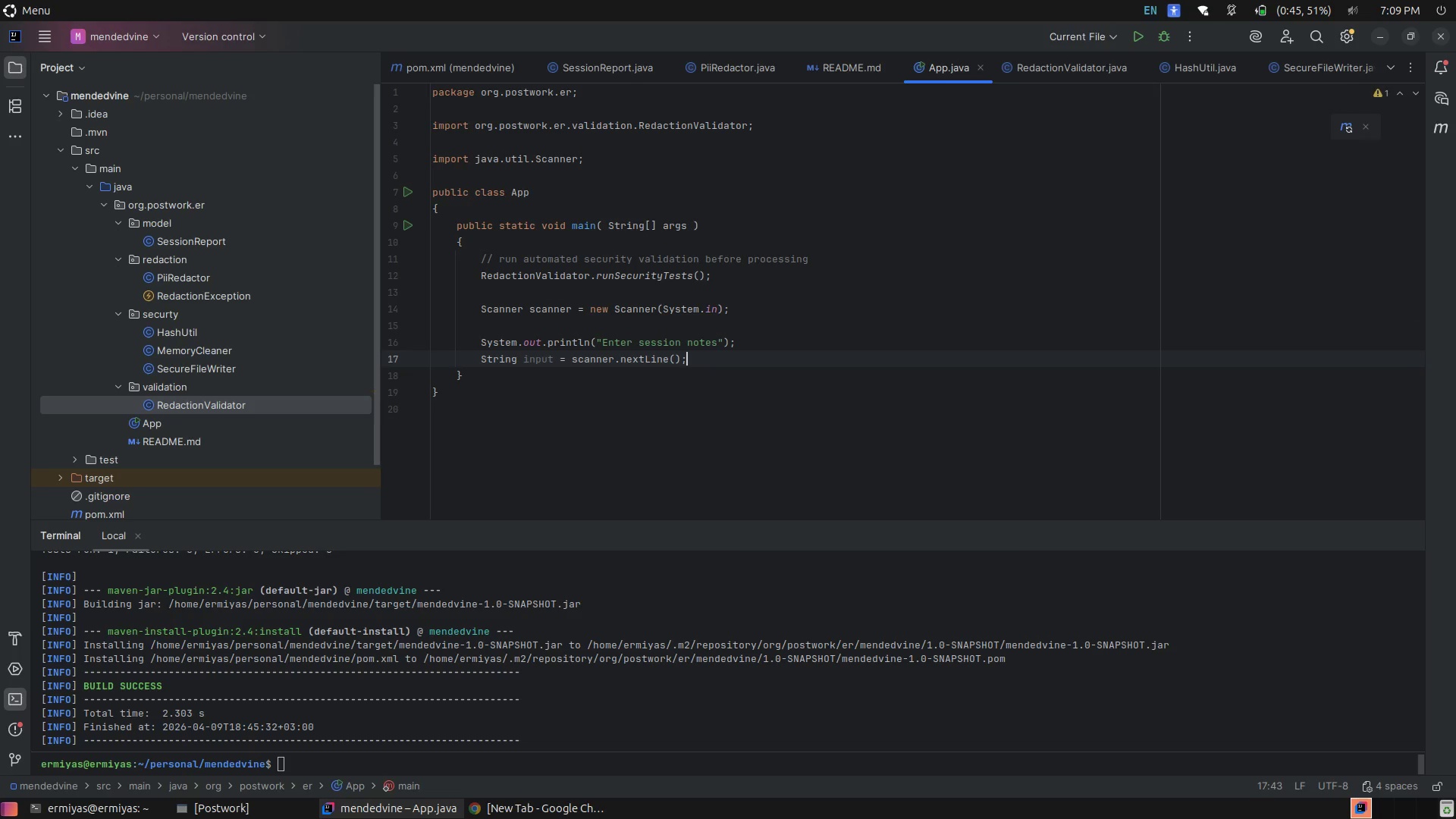 
wait(7.07)
 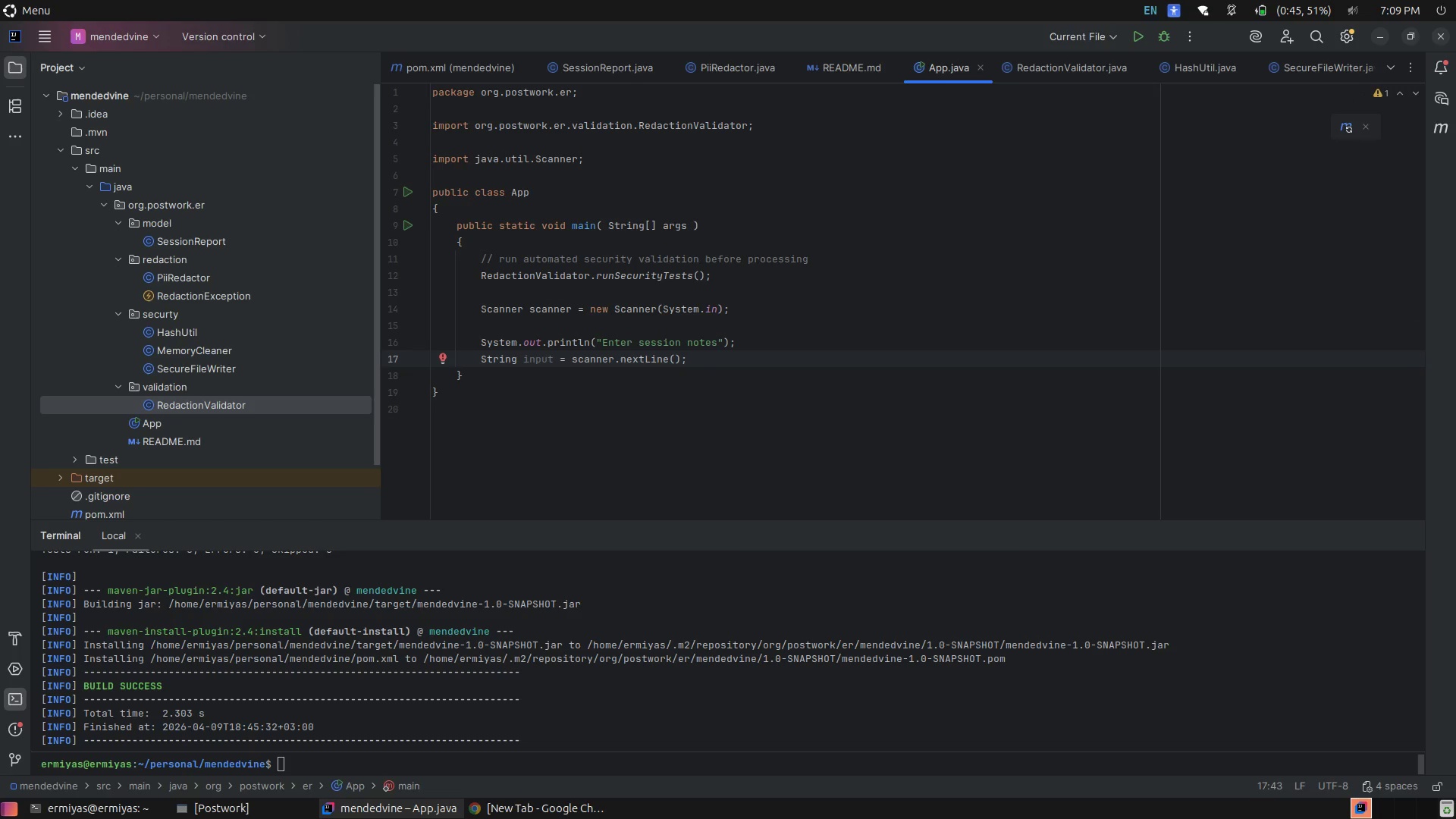 
key(Enter)
 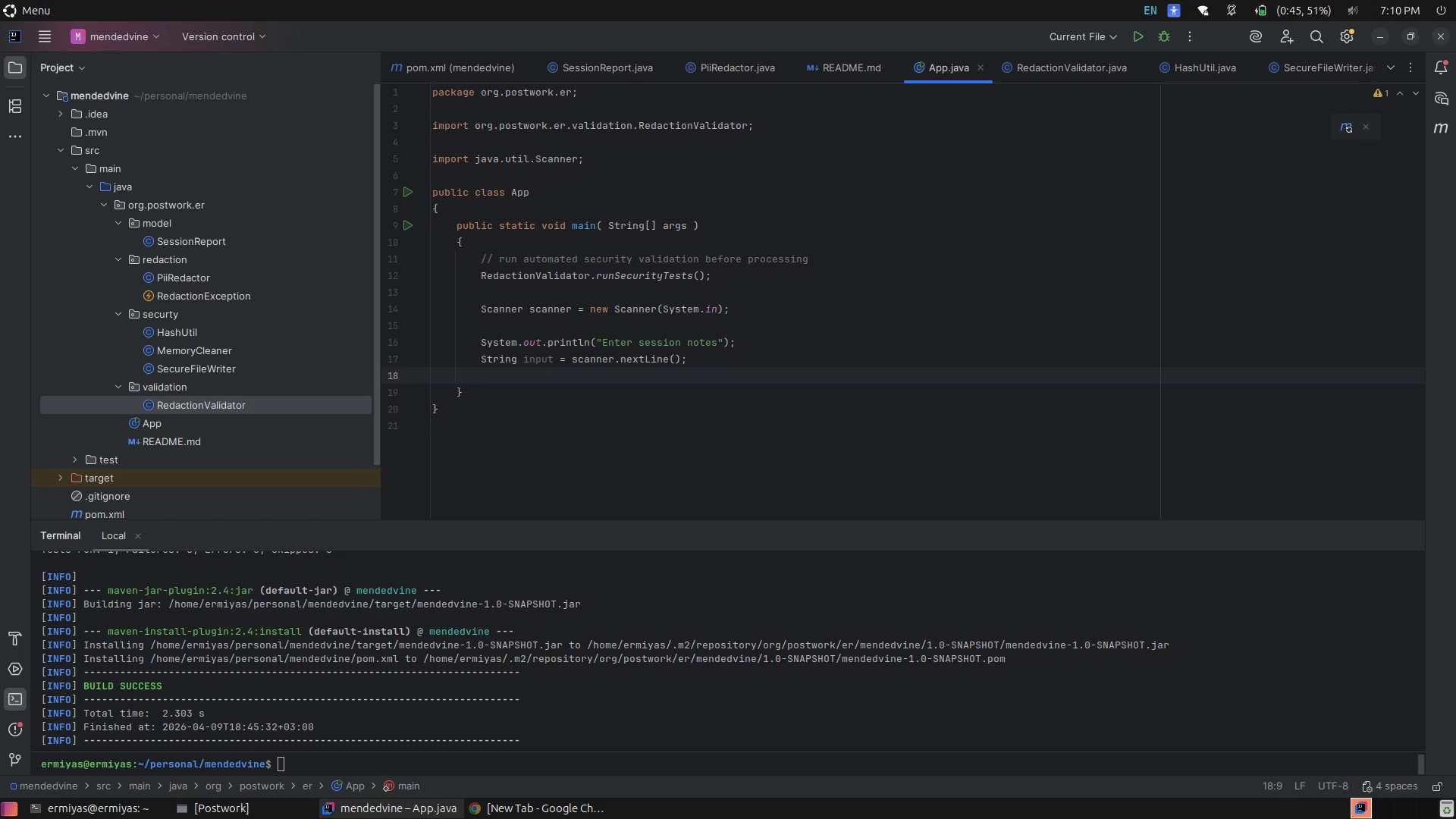 
key(Enter)
 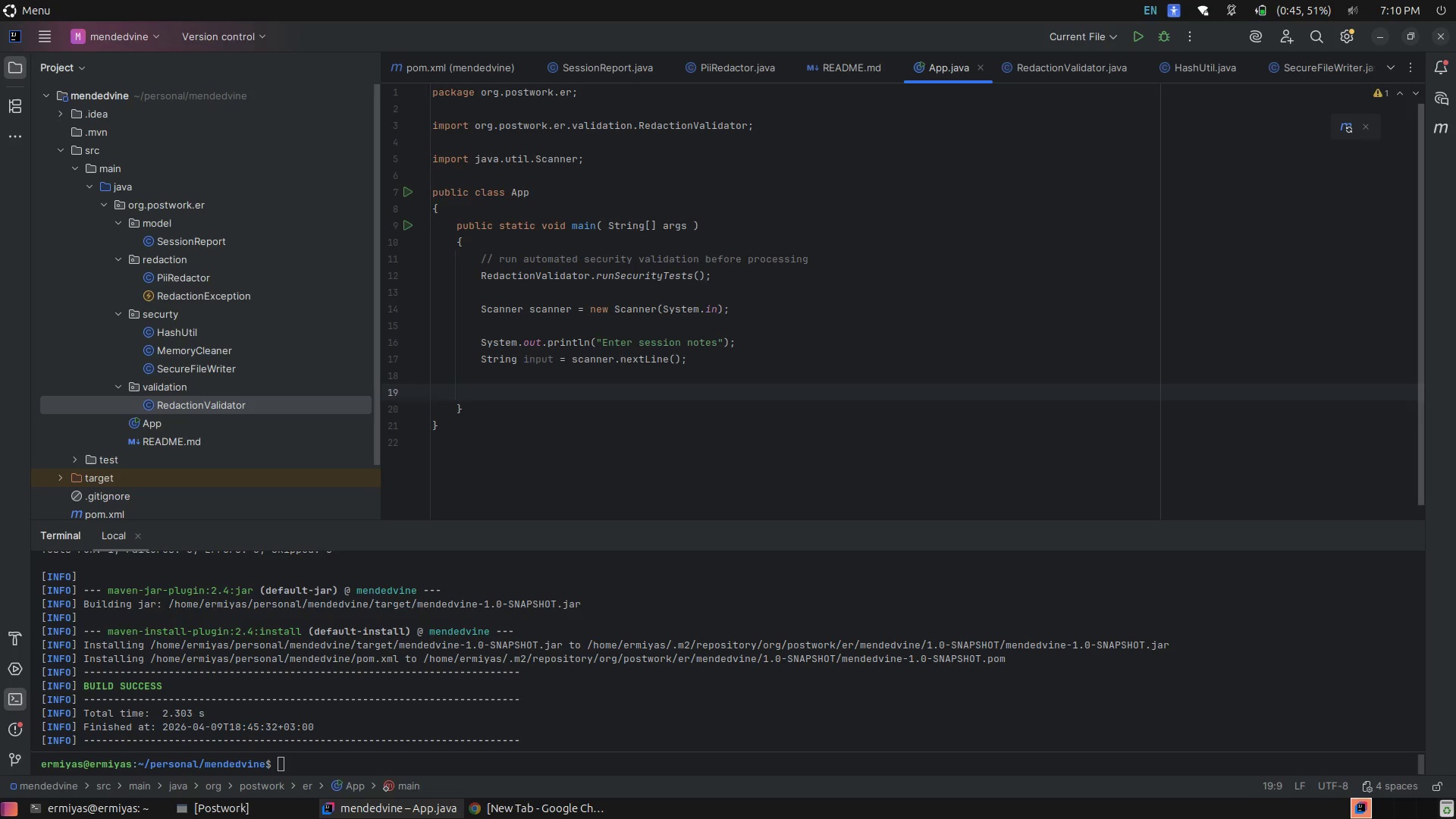 
type(// store sensitive inputi)
key(Backspace)
type( in char array for memory wiping)
 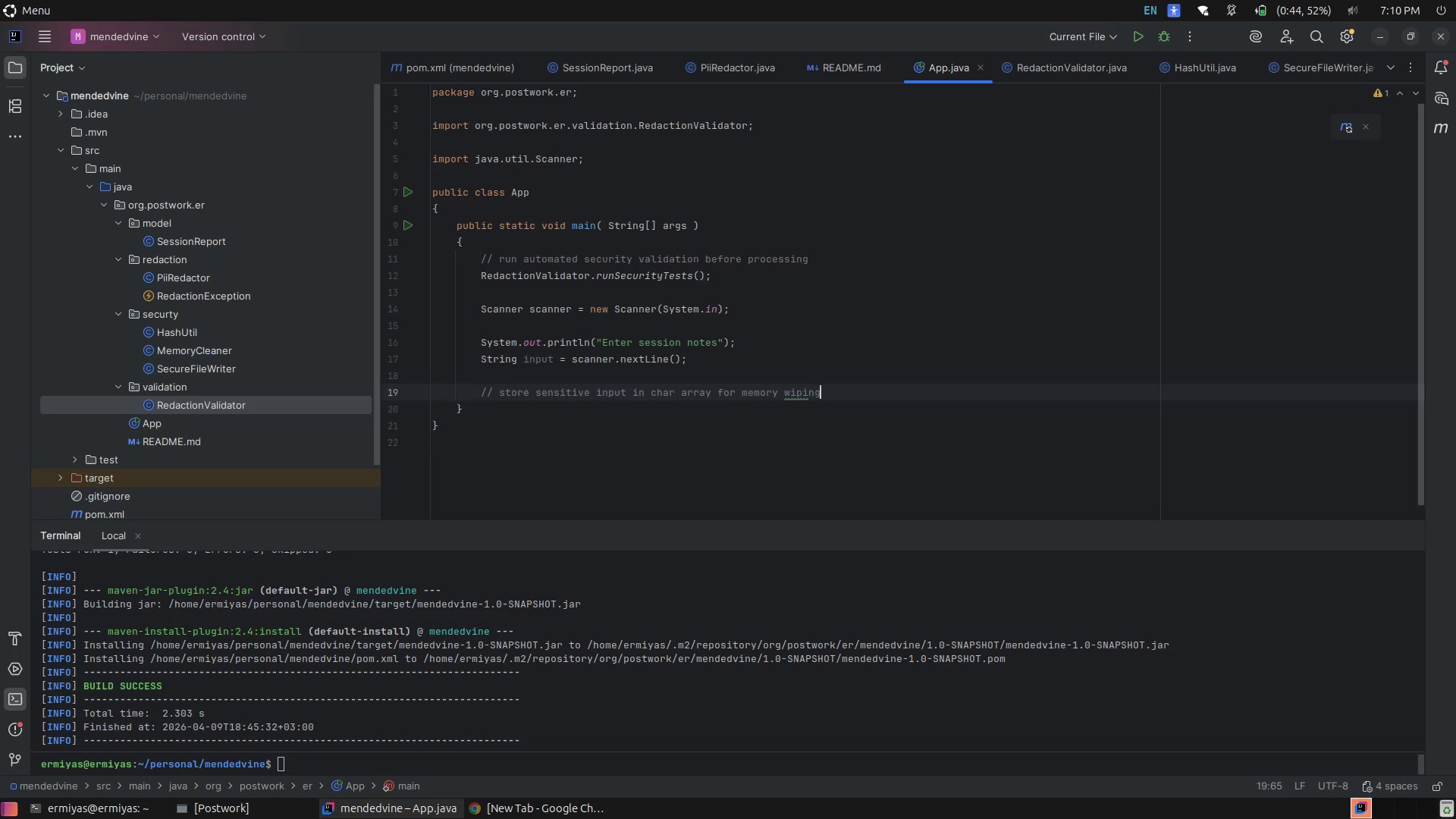 
key(Enter)
 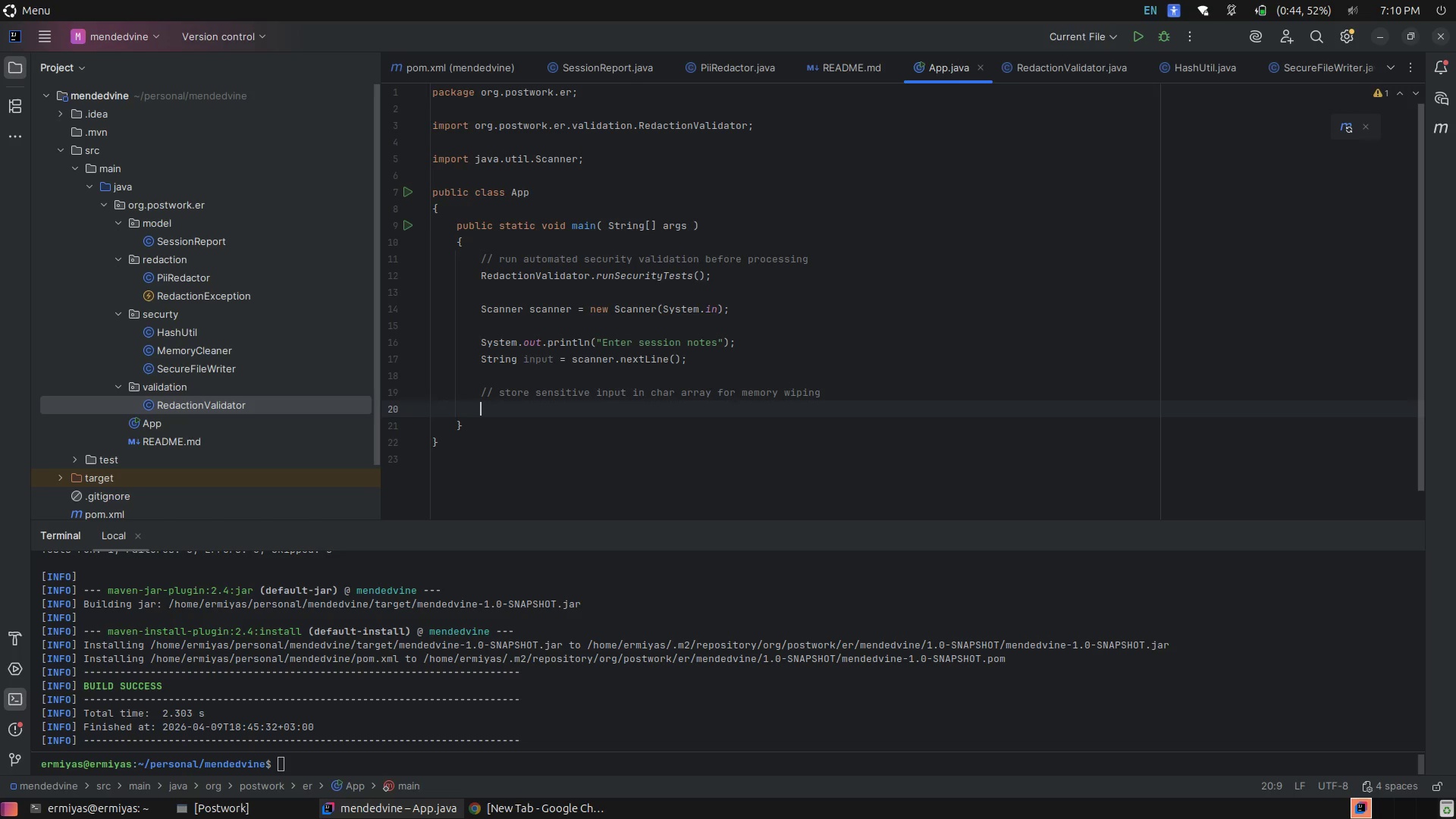 
type(cha)
key(Tab)
type([)
 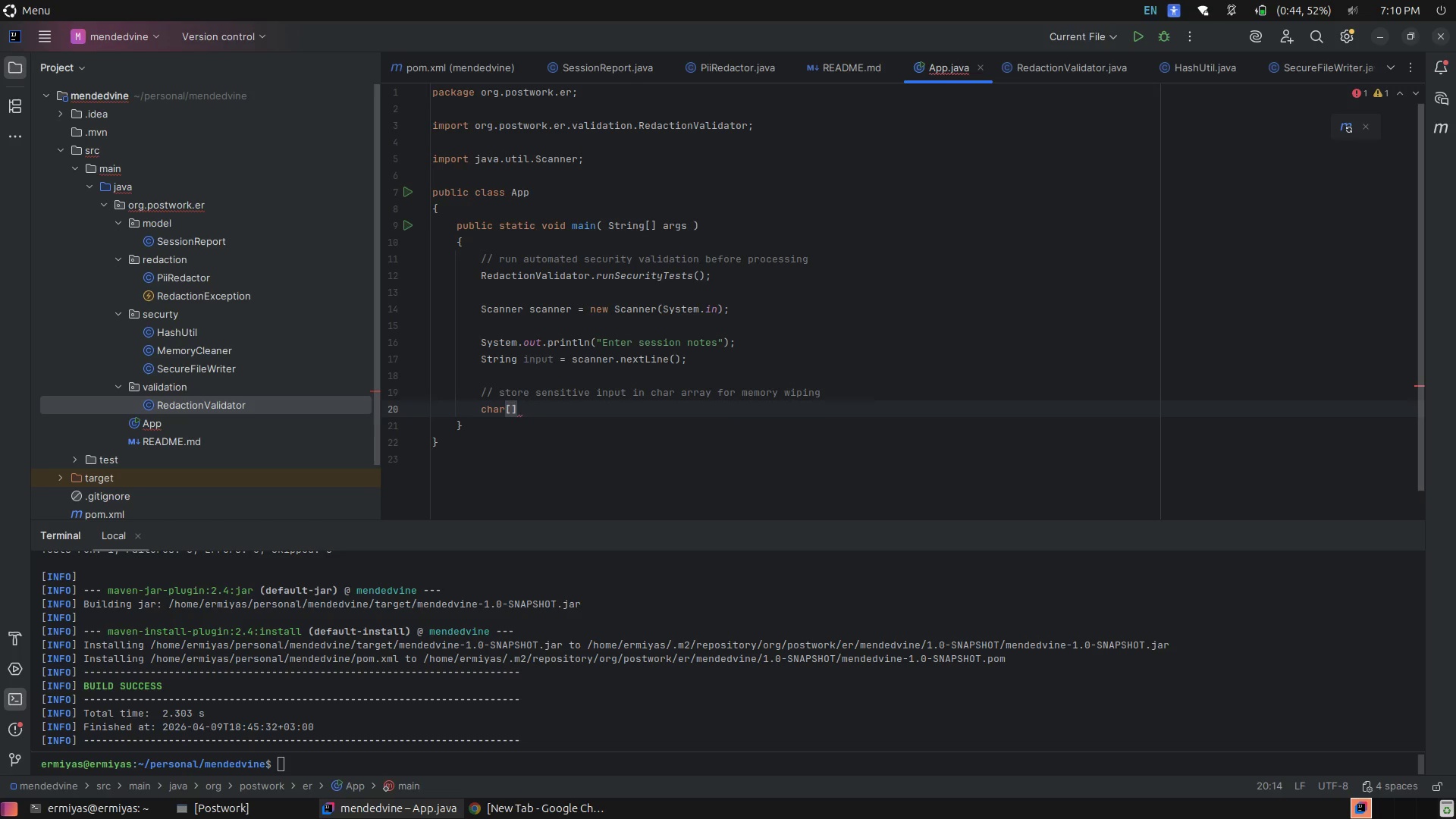 
key(ArrowRight)
 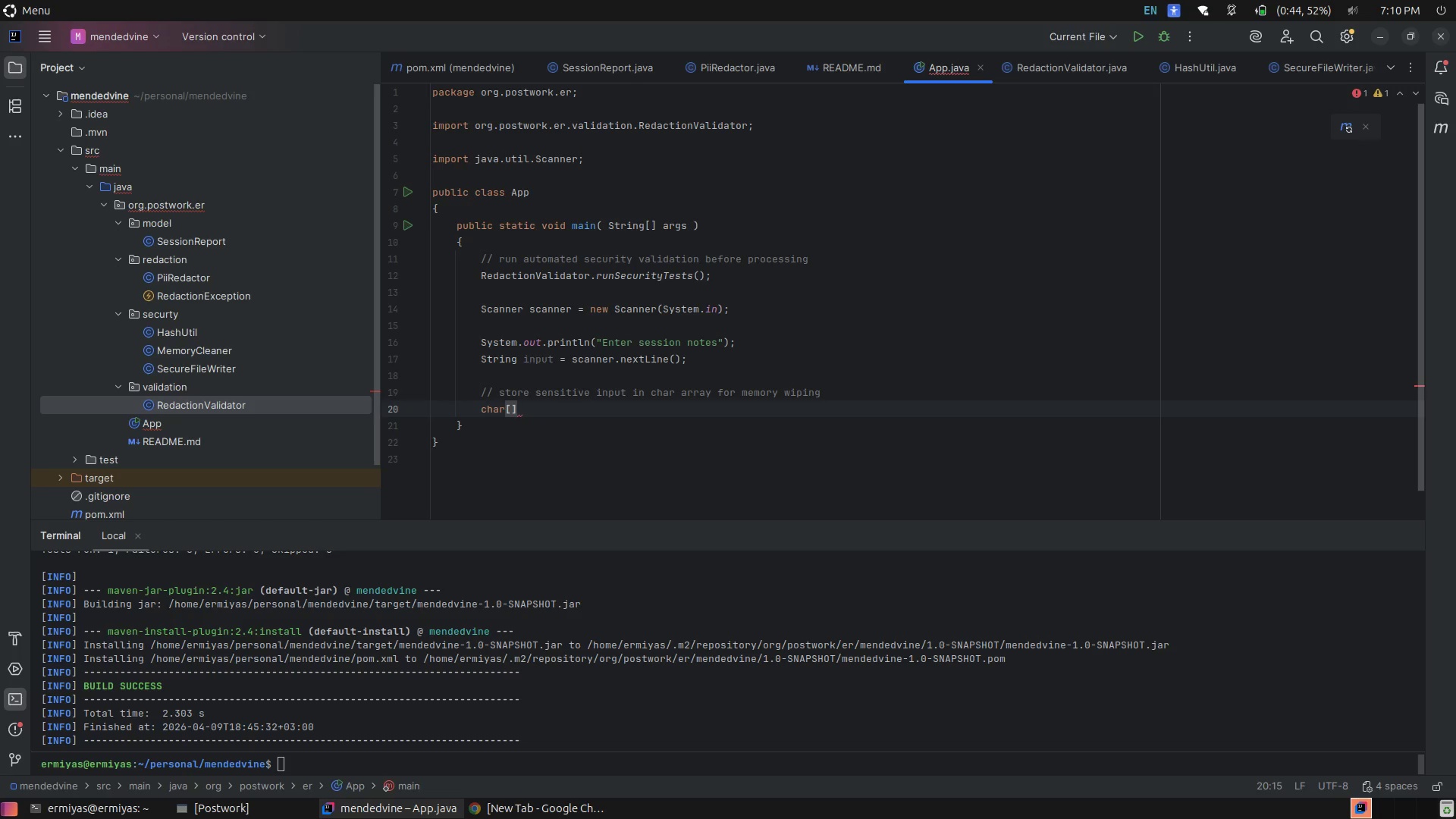 
type( sensitive )
key(Backspace)
type(Buffer  in)
key(Tab)
type(.)
 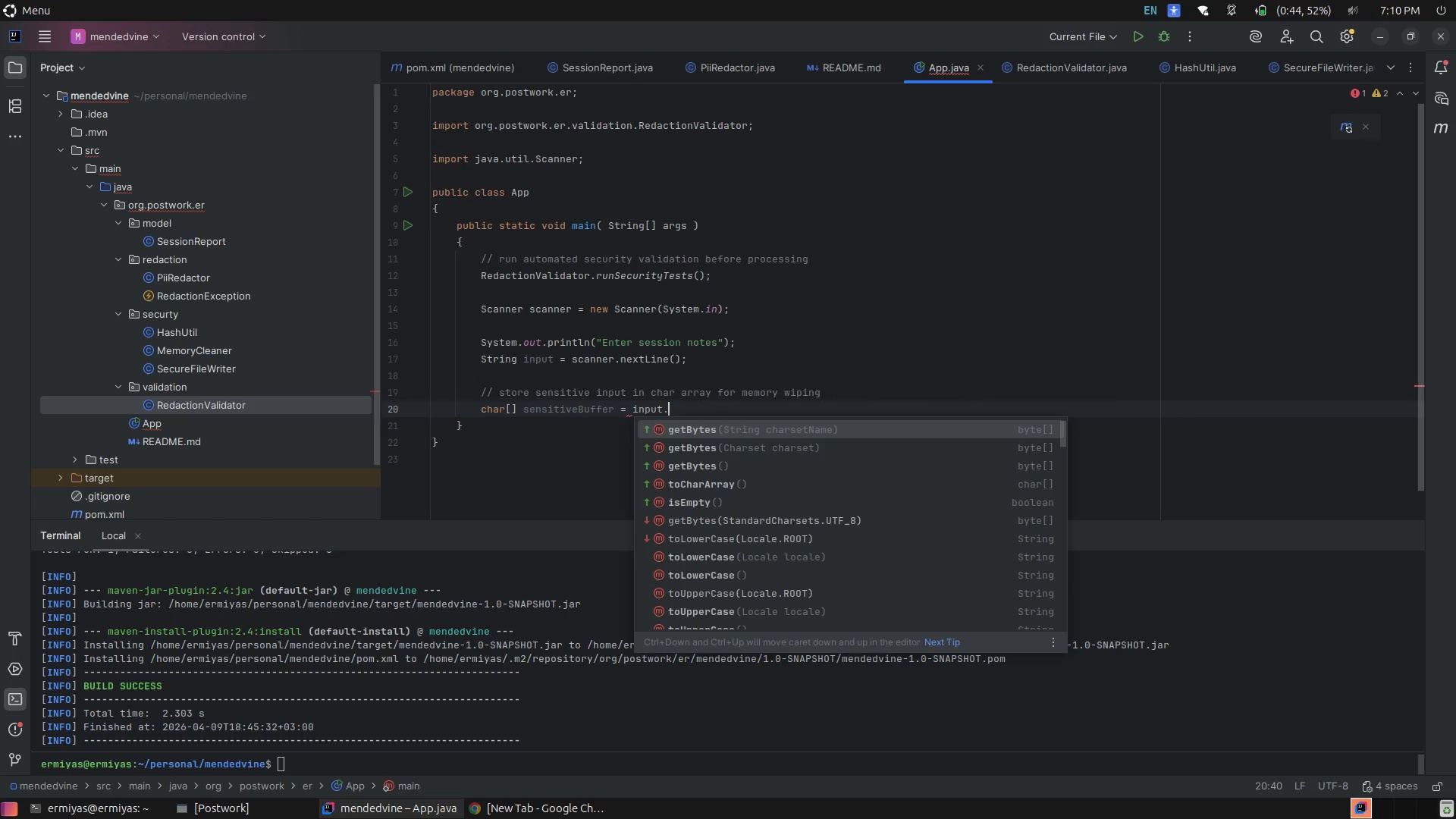 
hold_key(key=Equal, duration=0.31)
 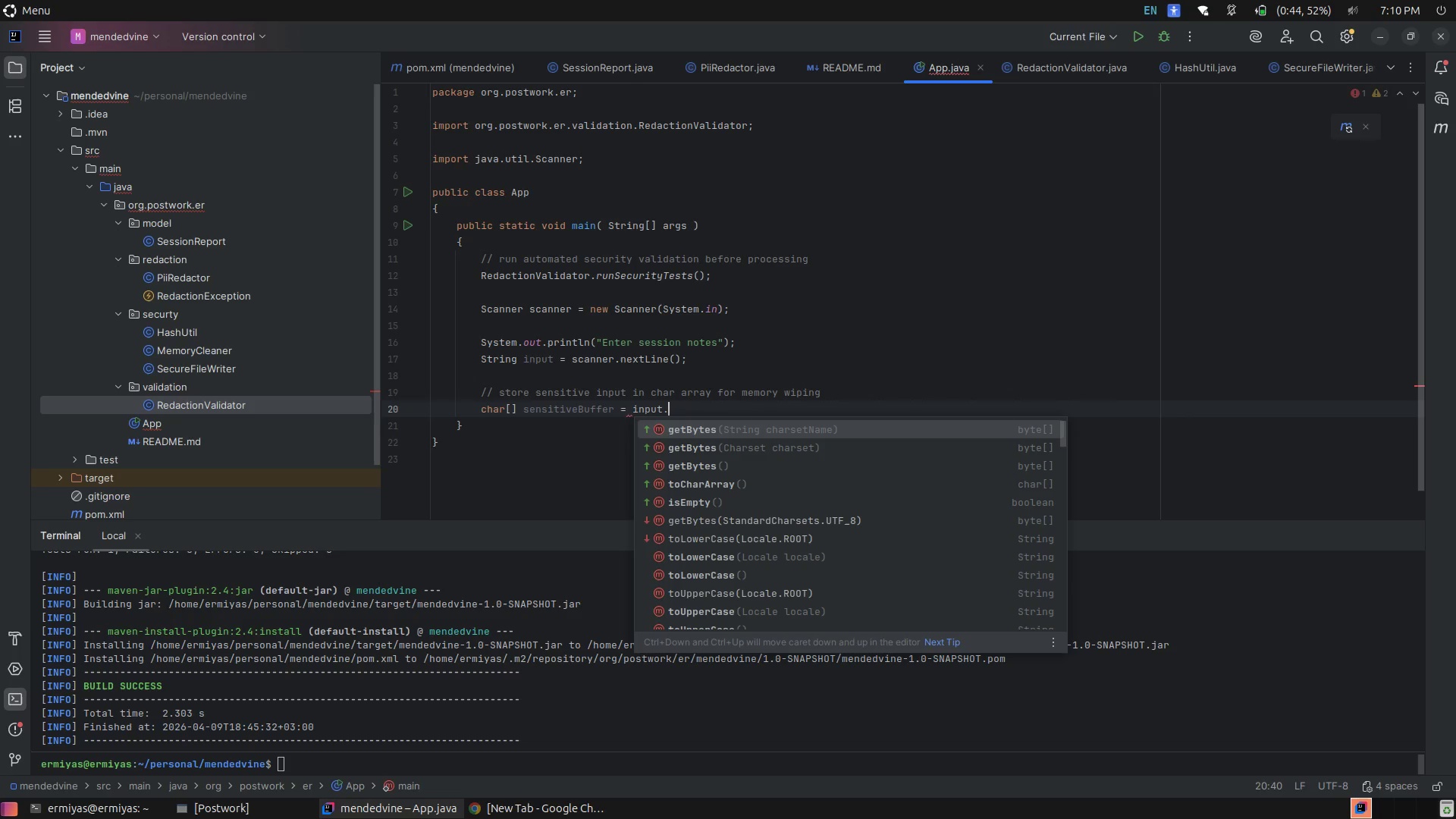 
type(to)
key(Tab)
type(;)
 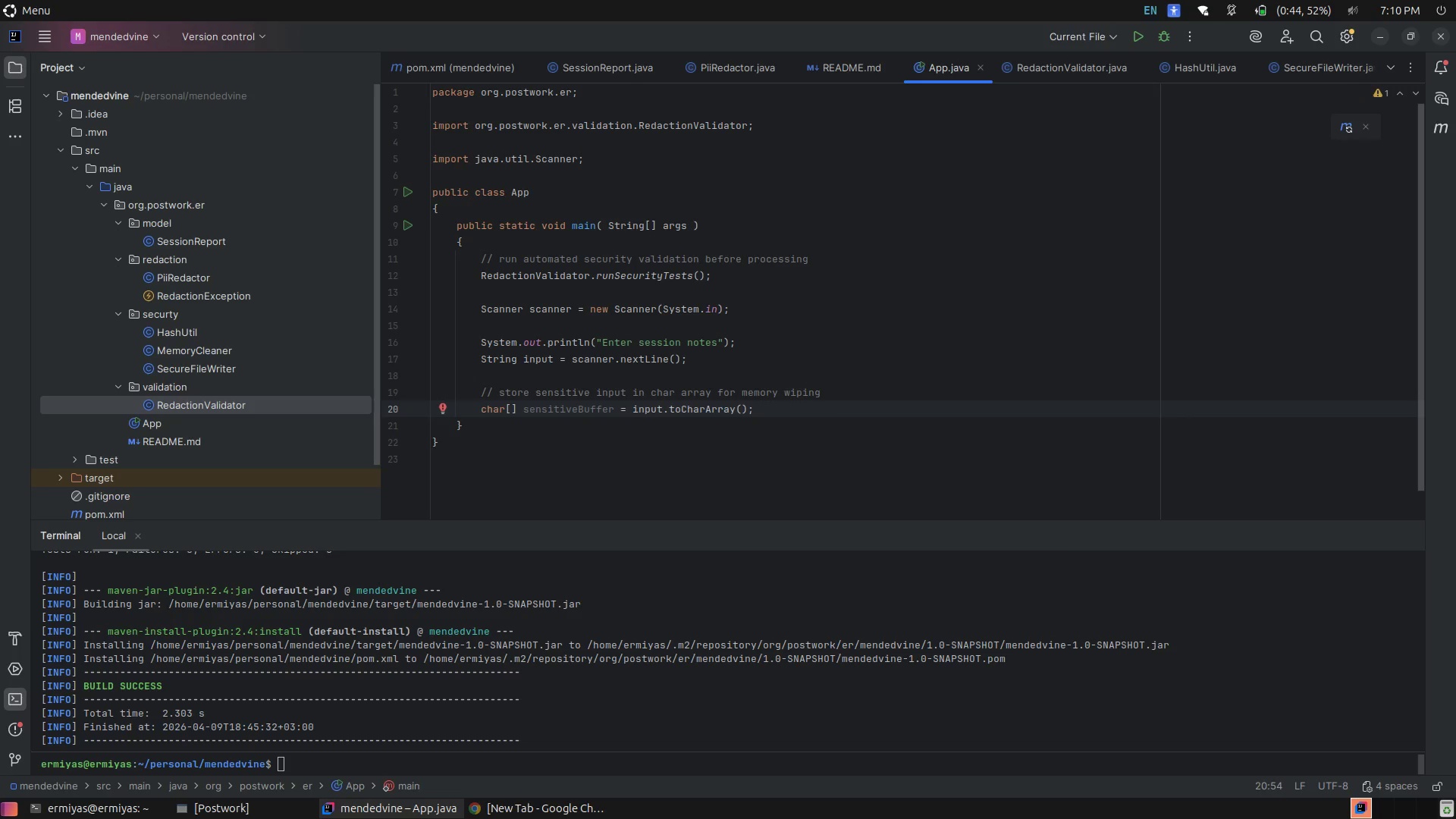 
key(Enter)
 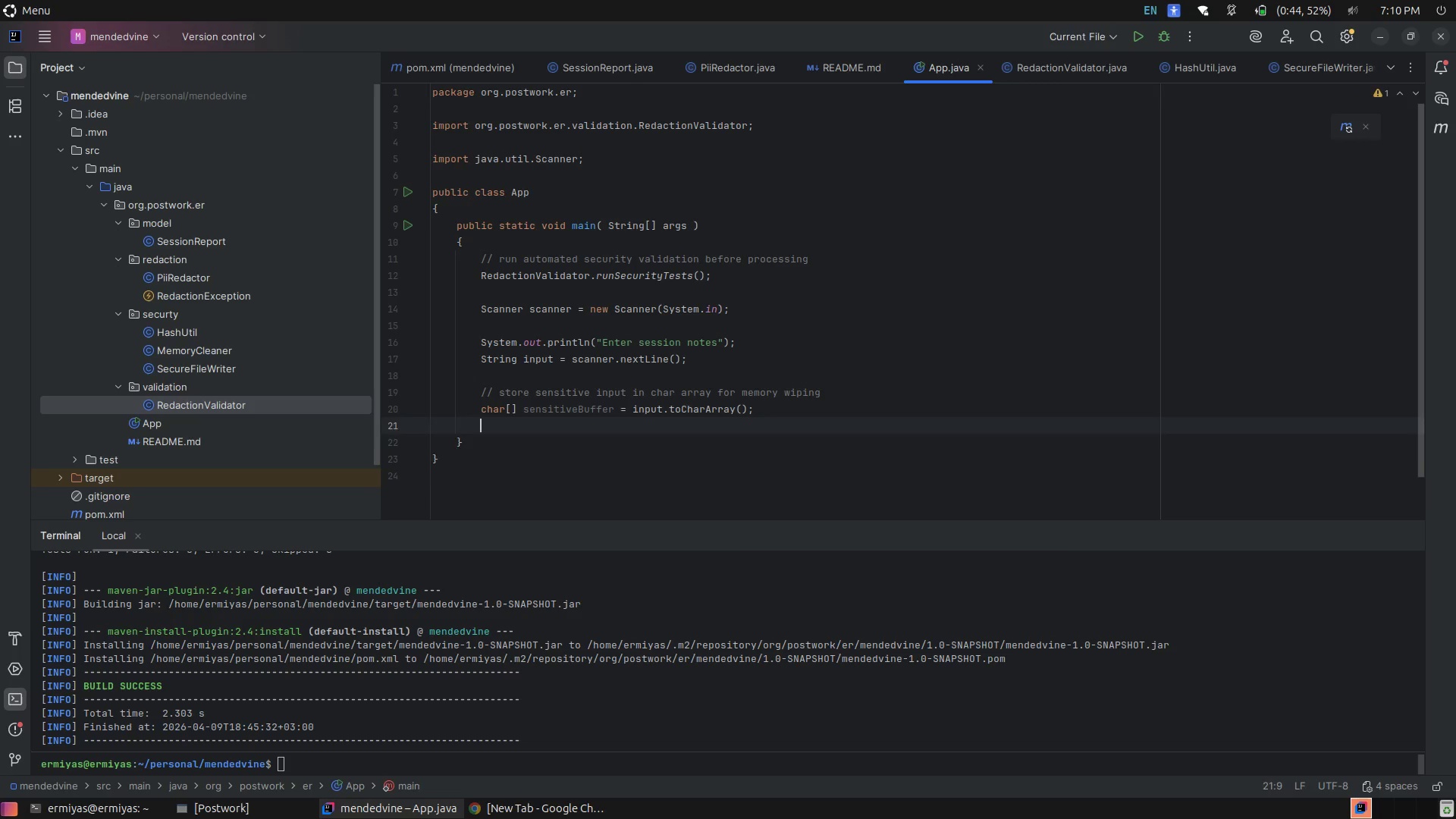 
key(Enter)
 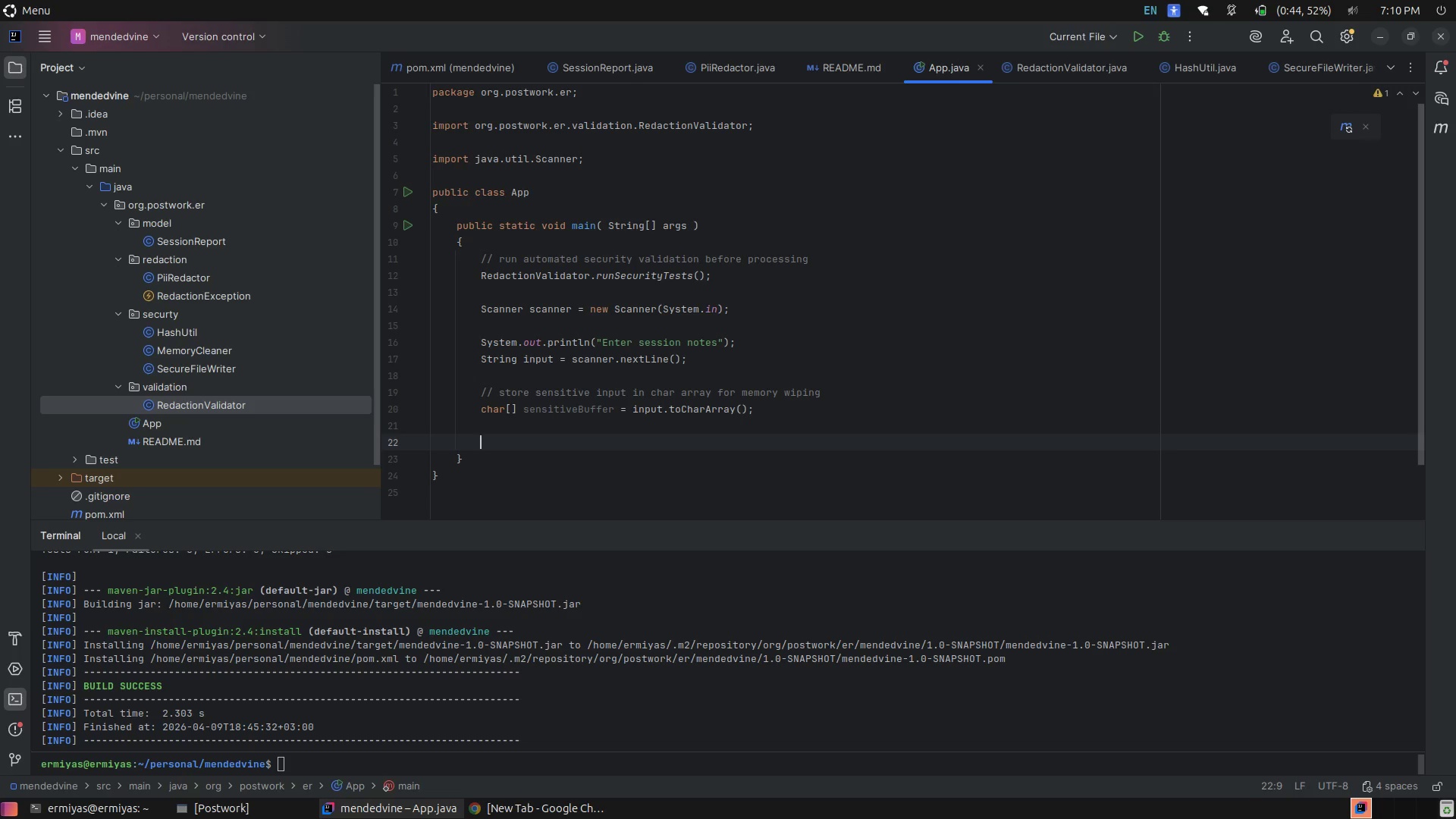 
type(// perform pii redaction)
 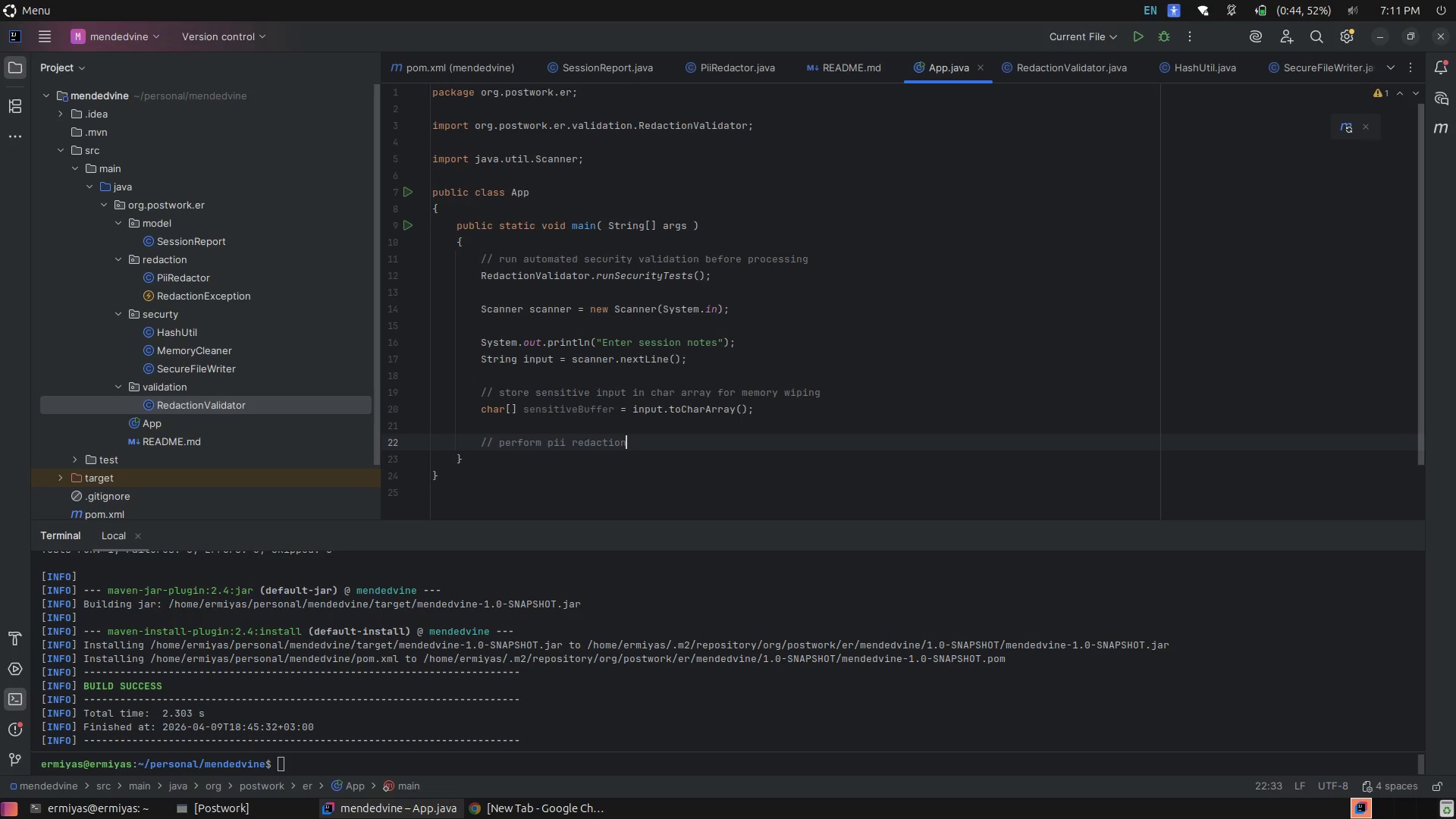 
key(Enter)
 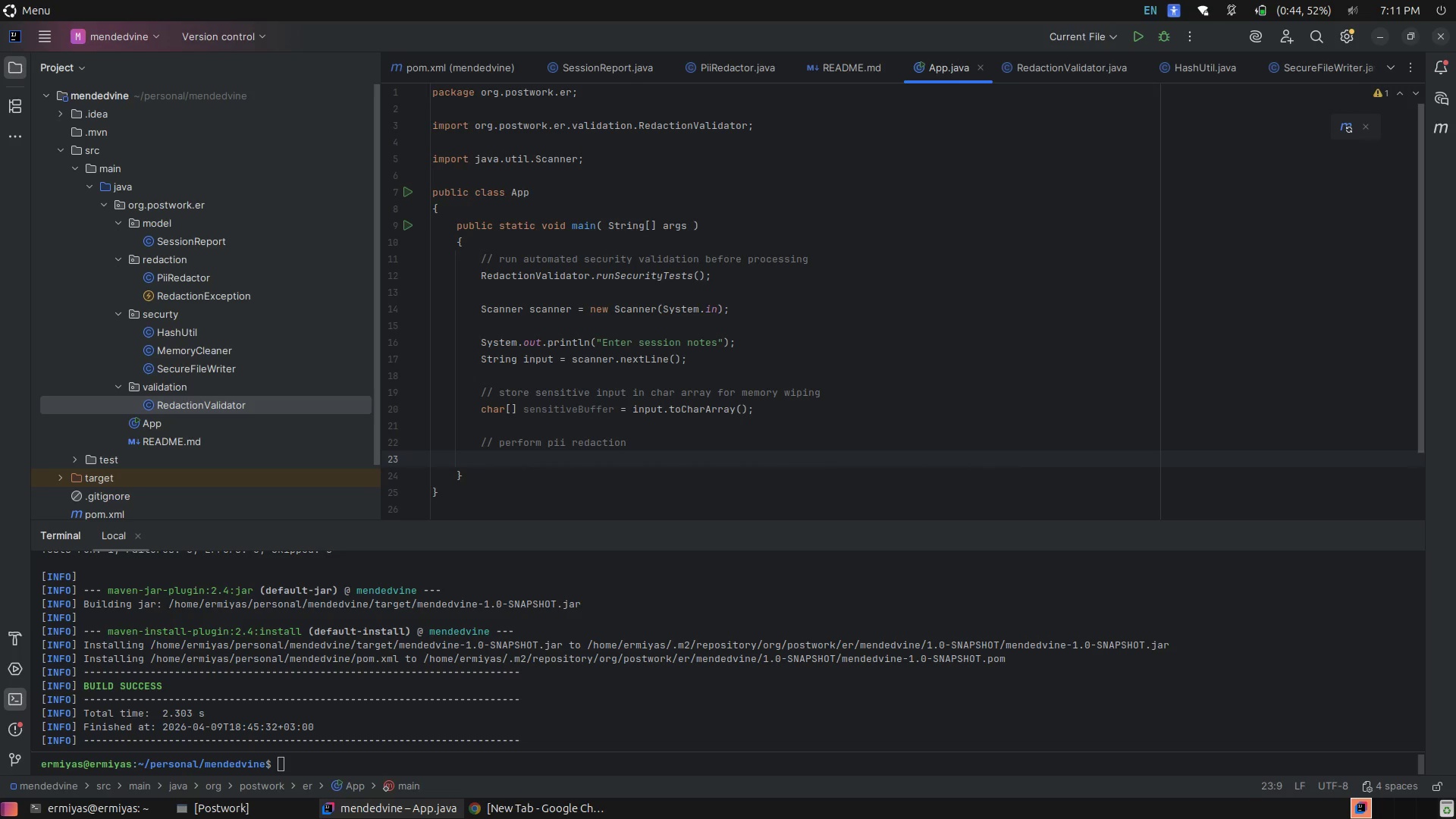 
type(Pii)
key(Tab)
type( )
 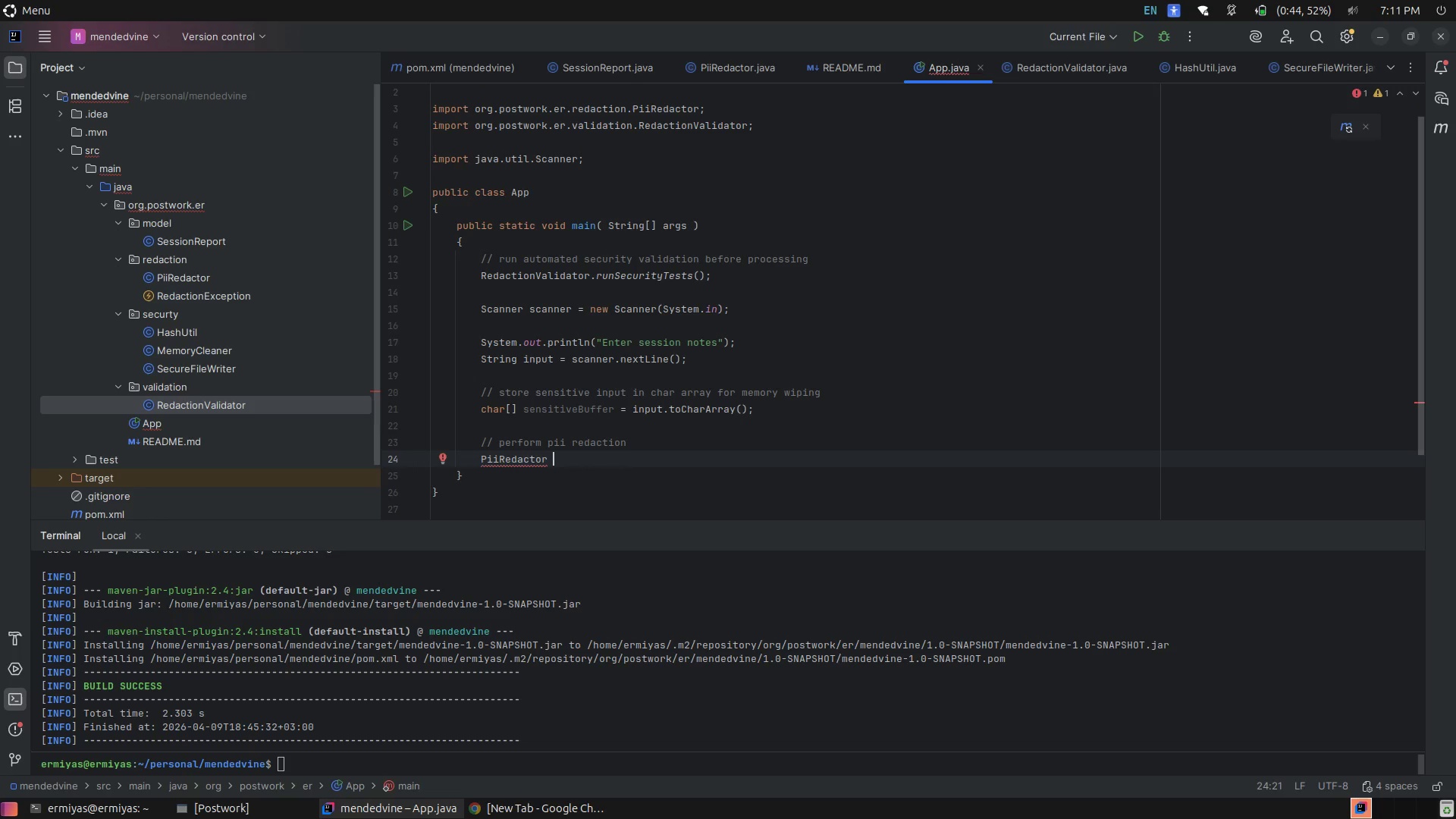 
type(rea)
key(Tab)
type( = new Pii)
key(Tab)
type(;;)
key(Backspace)
 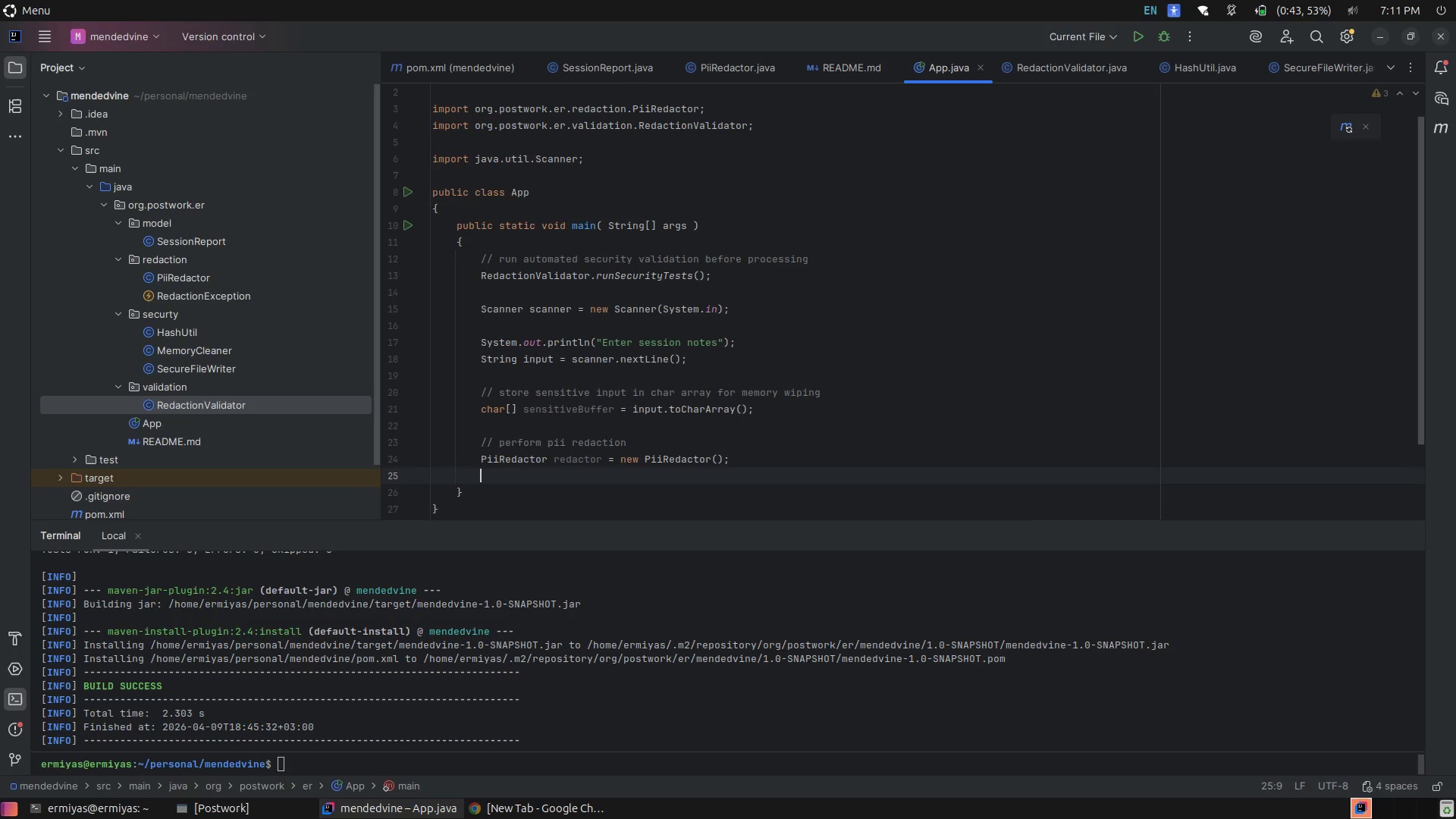 
hold_key(key=D, duration=0.31)
 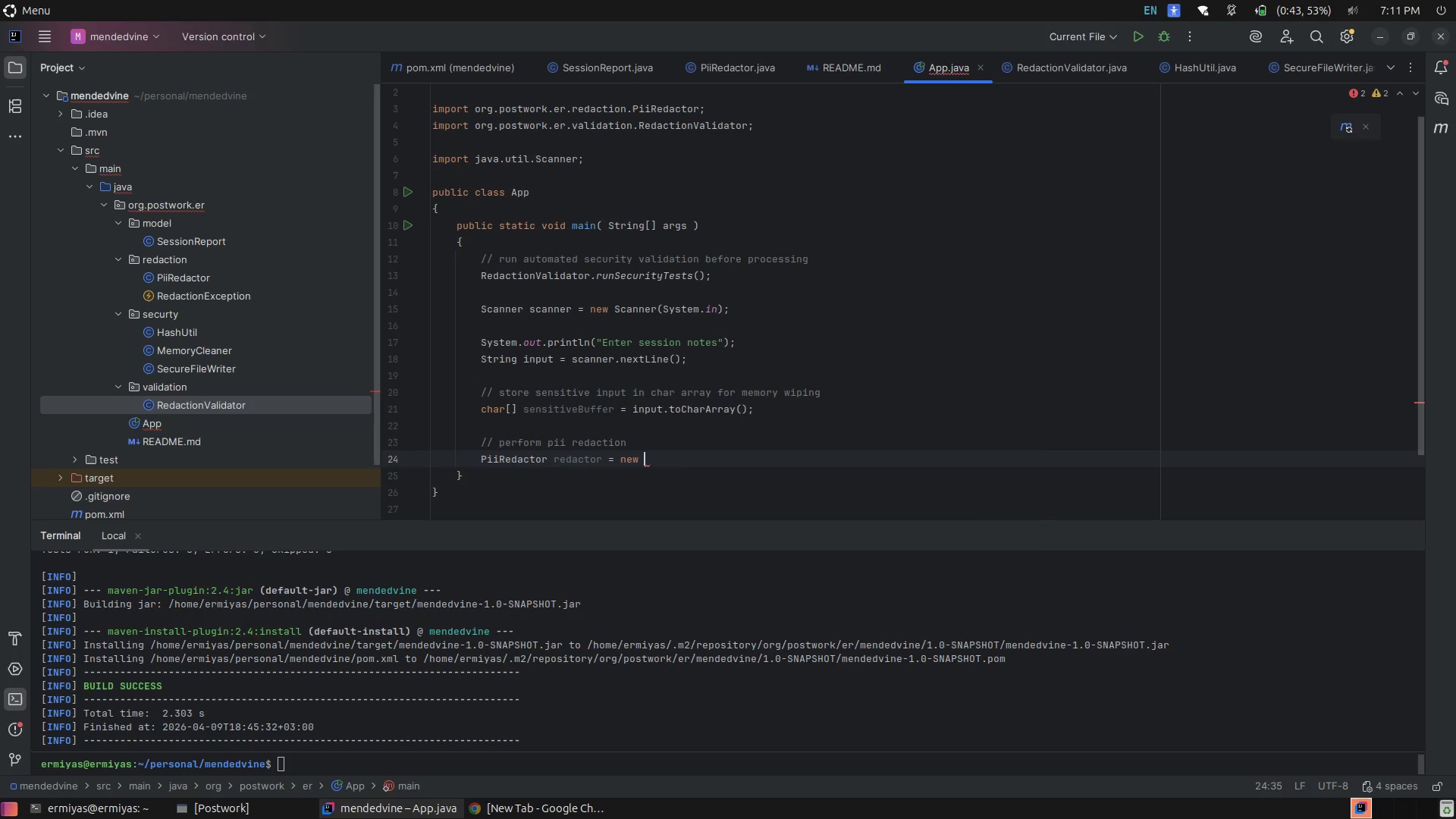 
key(Enter)
 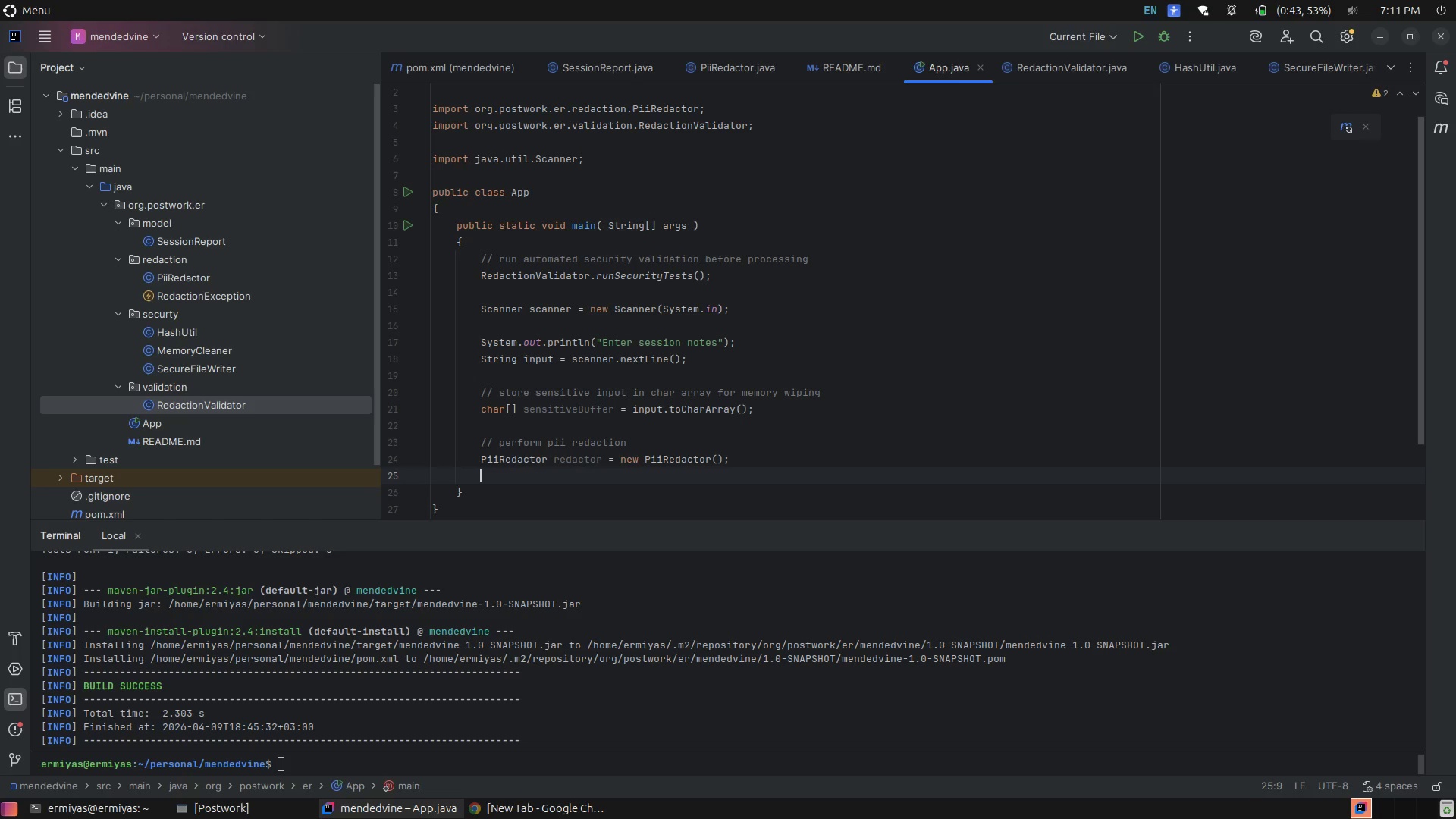 
wait(5.28)
 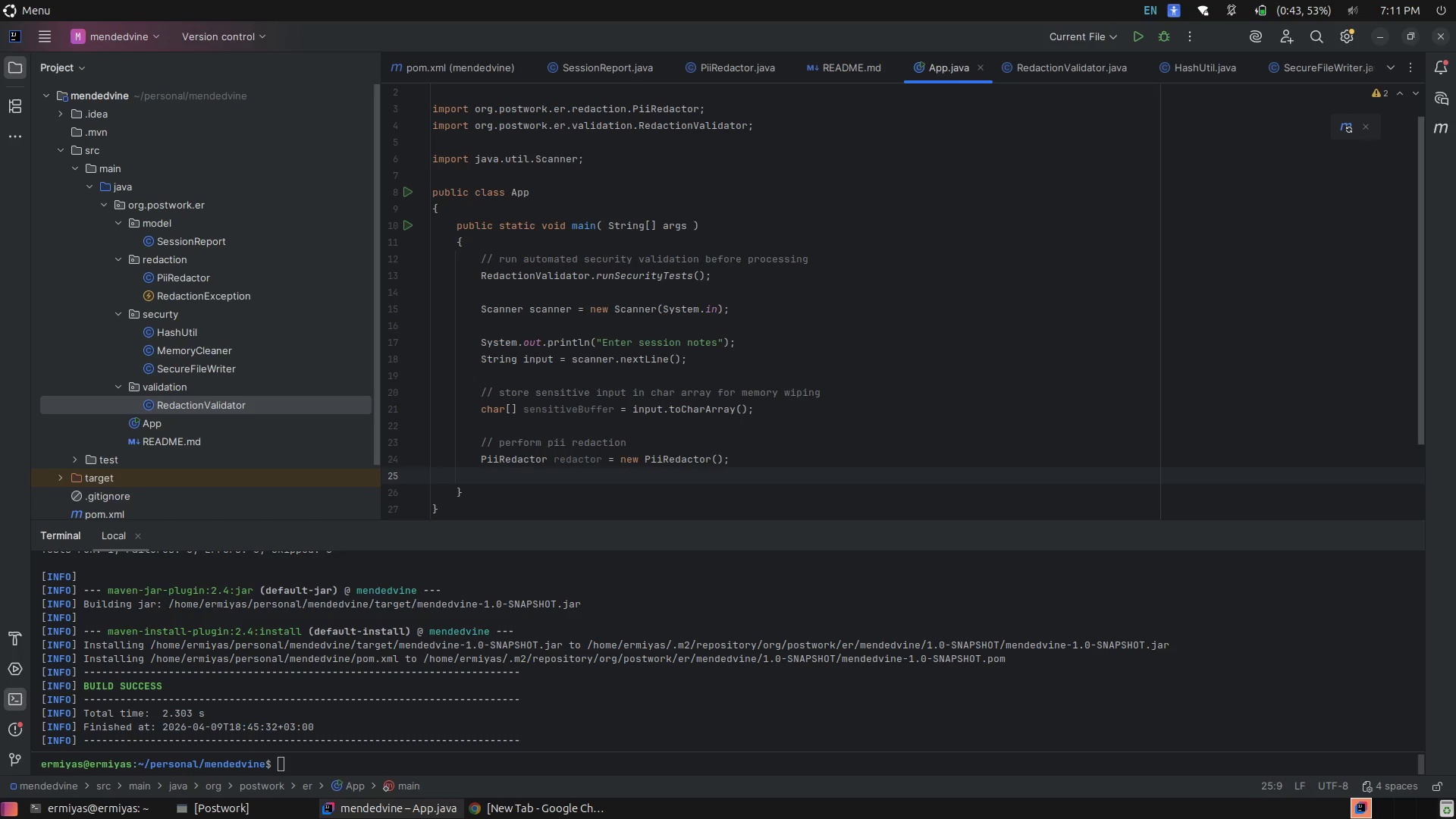 
type(Stri)
key(Tab)
type( anoymized = red)
key(Tab)
type(.)
 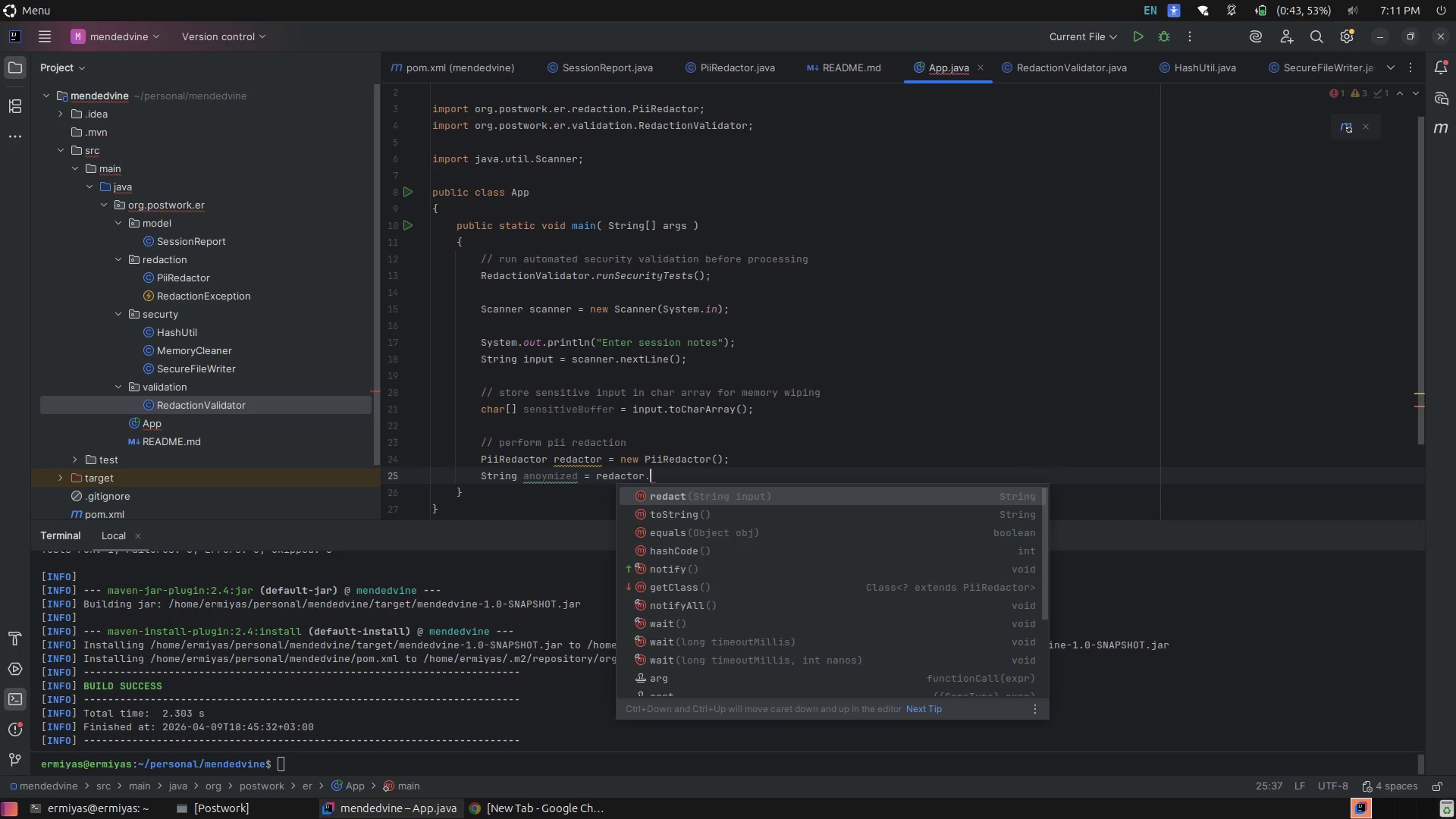 
key(R)
 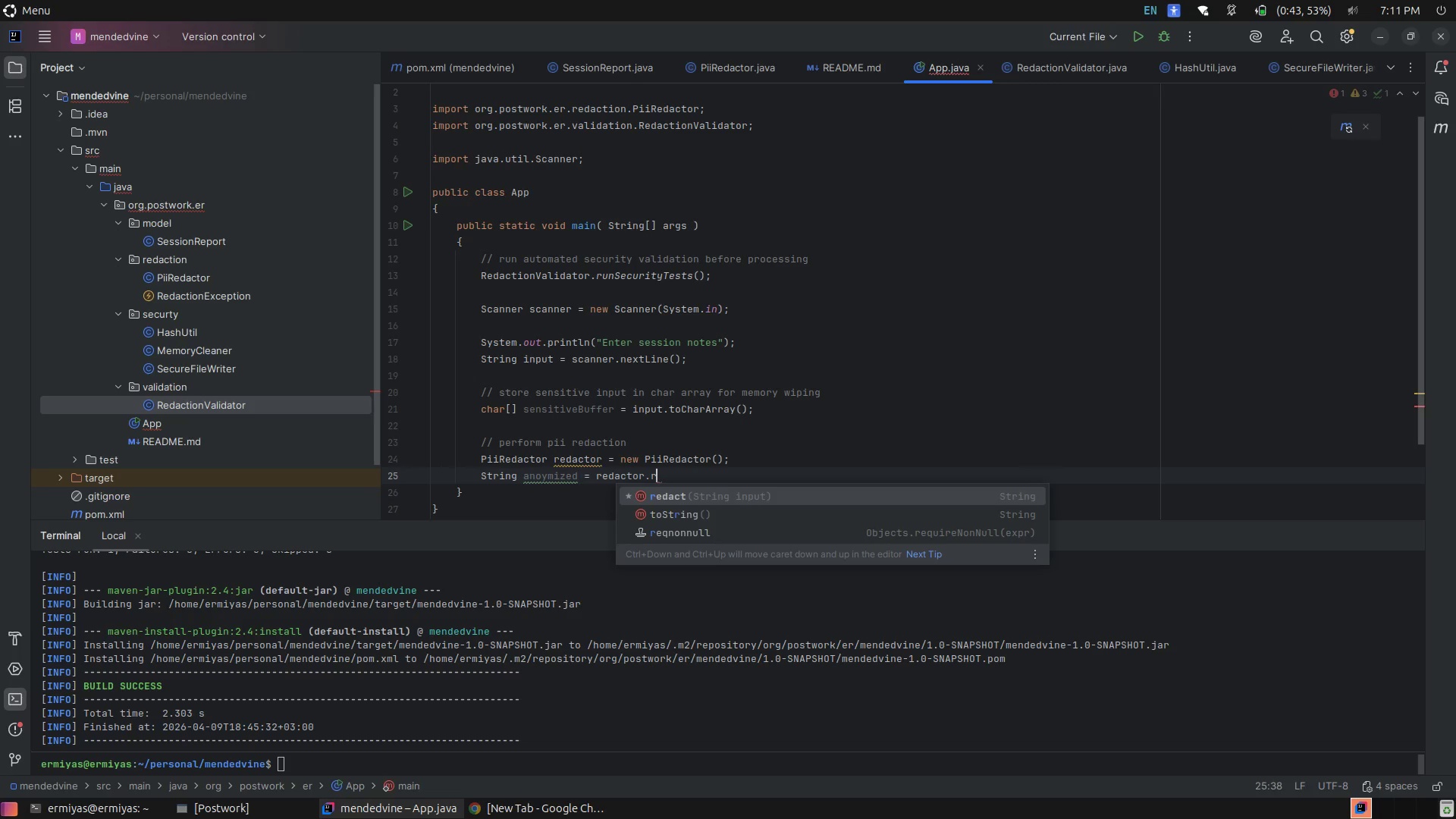 
key(Tab)
 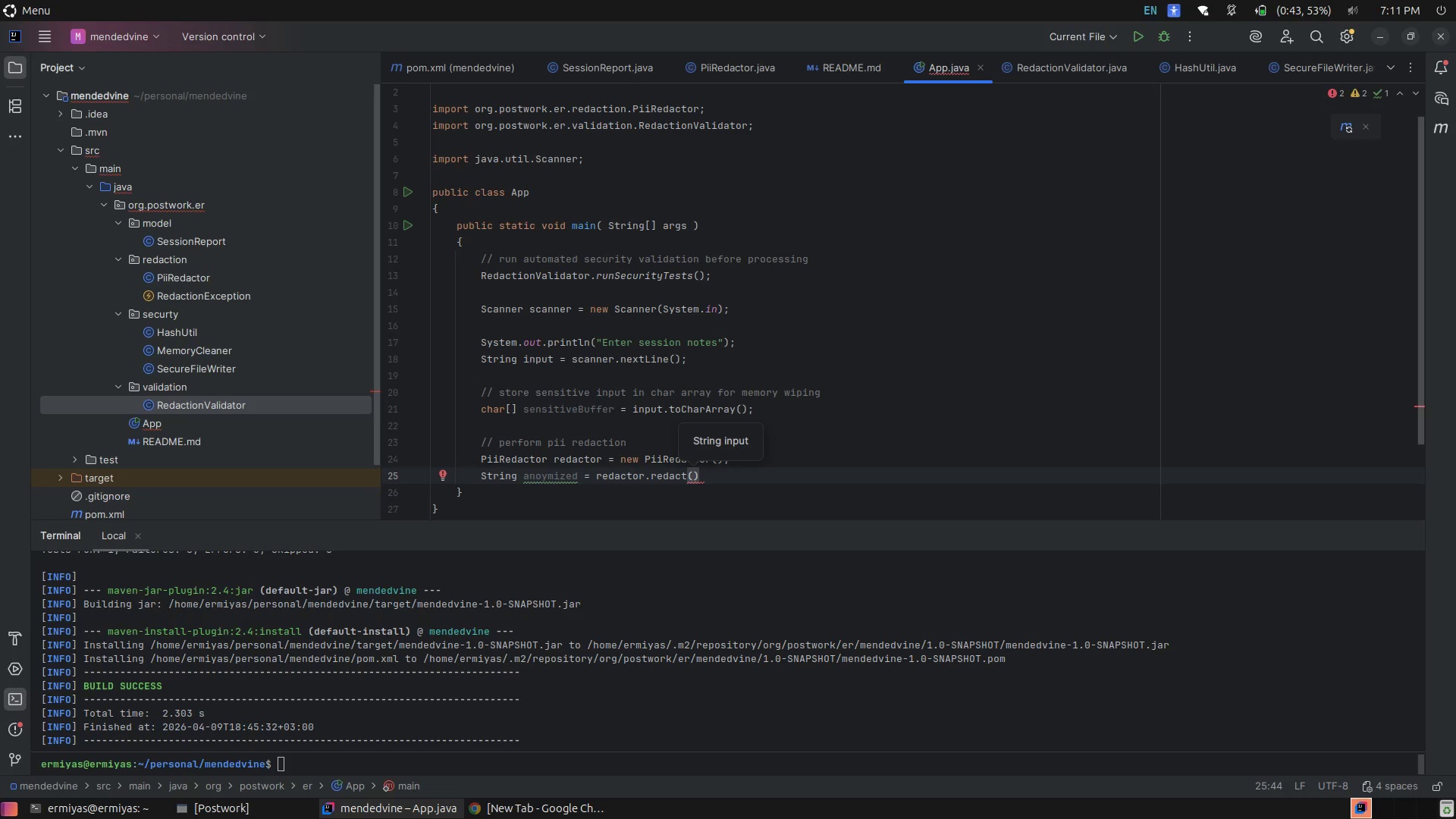 
type(inp)
key(Tab)
 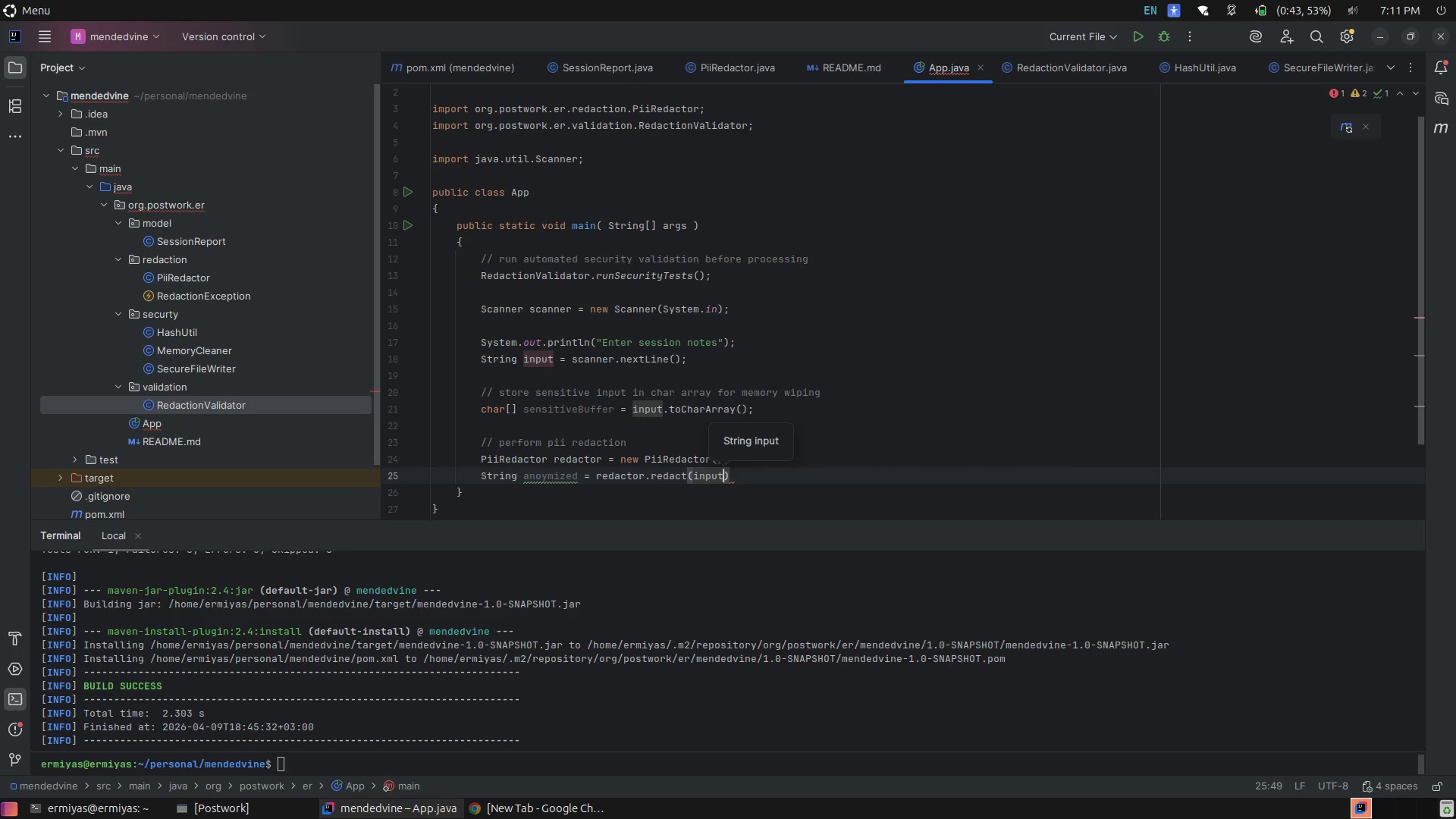 
key(ArrowRight)
 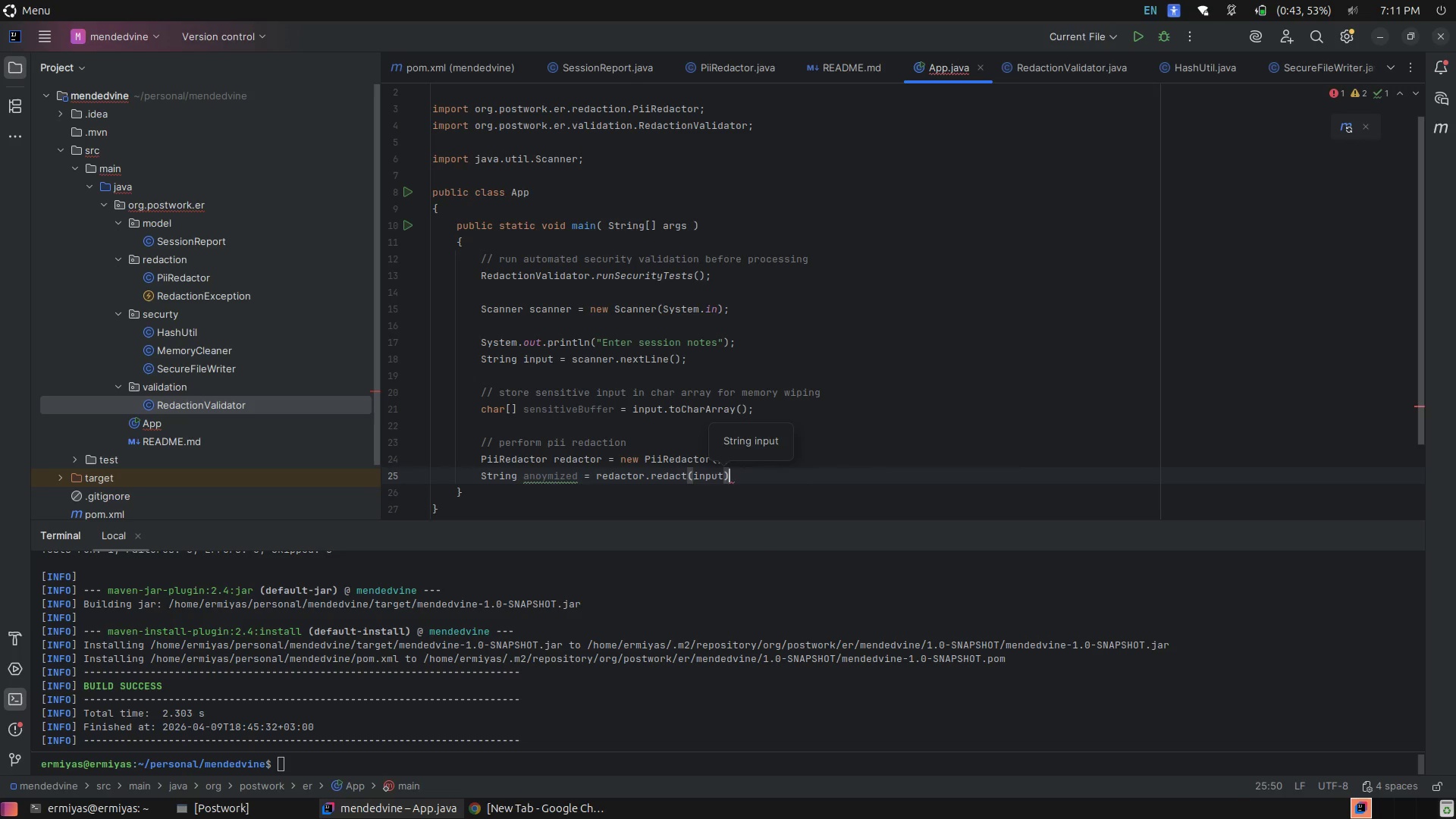 
key(Semicolon)
 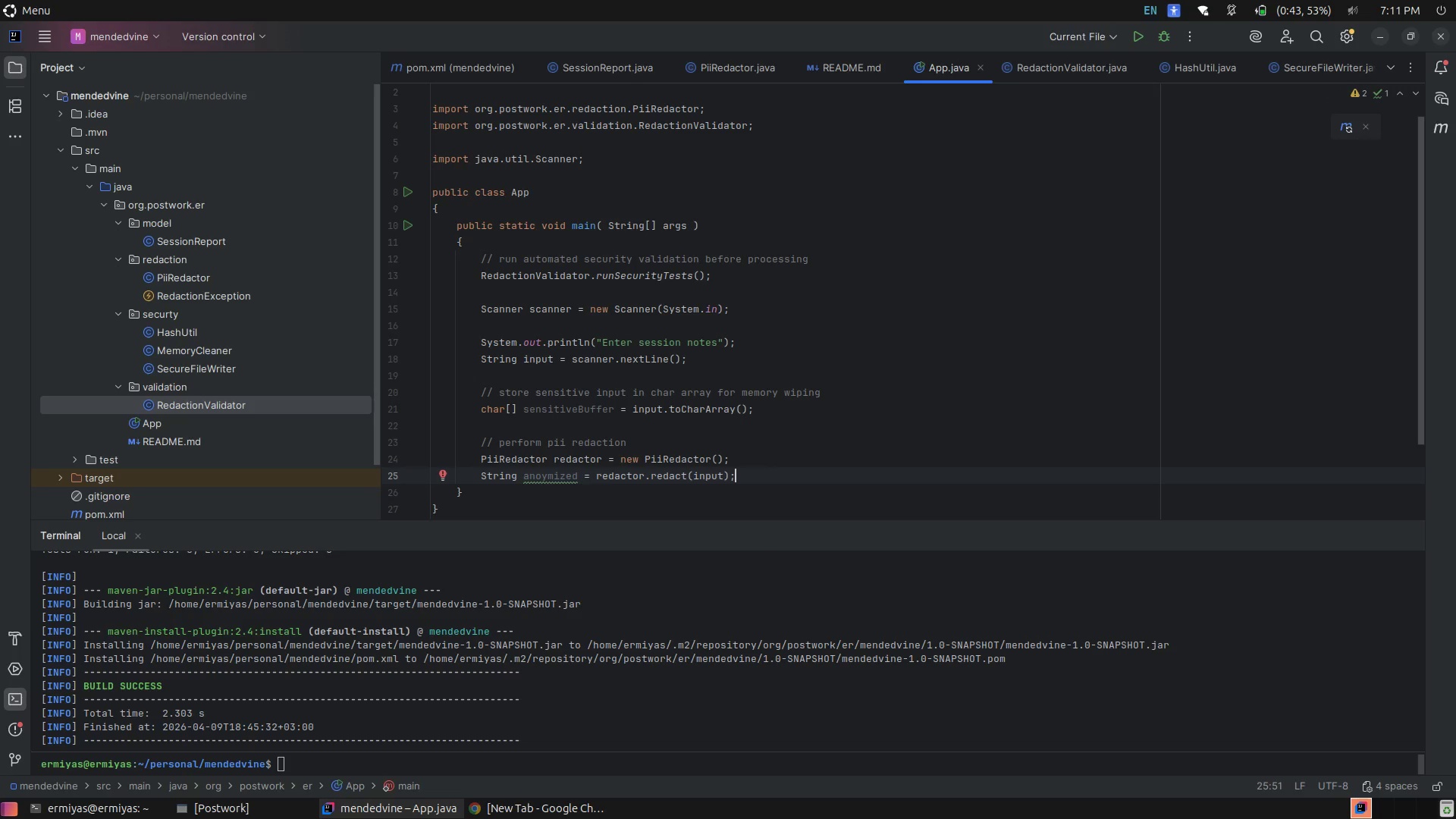 
wait(8.02)
 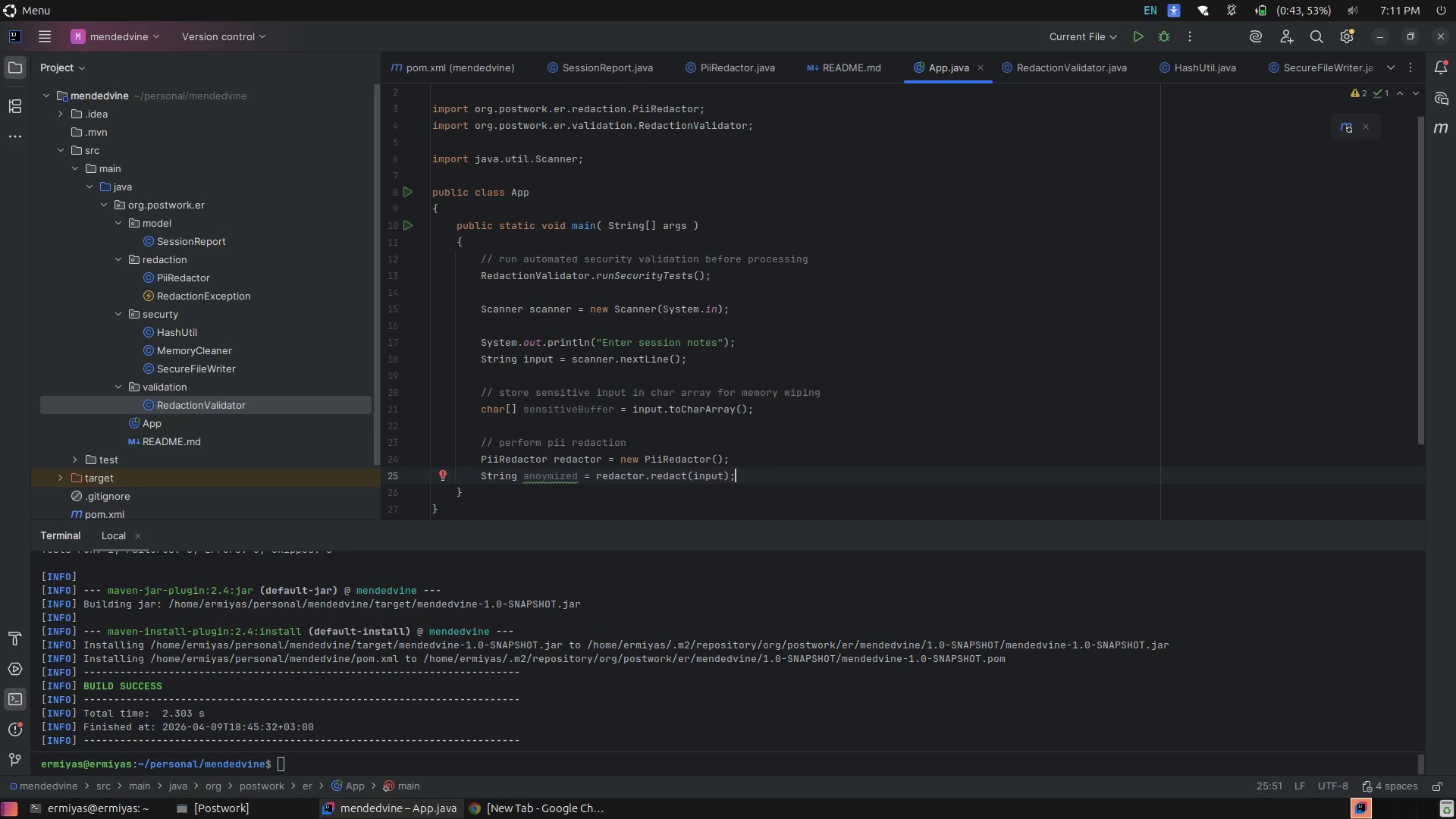 
key(Enter)
 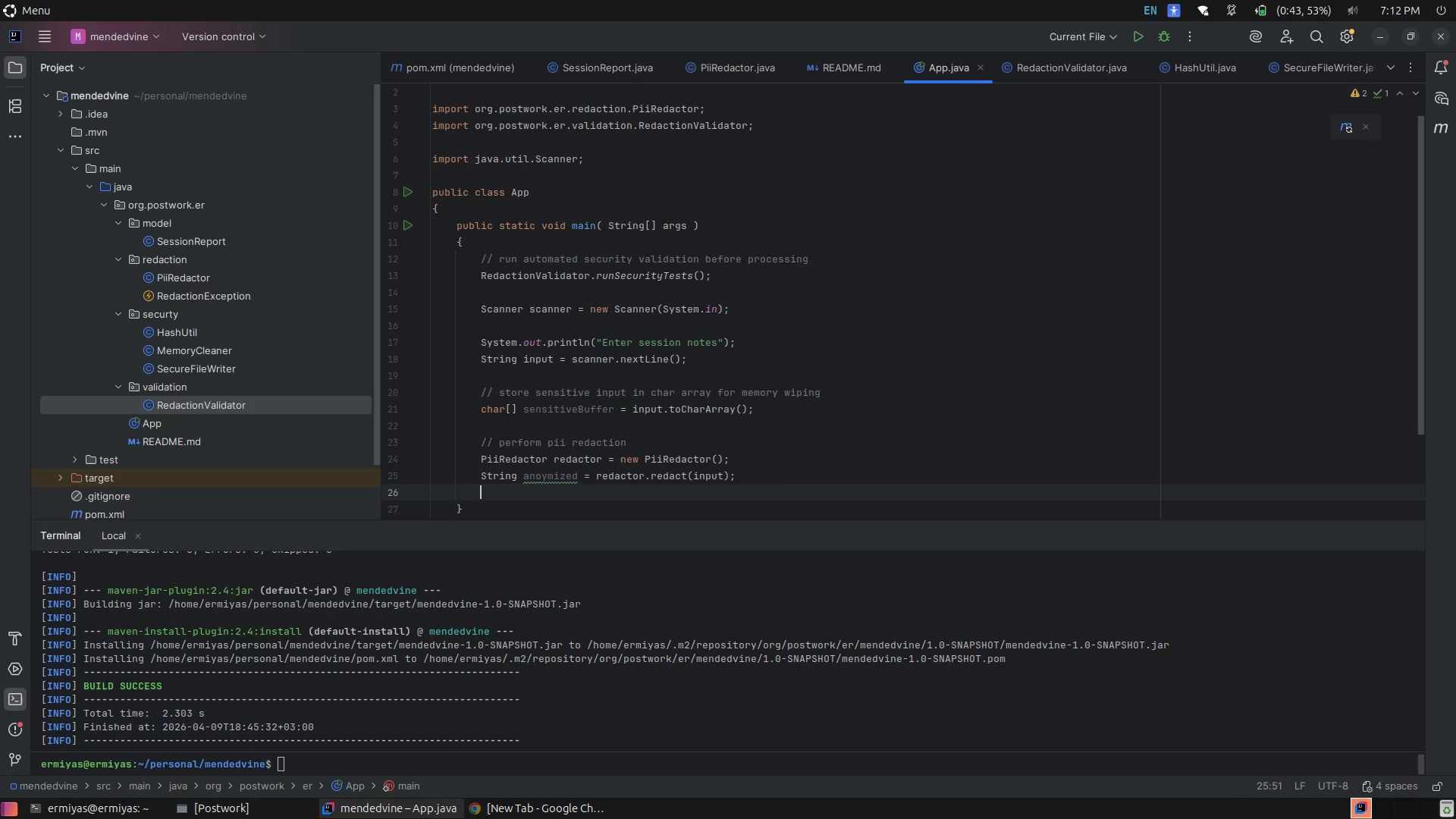 
key(Enter)
 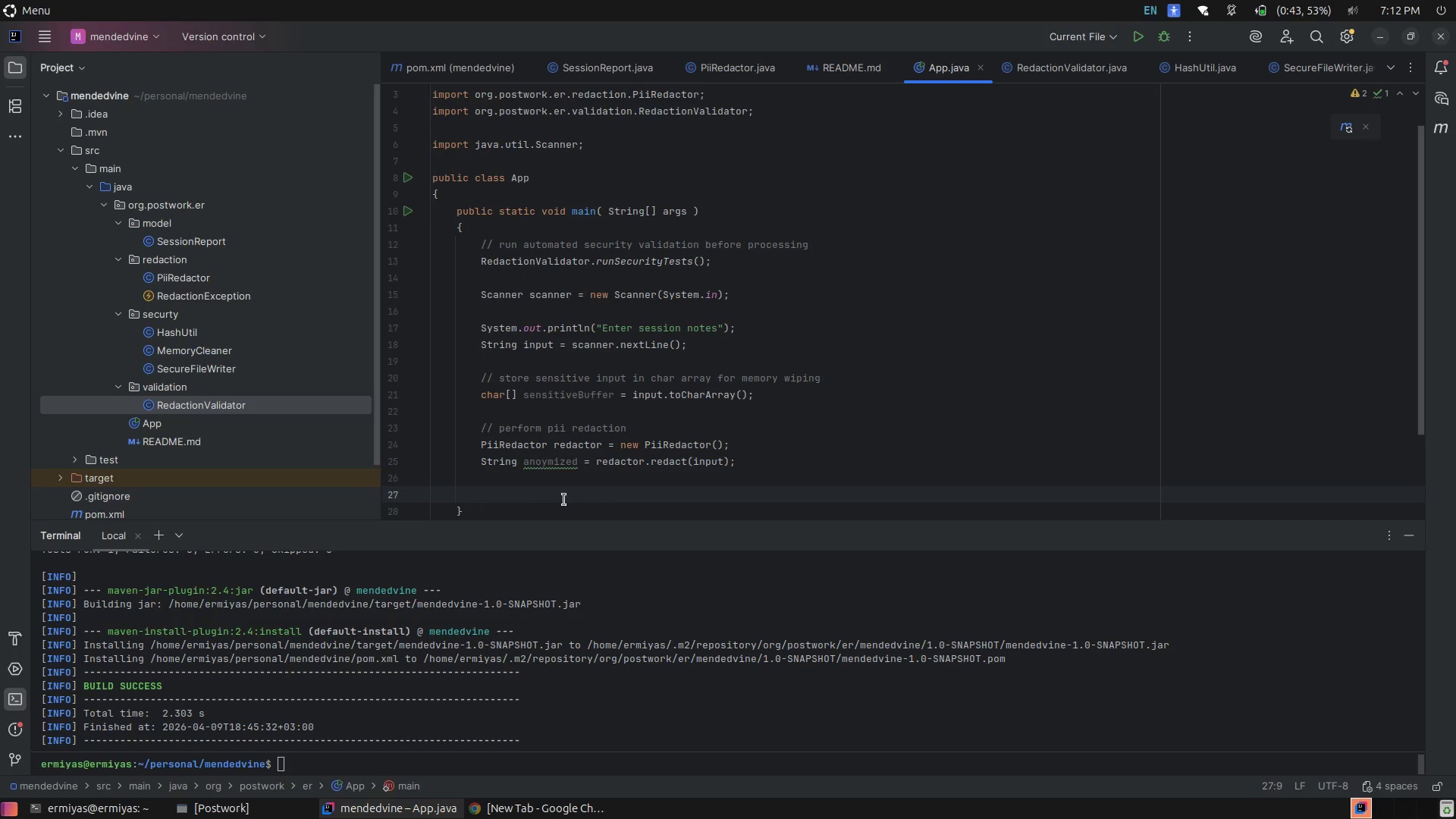 
left_click([543, 463])
 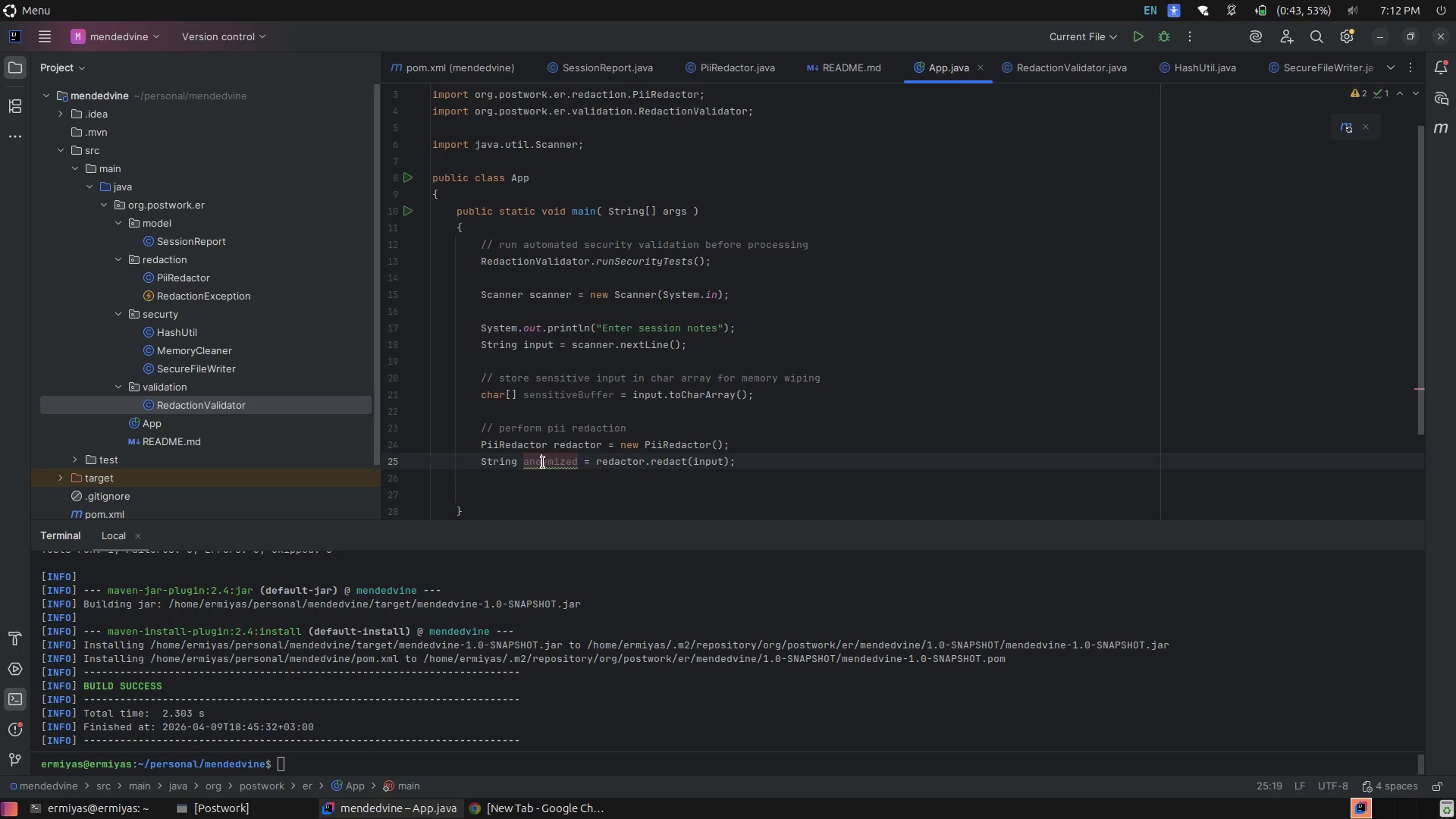 
key(N)
 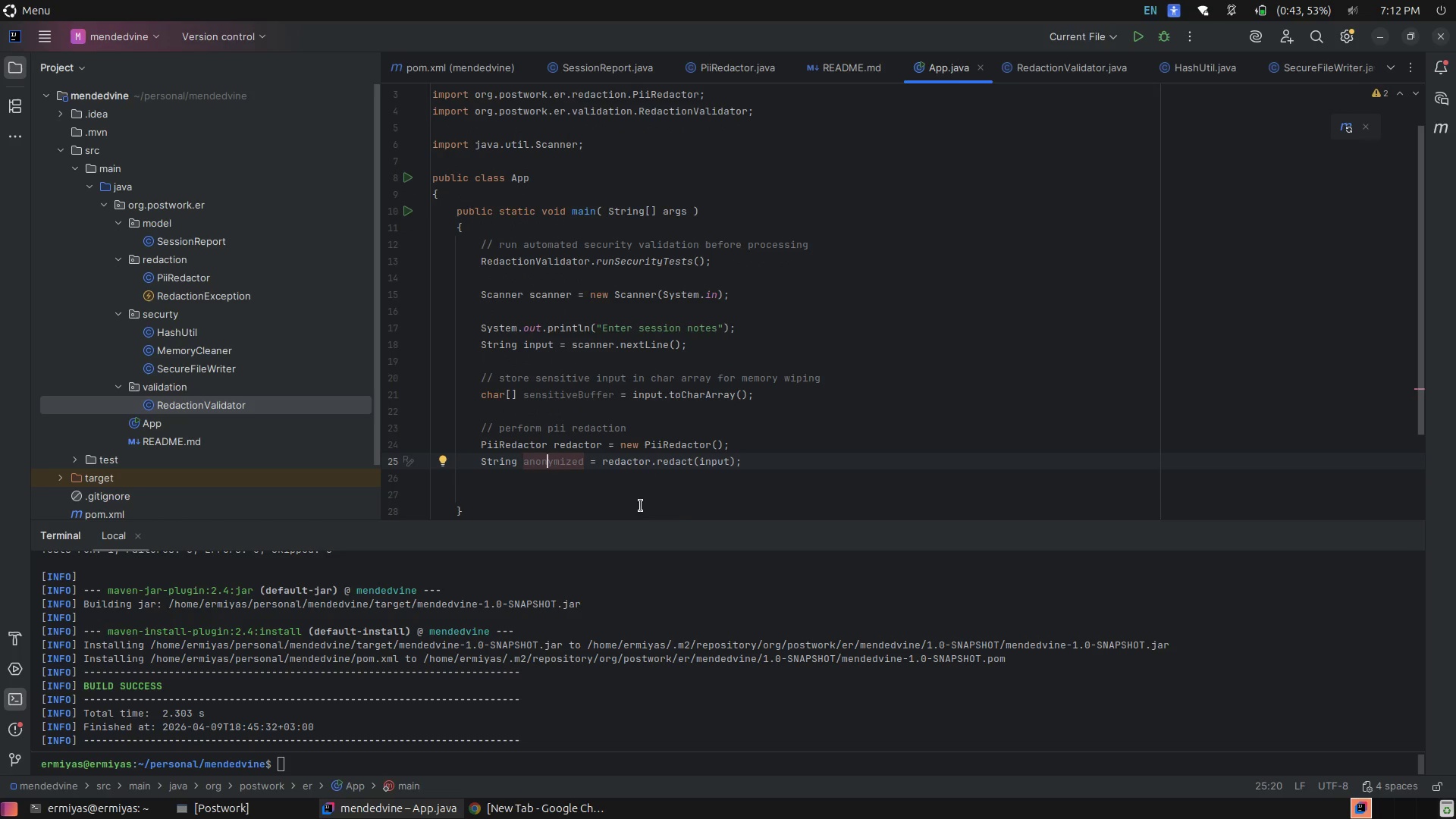 
left_click([622, 519])
 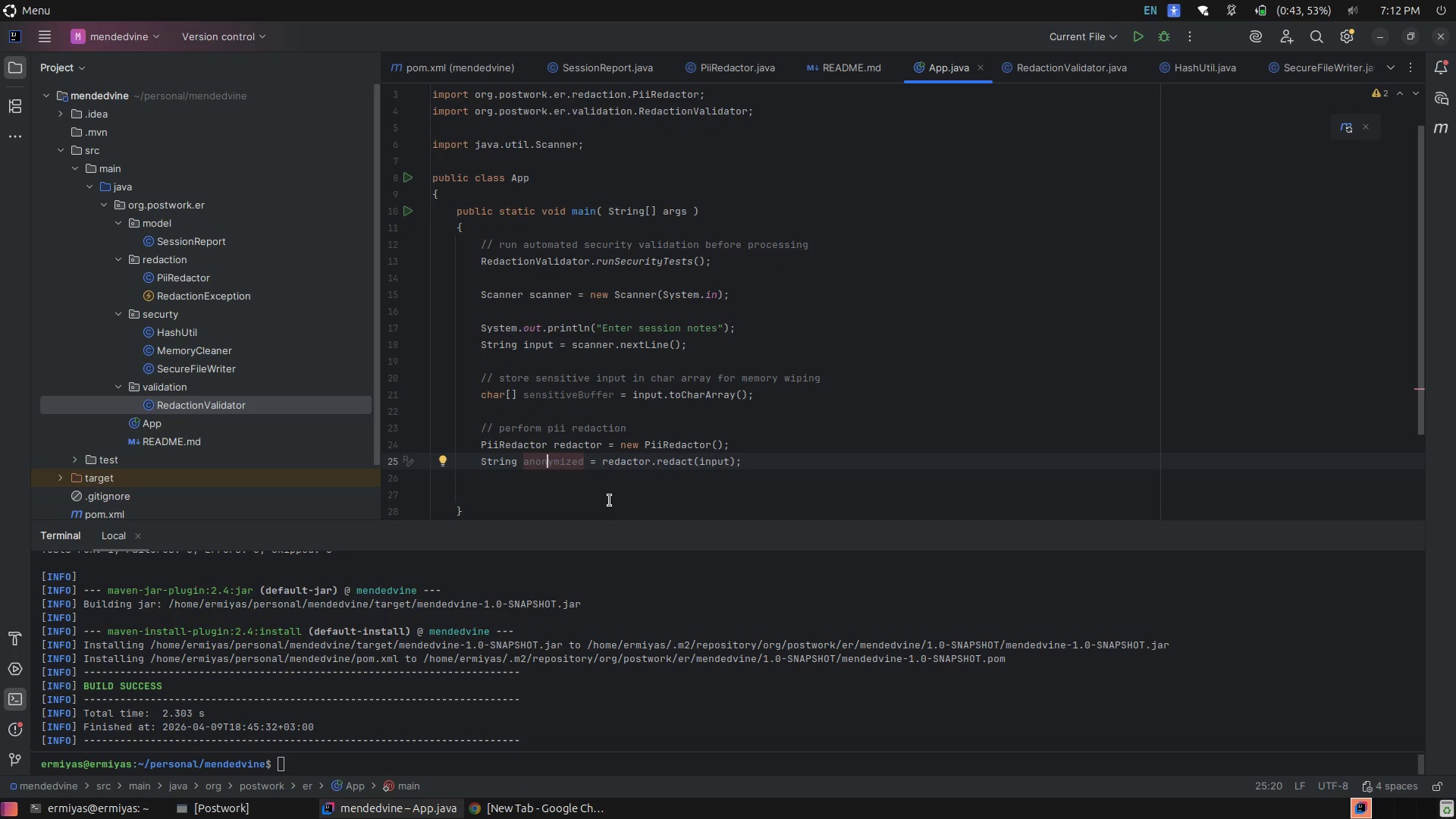 
left_click([610, 500])
 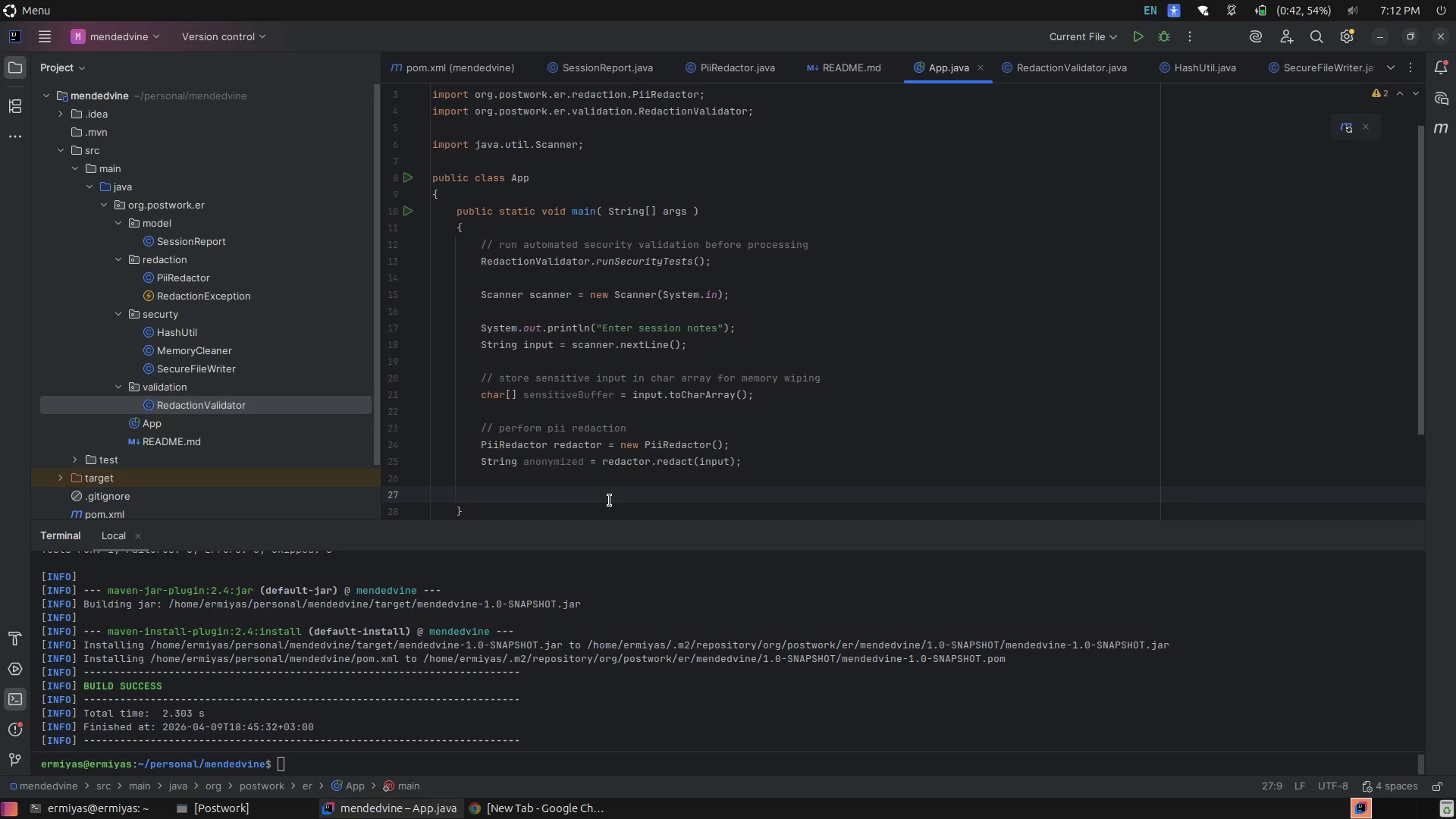 
type(// build report model)
 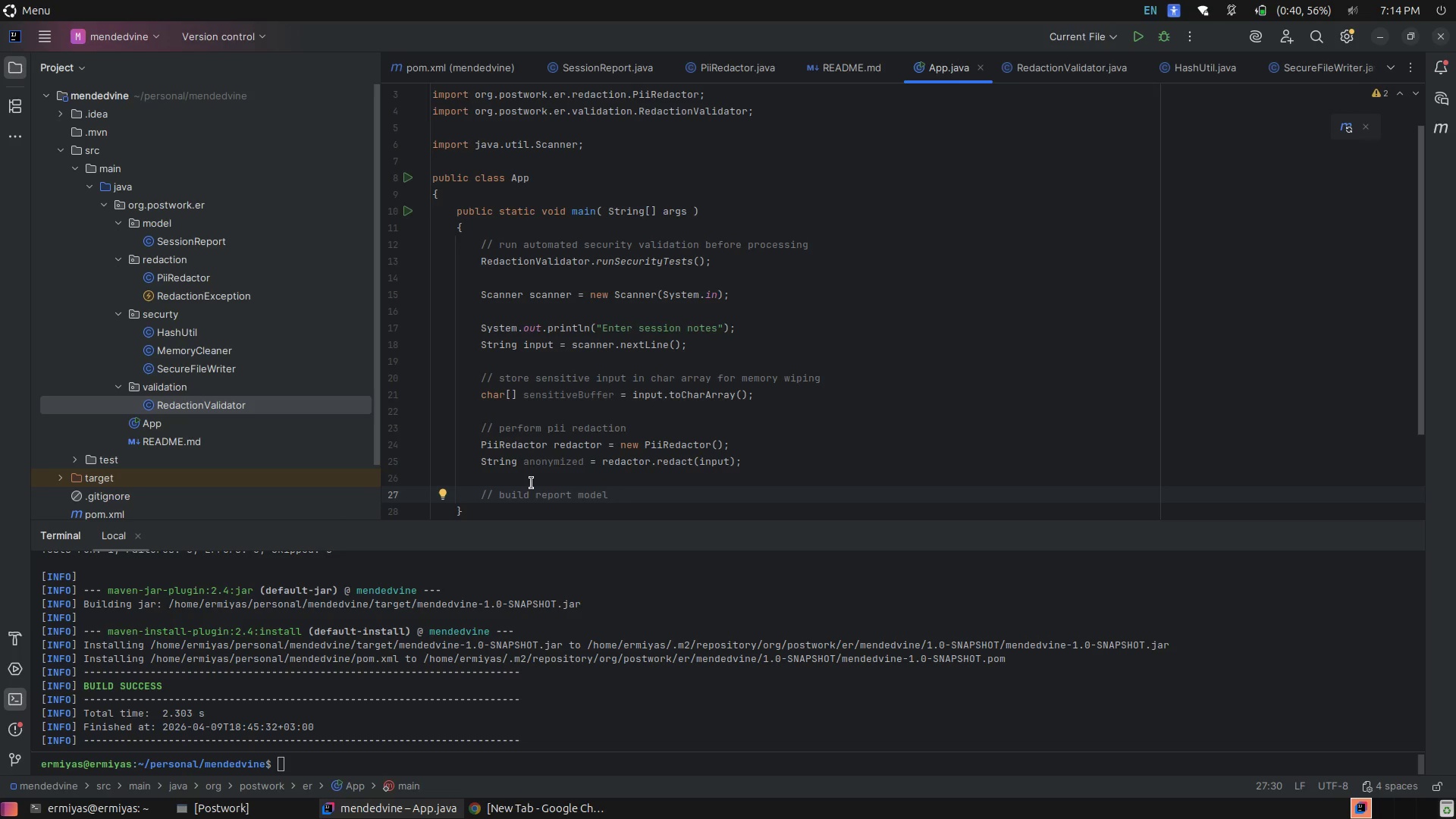 
wait(134.12)
 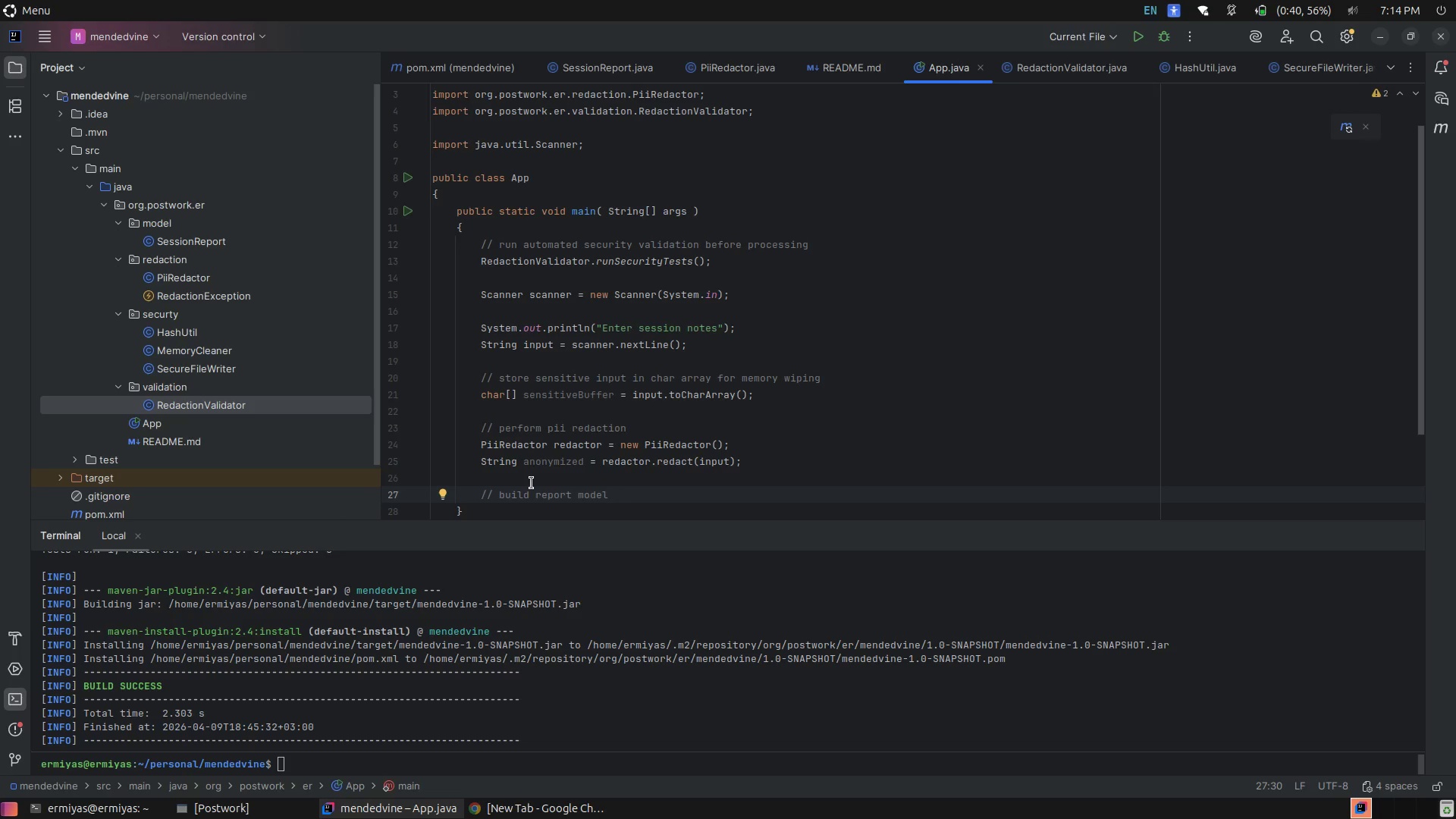 
left_click([839, 733])
 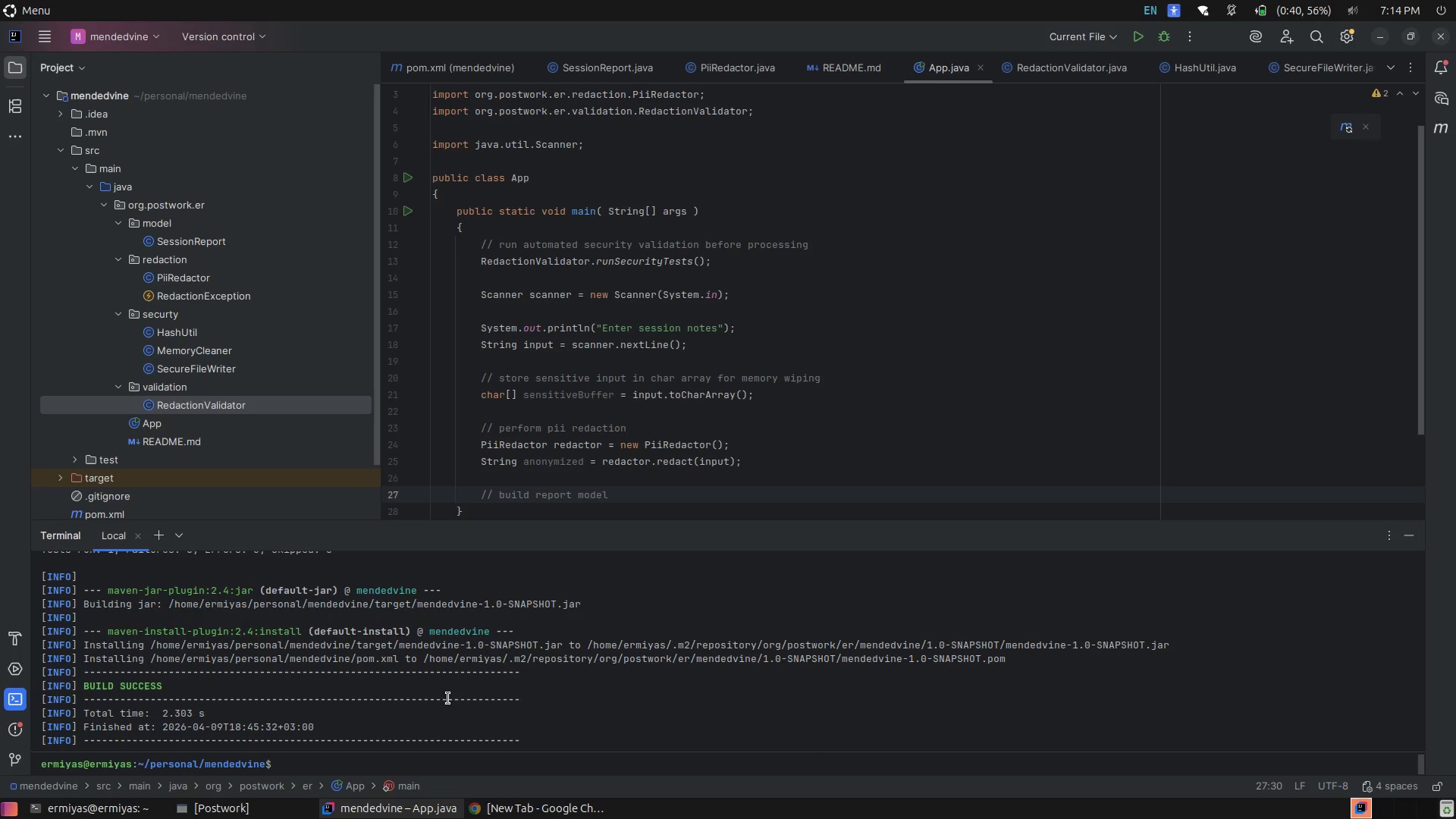 
left_click([433, 684])
 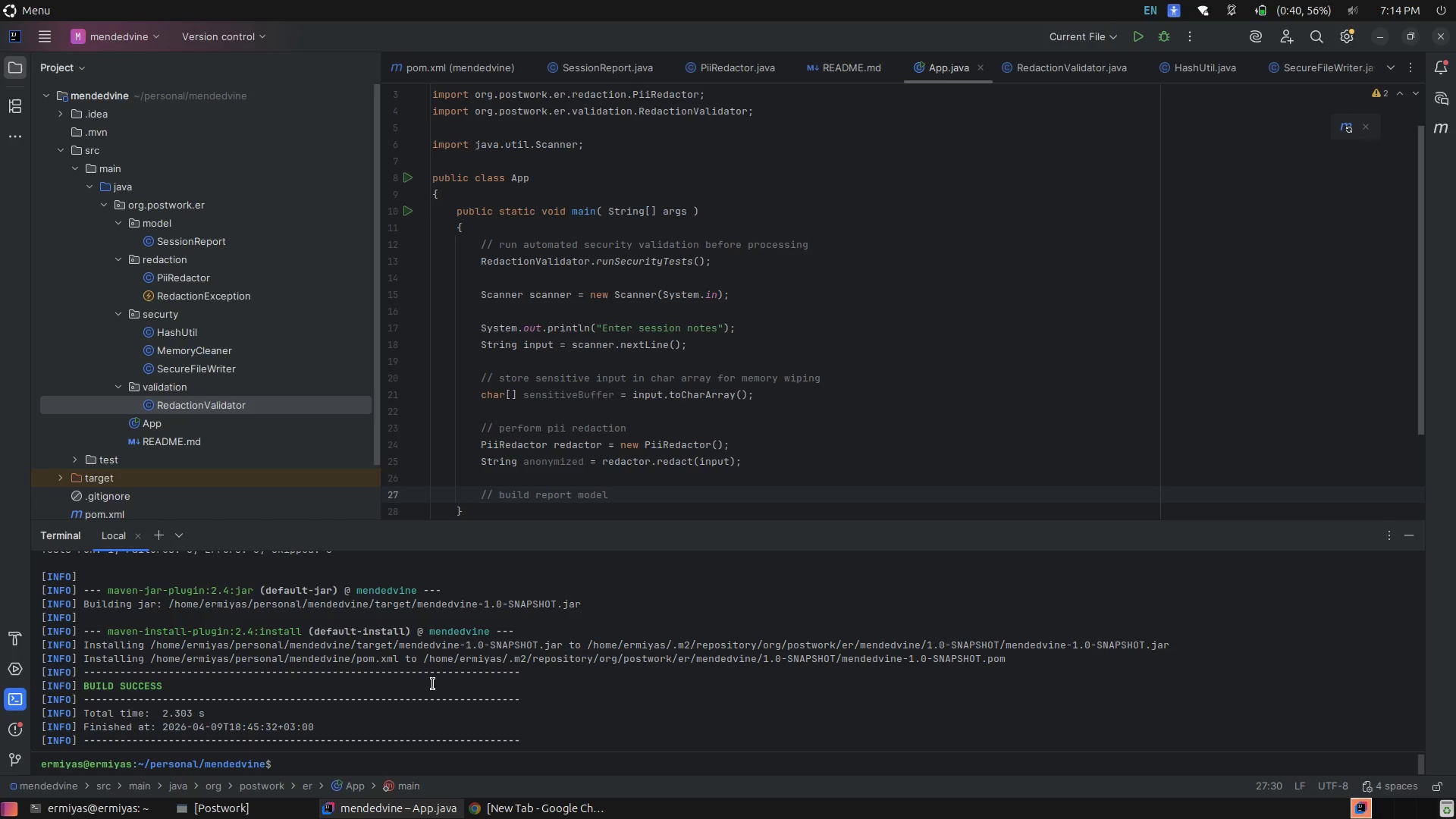 
left_click([433, 684])
 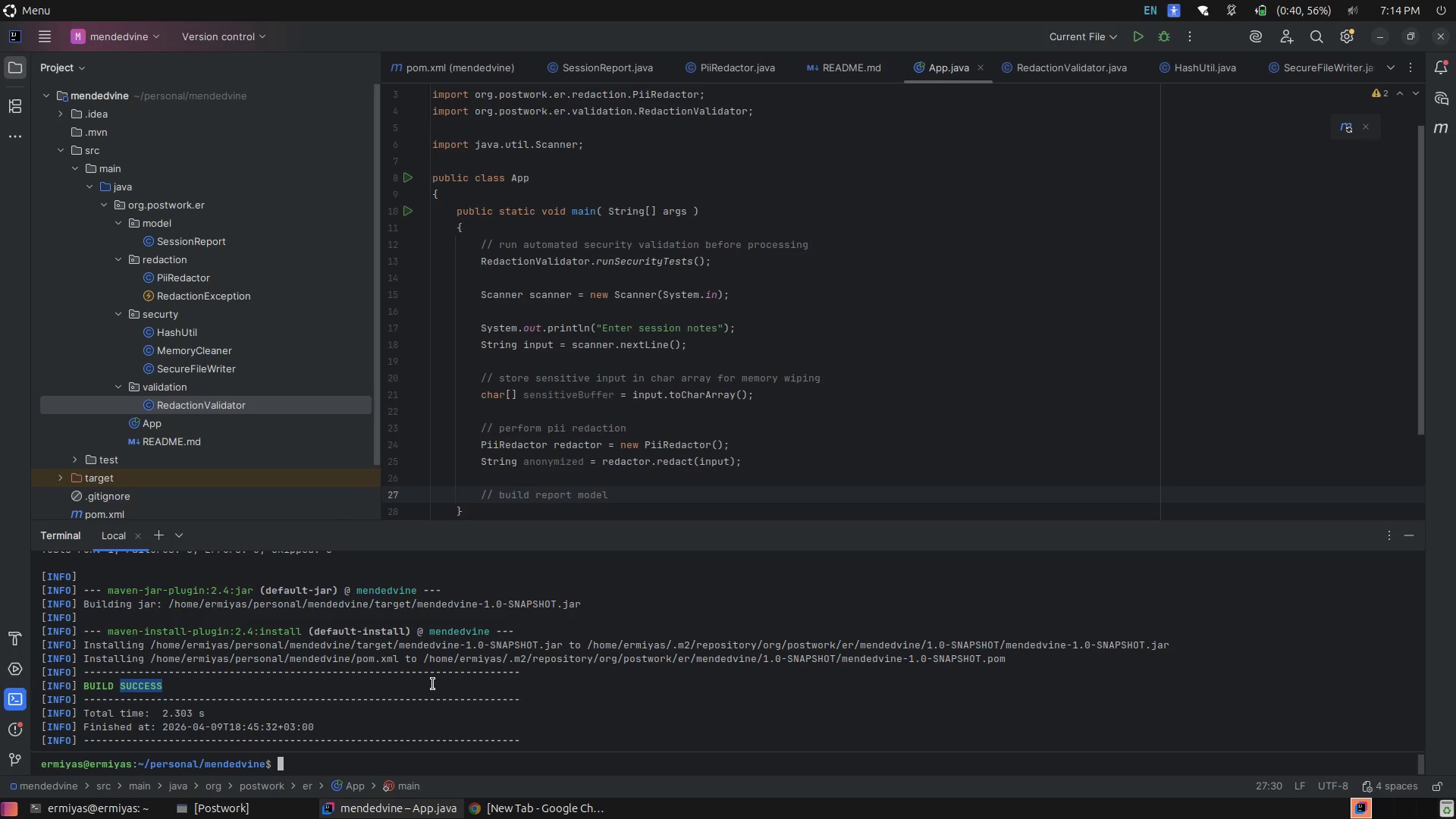 
wait(7.62)
 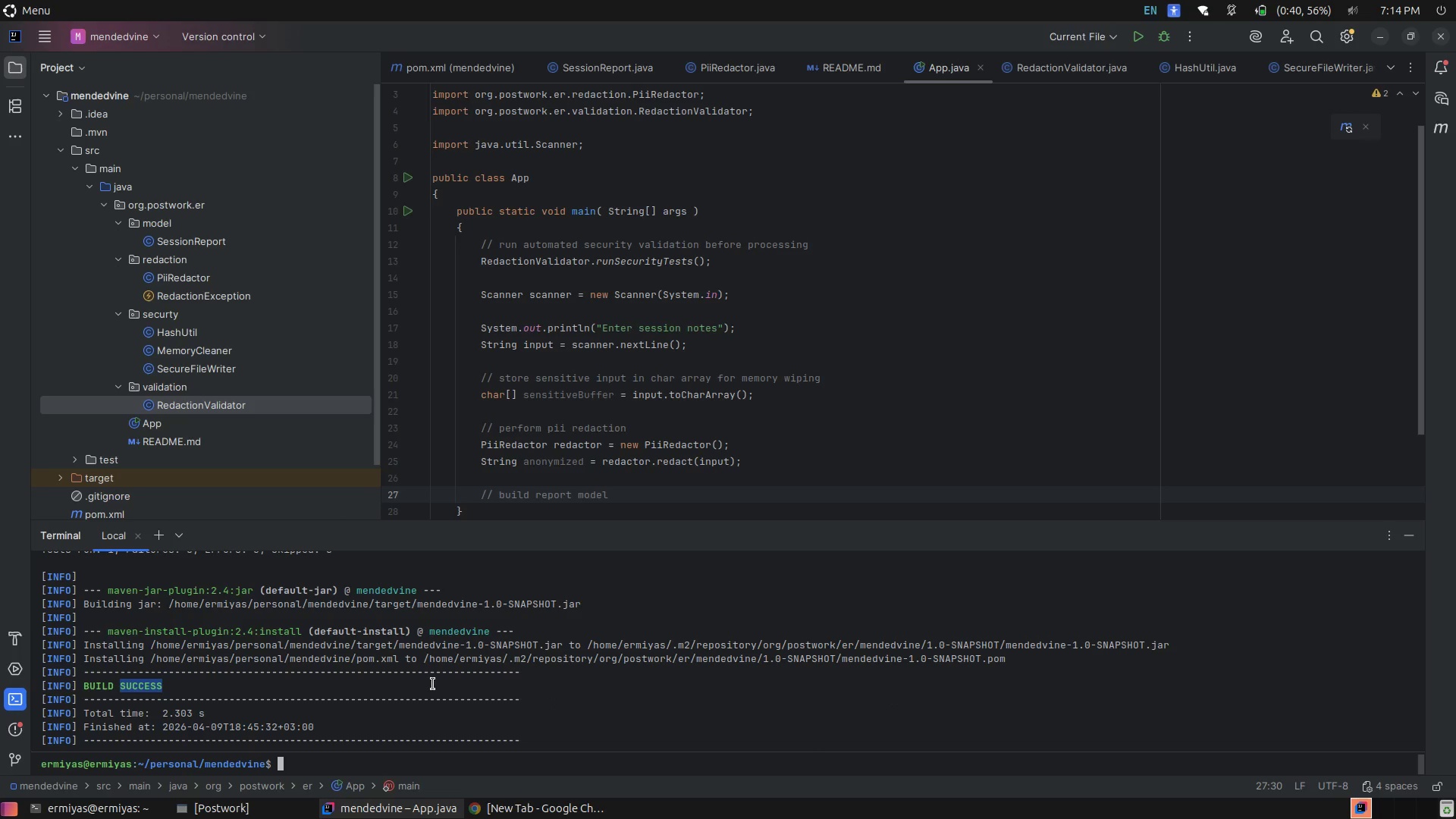 
scroll: coordinate [733, 651], scroll_direction: down, amount: 4.0
 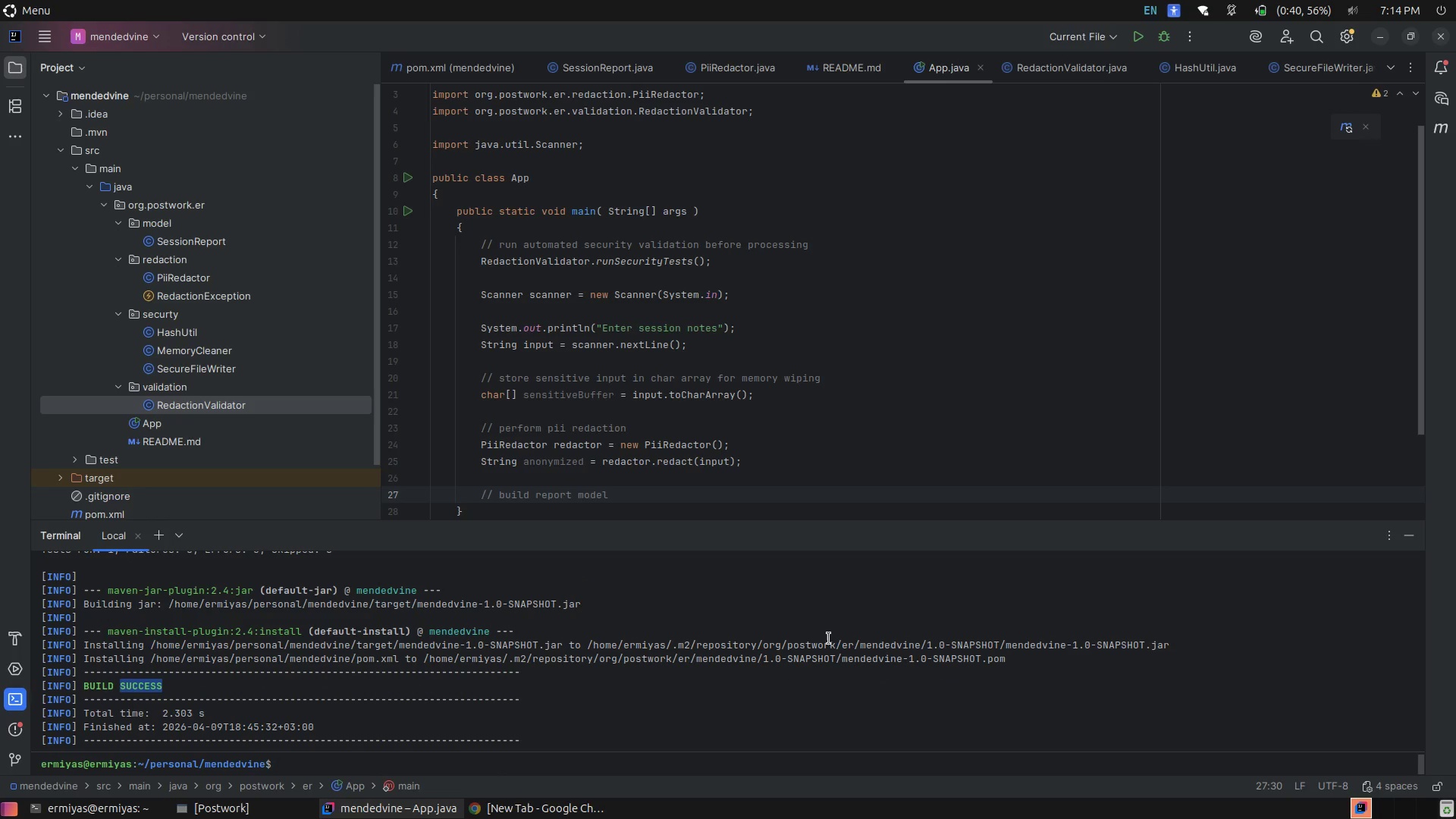 
left_click([810, 626])
 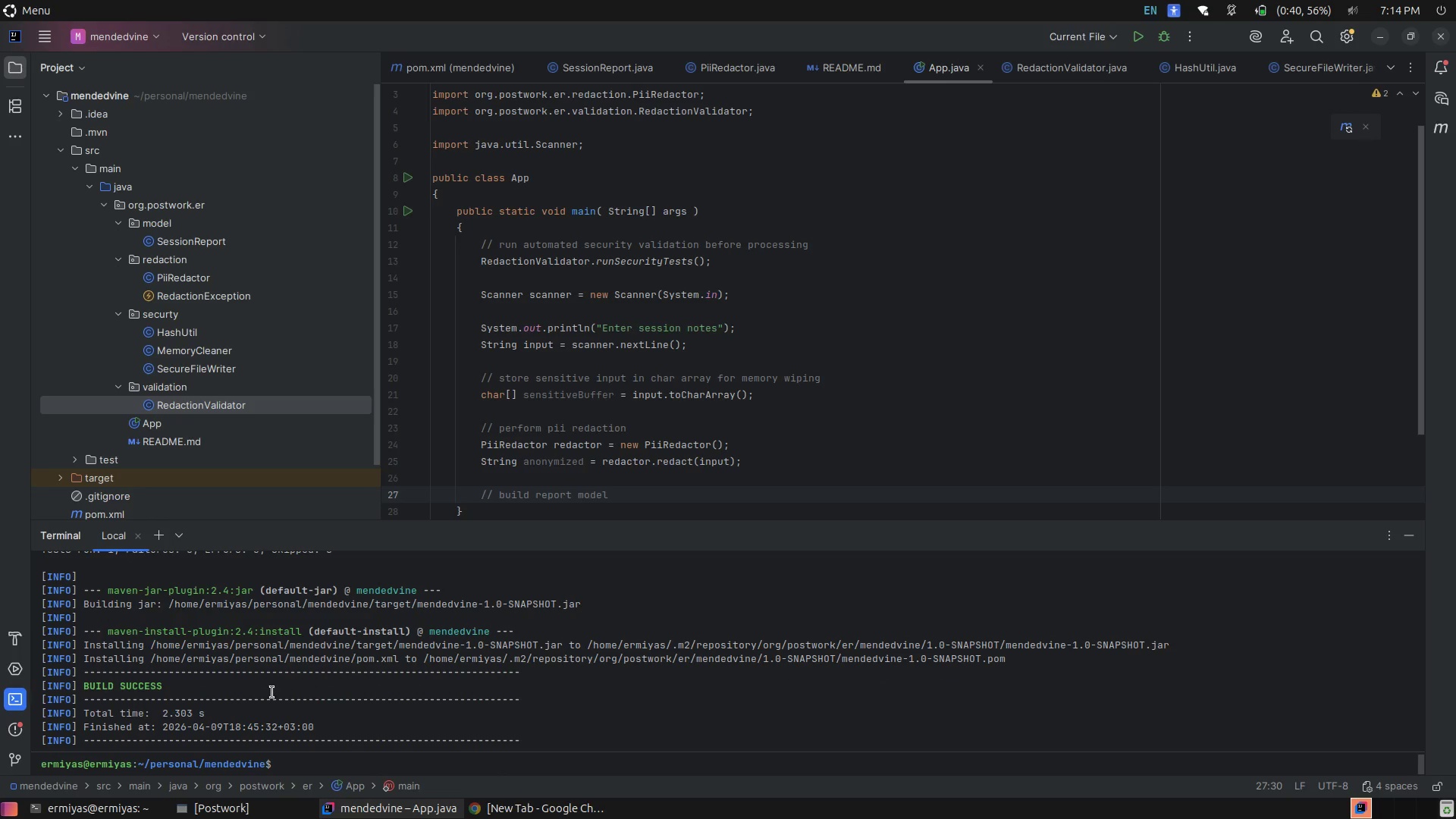 
left_click([289, 672])
 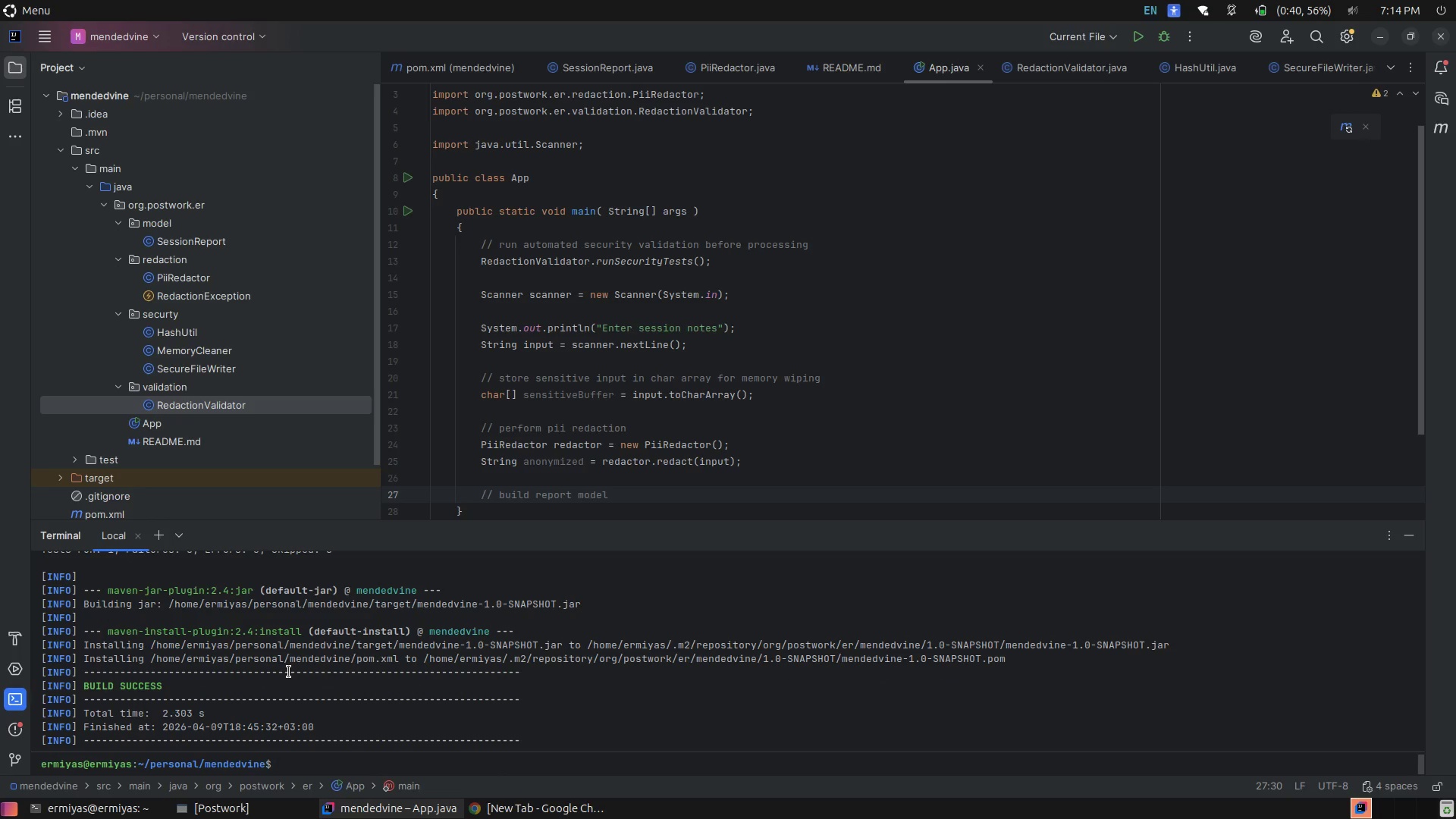 
left_click([289, 672])
 